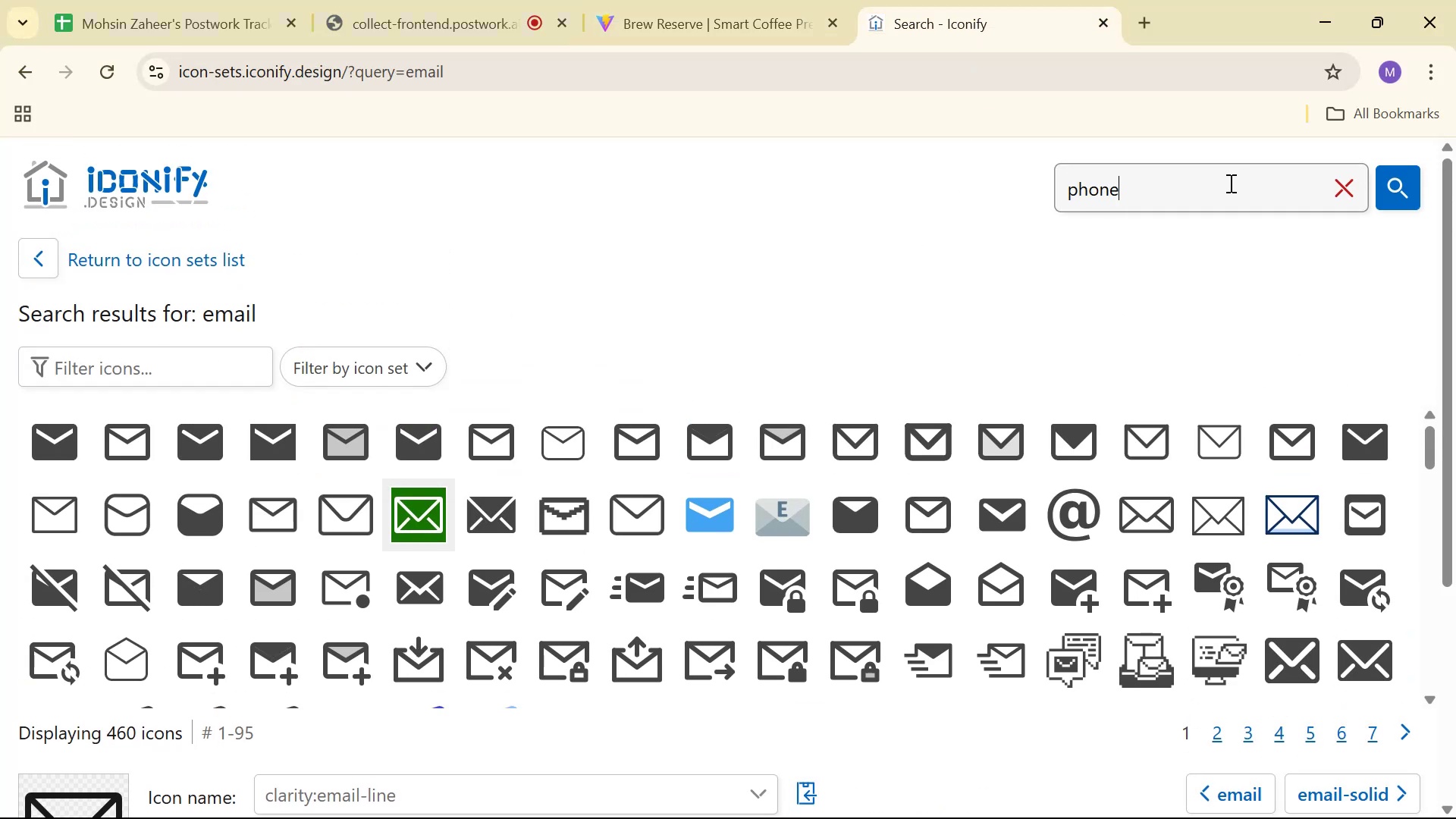 
key(Enter)
 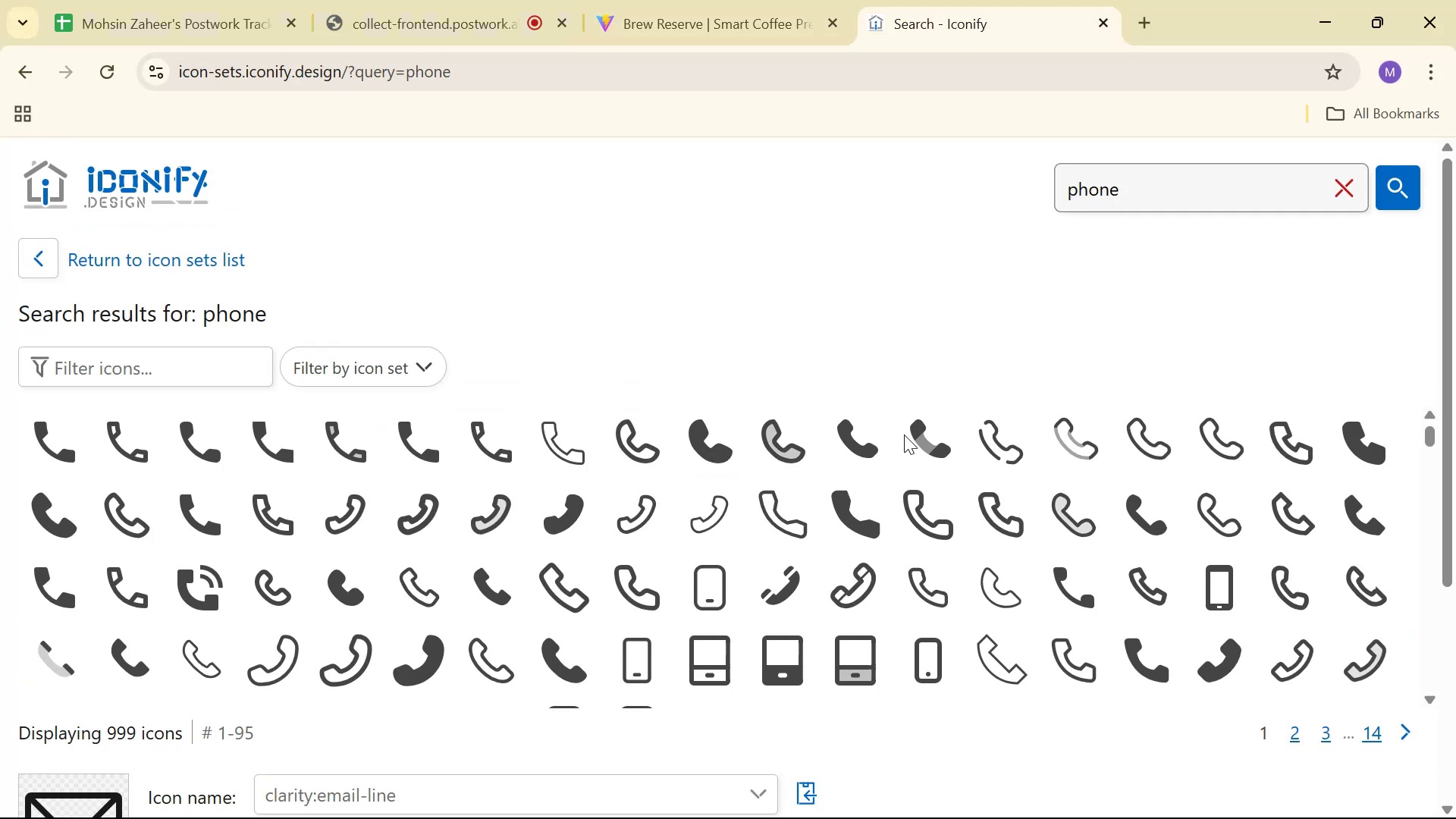 
wait(5.14)
 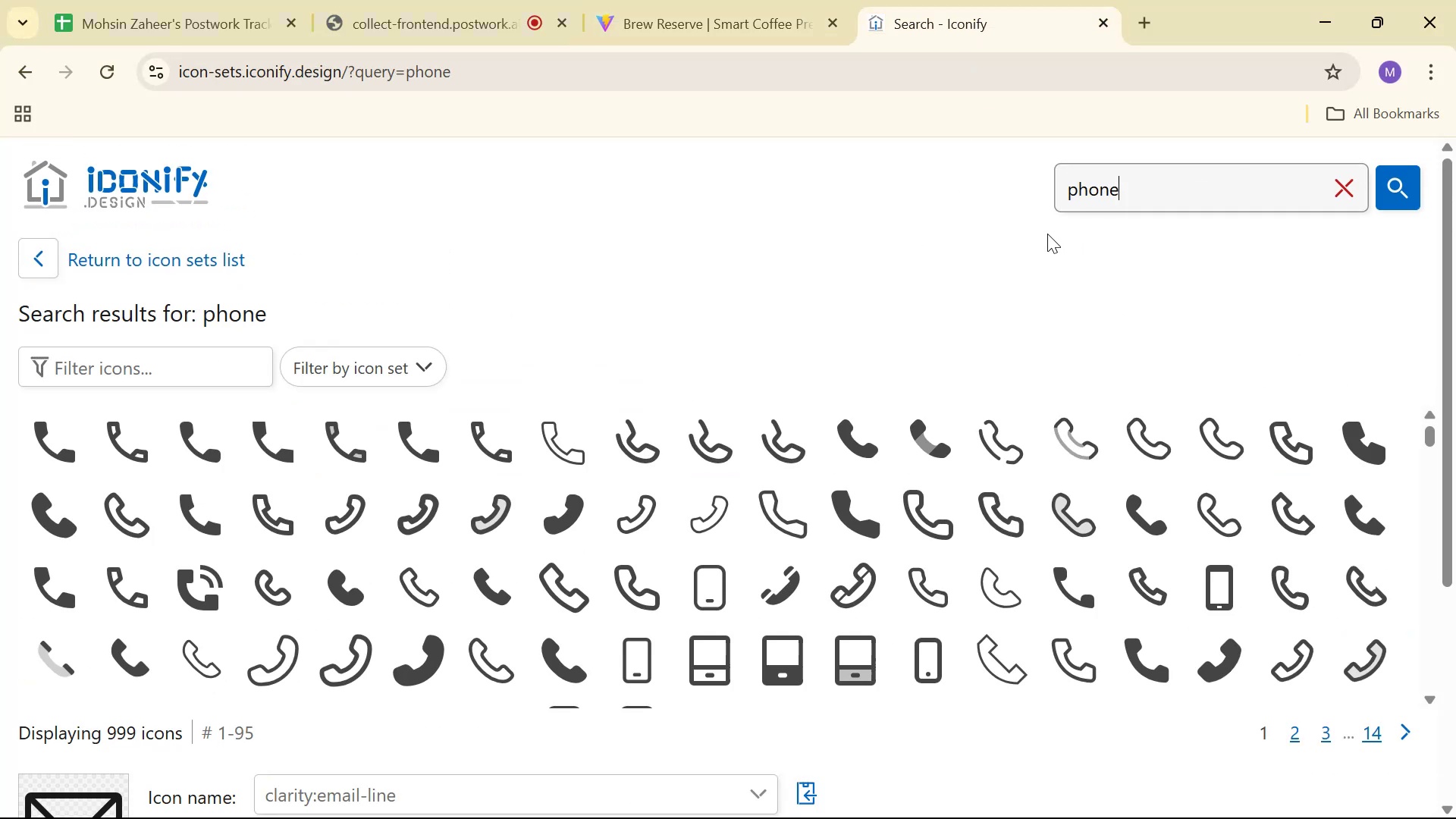 
left_click([726, 594])
 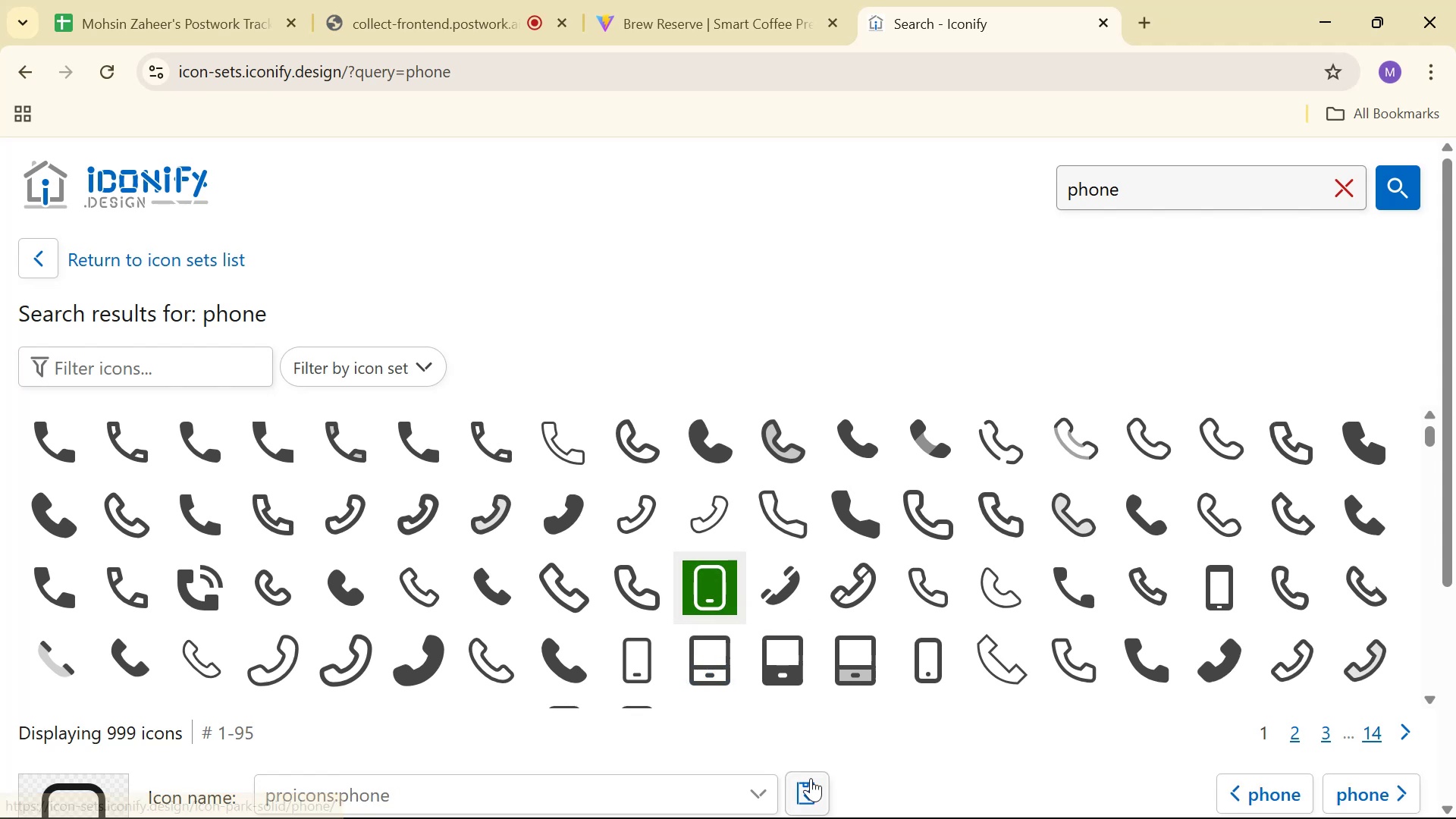 
left_click([805, 780])
 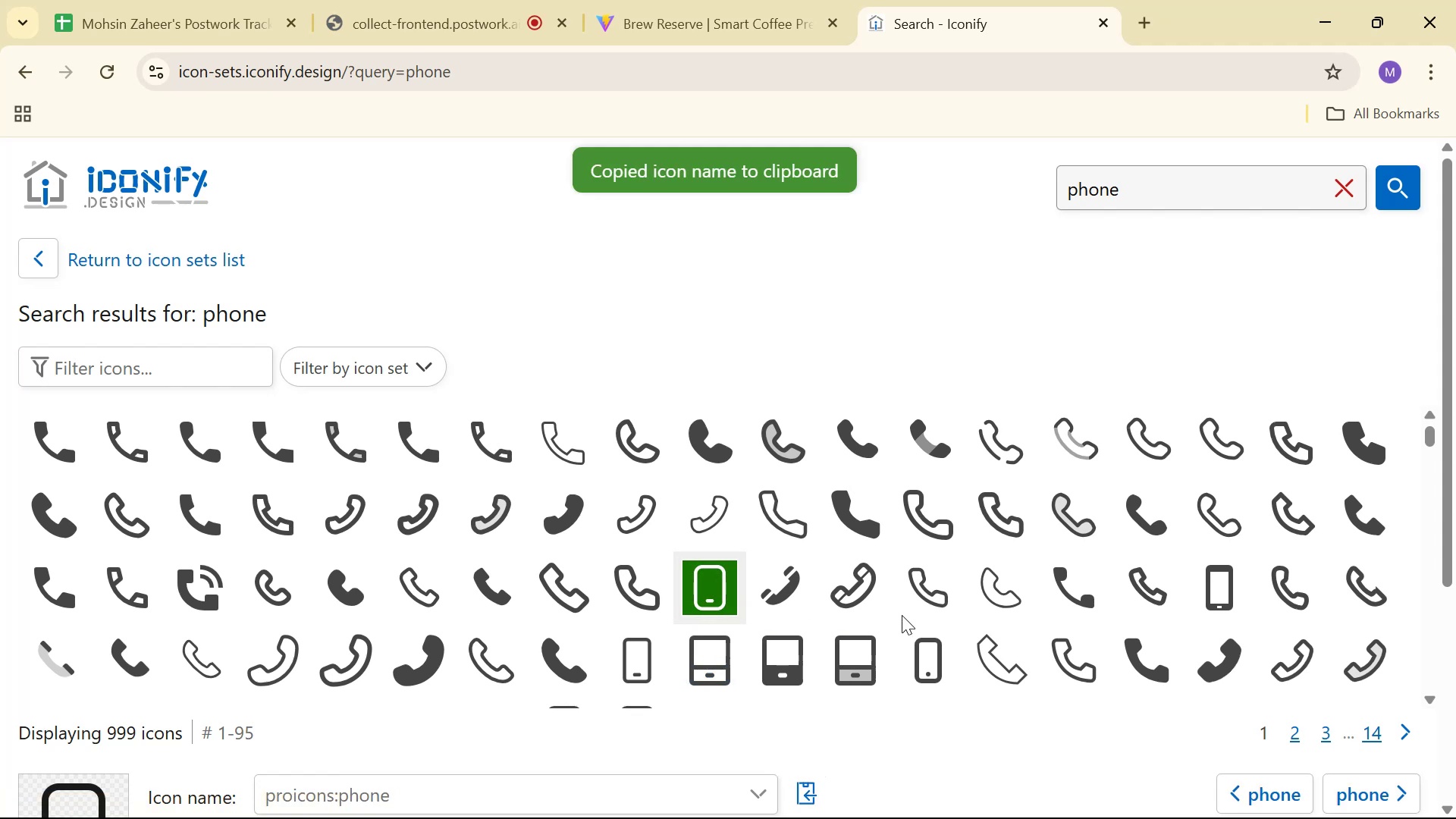 
key(Alt+Tab)
 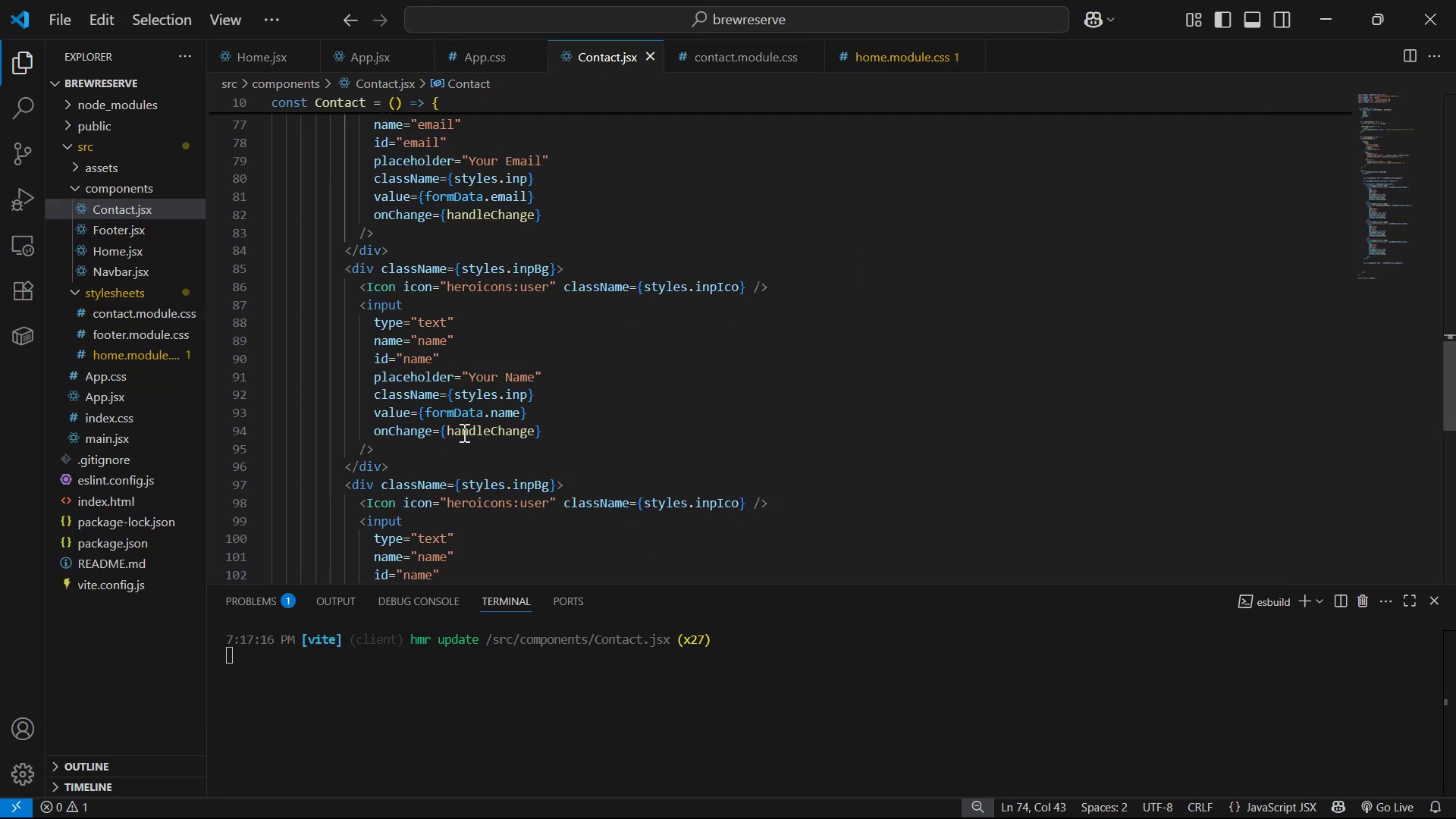 
left_click_drag(start_coordinate=[447, 284], to_coordinate=[547, 286])
 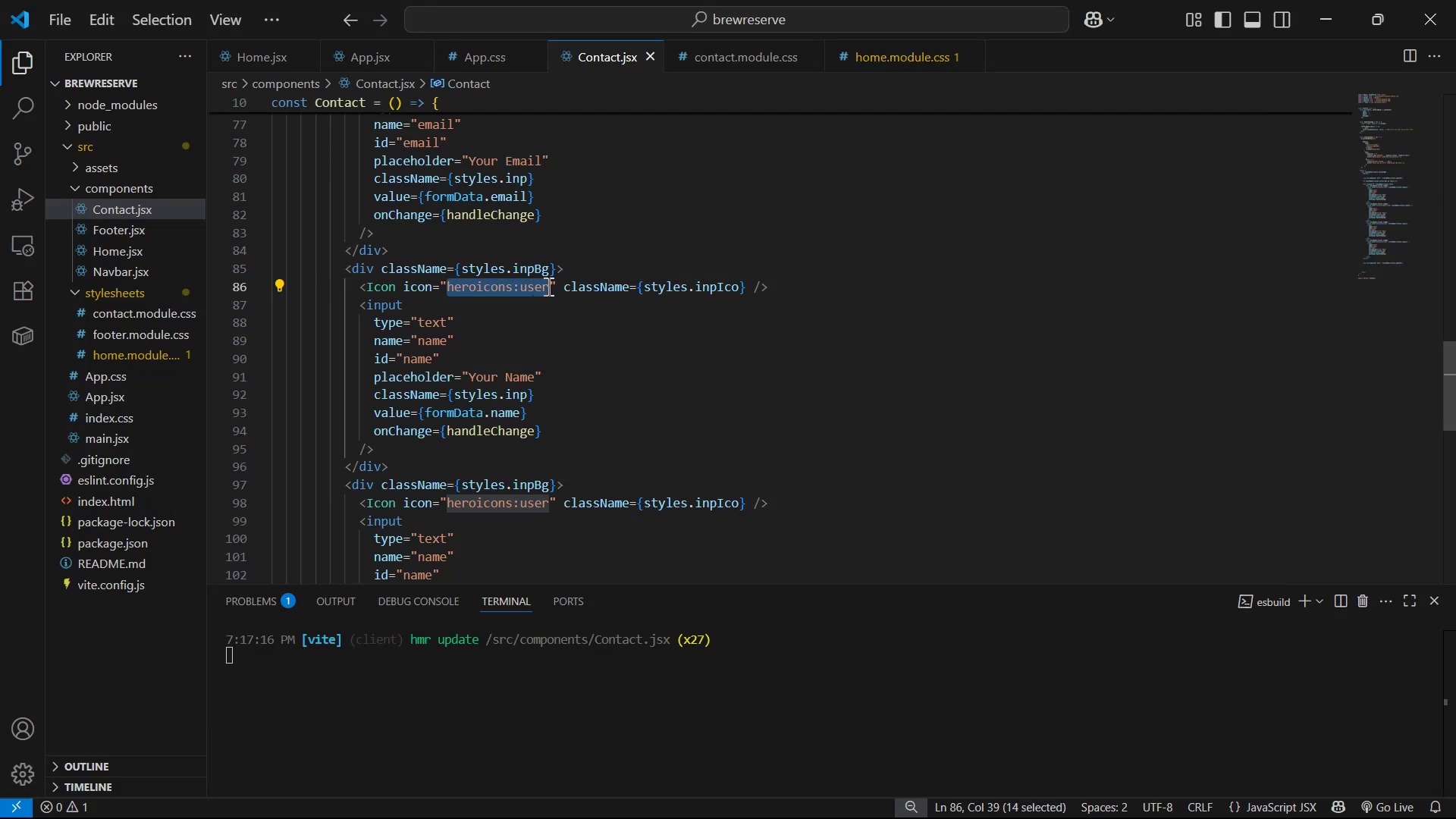 
key(Control+V)
 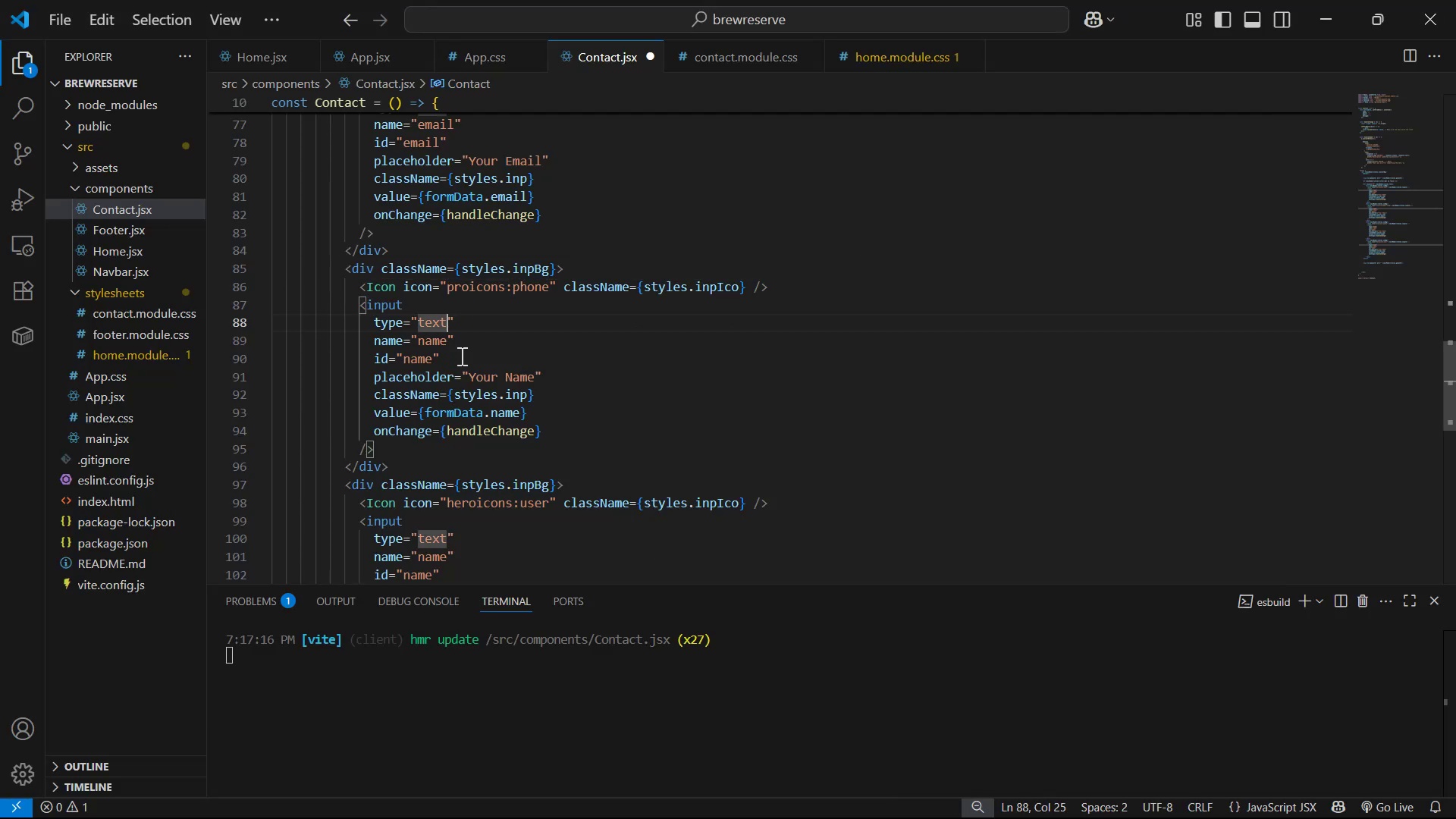 
key(Backspace)
key(Backspace)
key(Backspace)
key(Backspace)
type(numver)
key(Backspace)
key(Backspace)
key(Backspace)
type(ber)
 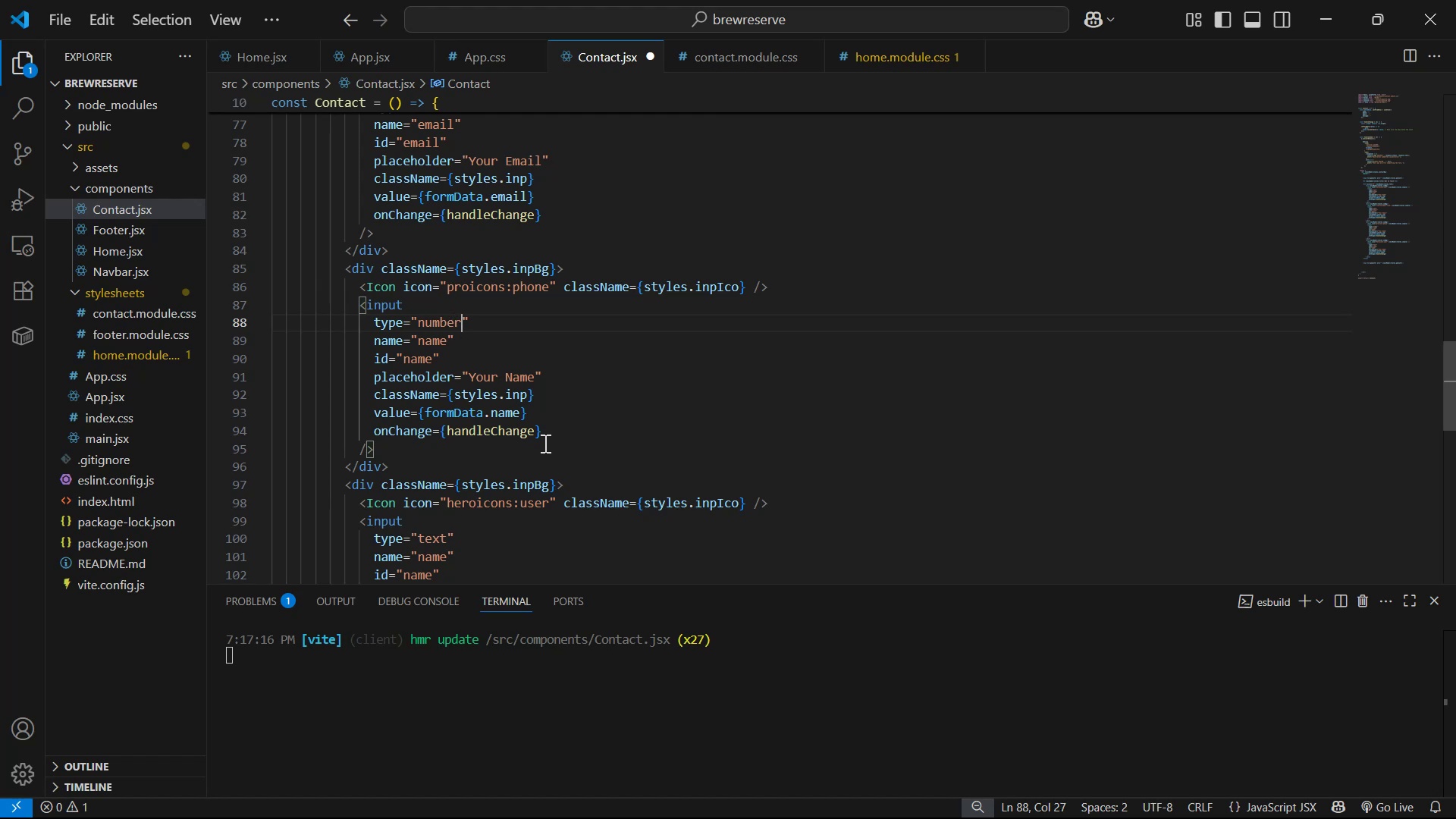 
key(ArrowDown)
 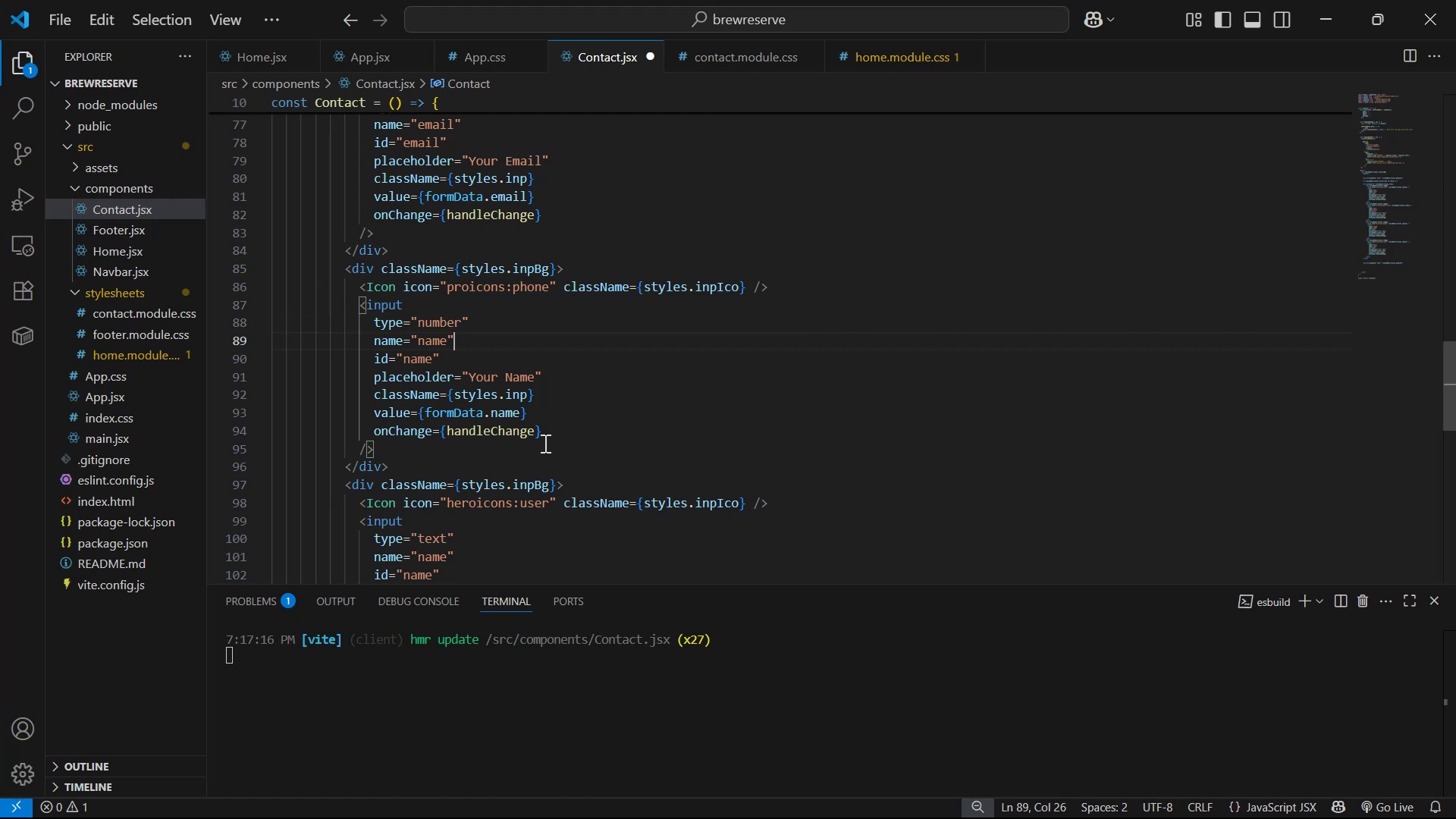 
key(ArrowLeft)
 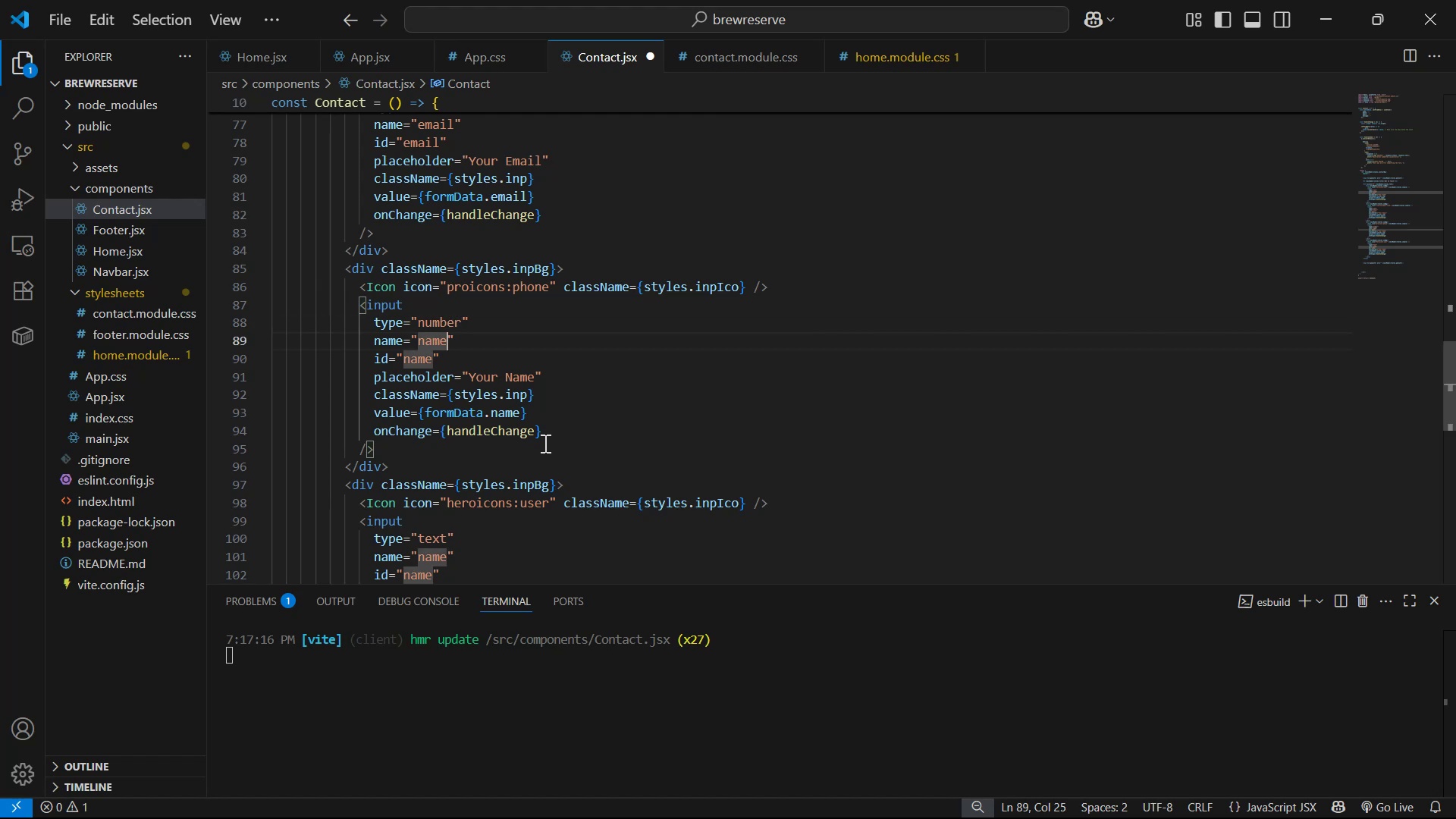 
key(Backspace)
key(Backspace)
key(Backspace)
key(Backspace)
type(phone)
 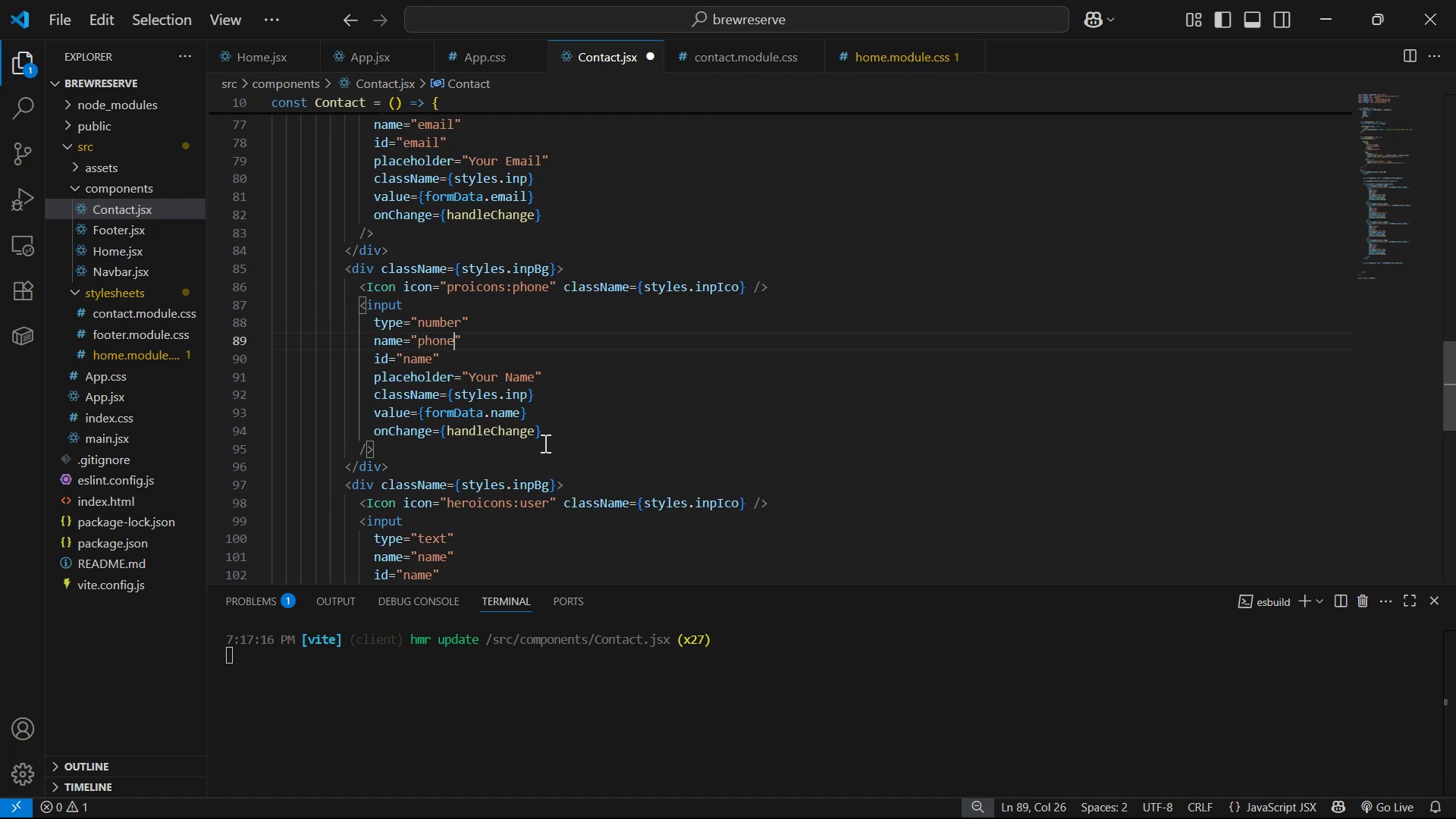 
key(ArrowDown)
 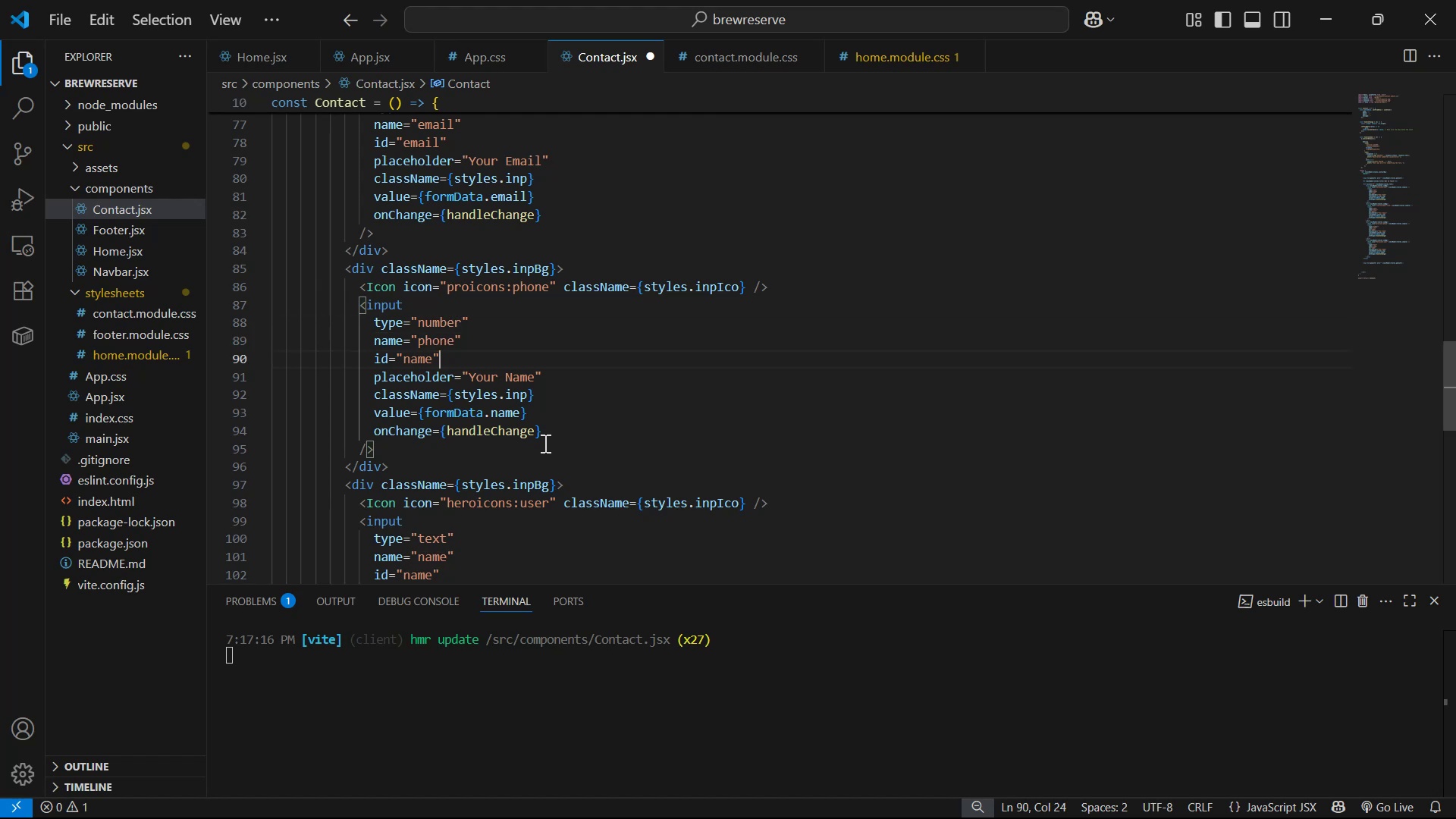 
key(ArrowLeft)
 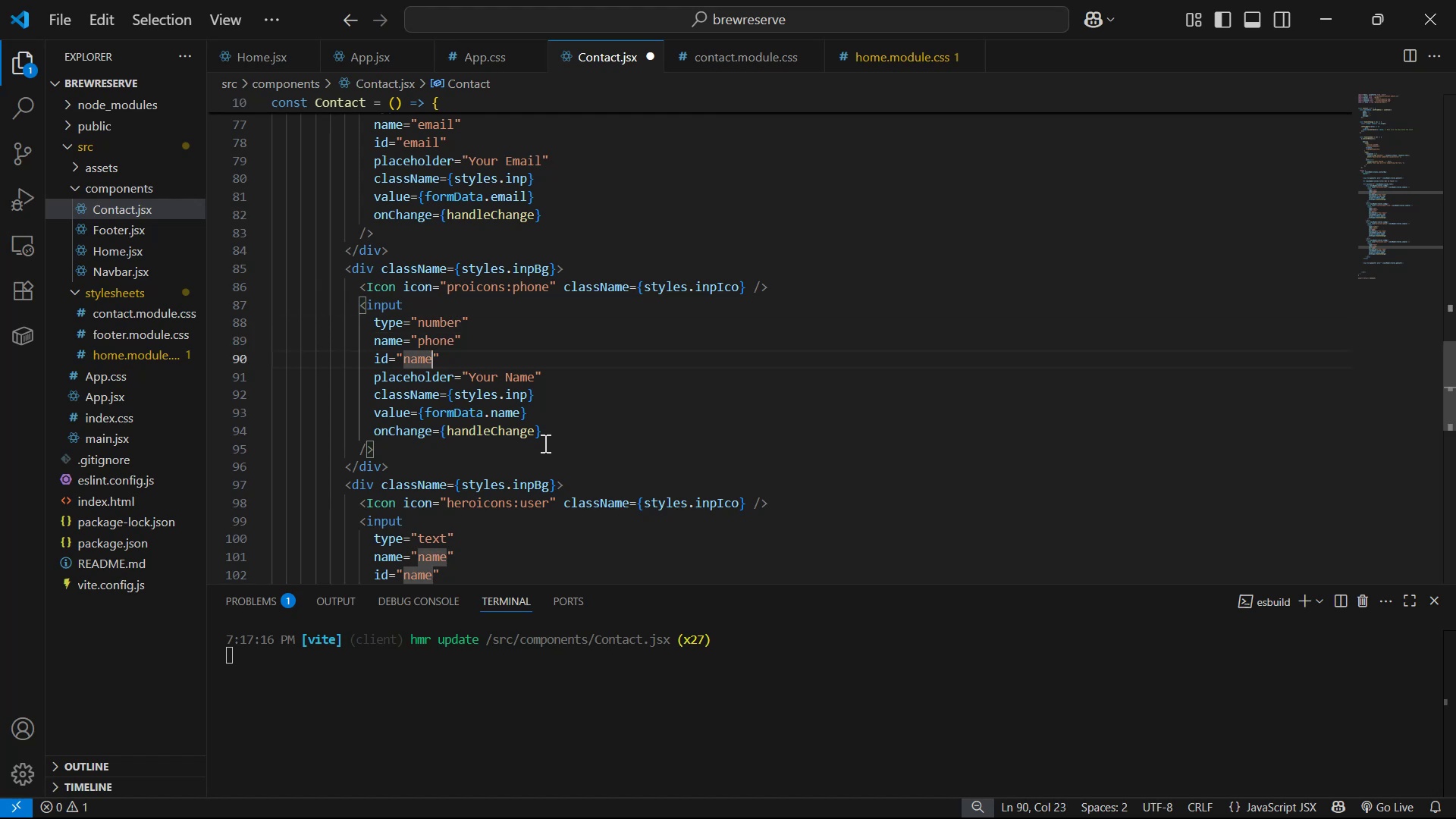 
key(Backspace)
key(Backspace)
key(Backspace)
key(Backspace)
type(phone)
 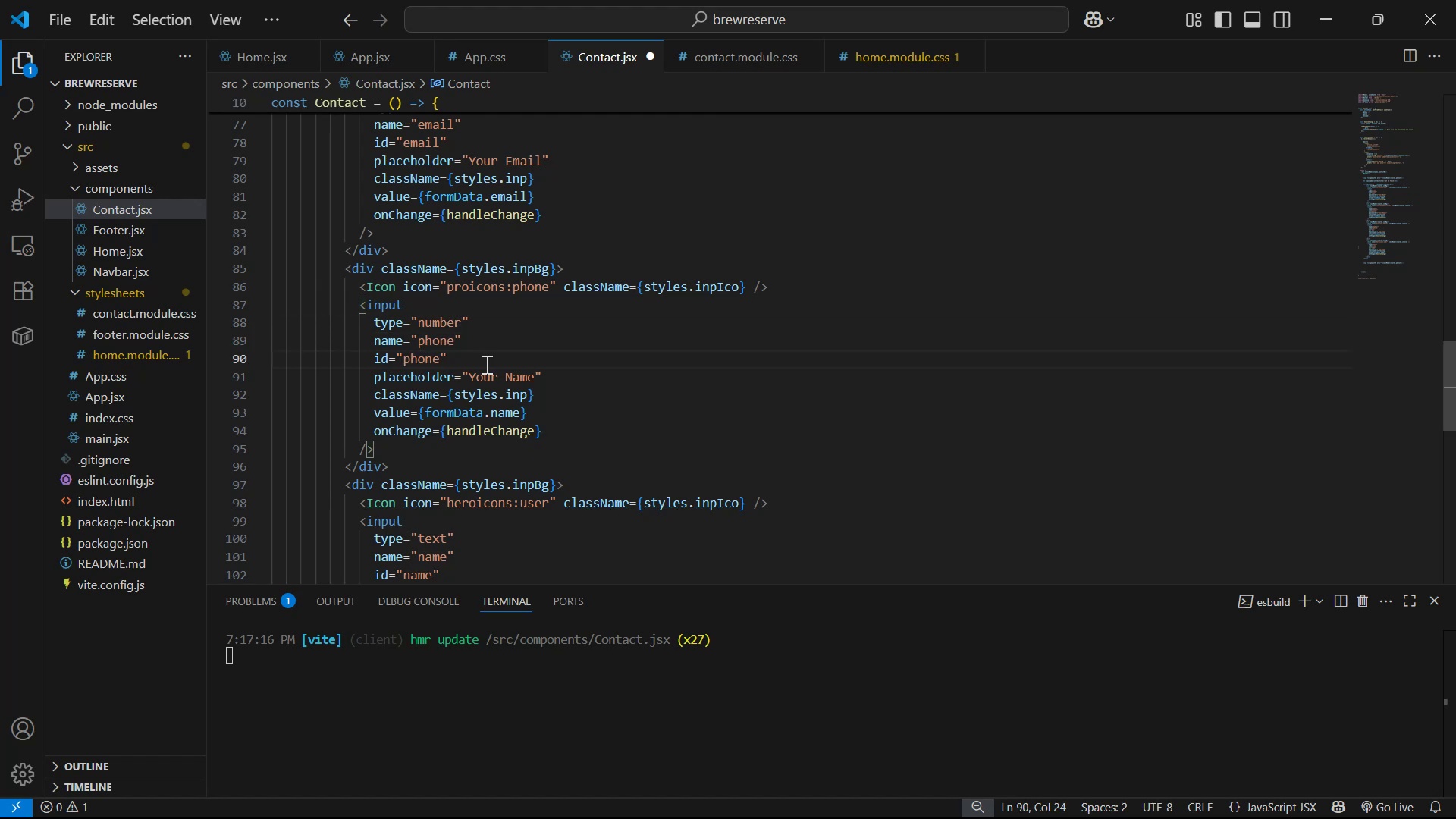 
left_click([534, 373])
 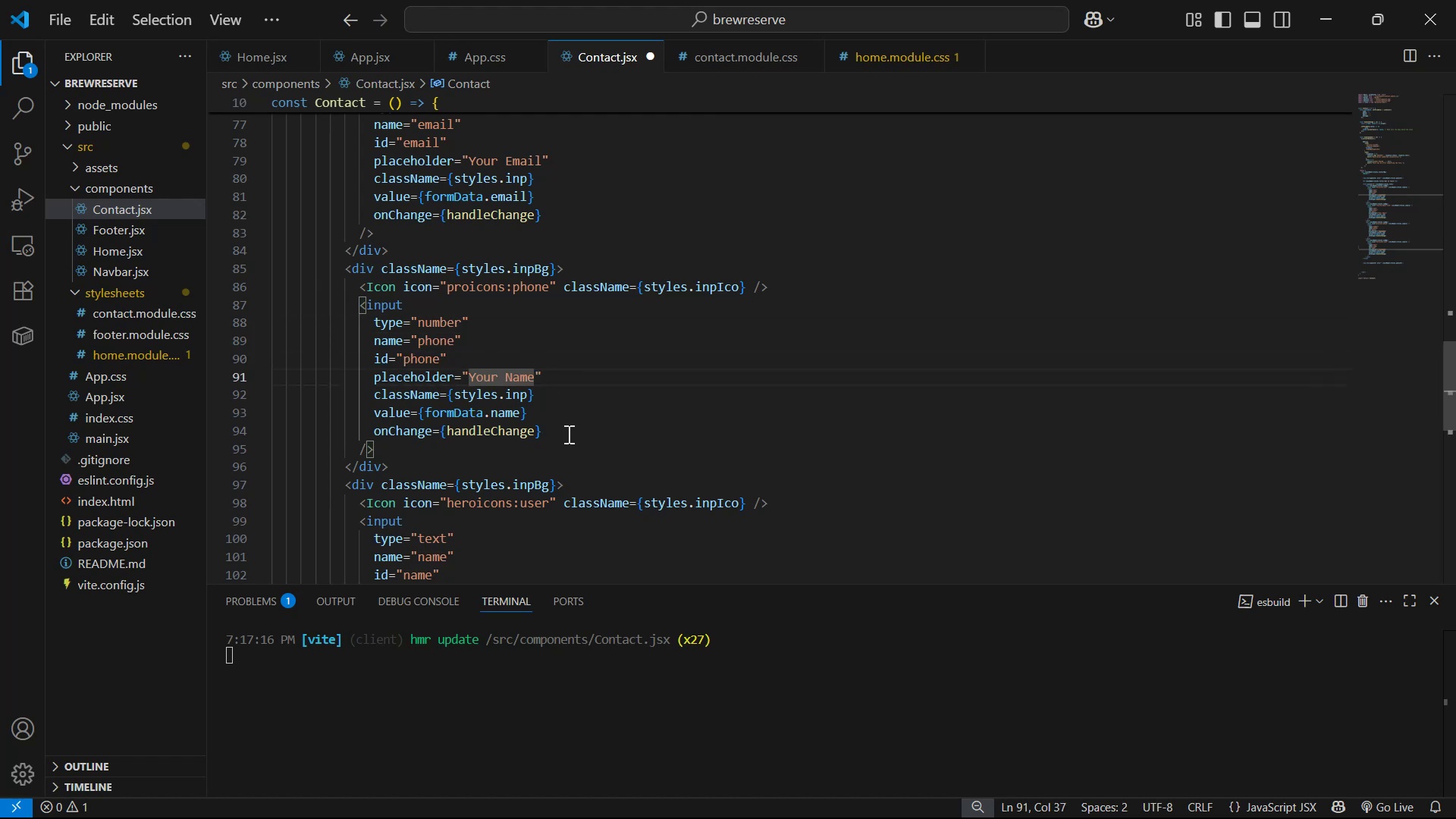 
key(Backspace)
key(Backspace)
key(Backspace)
key(Backspace)
type(Phone)
 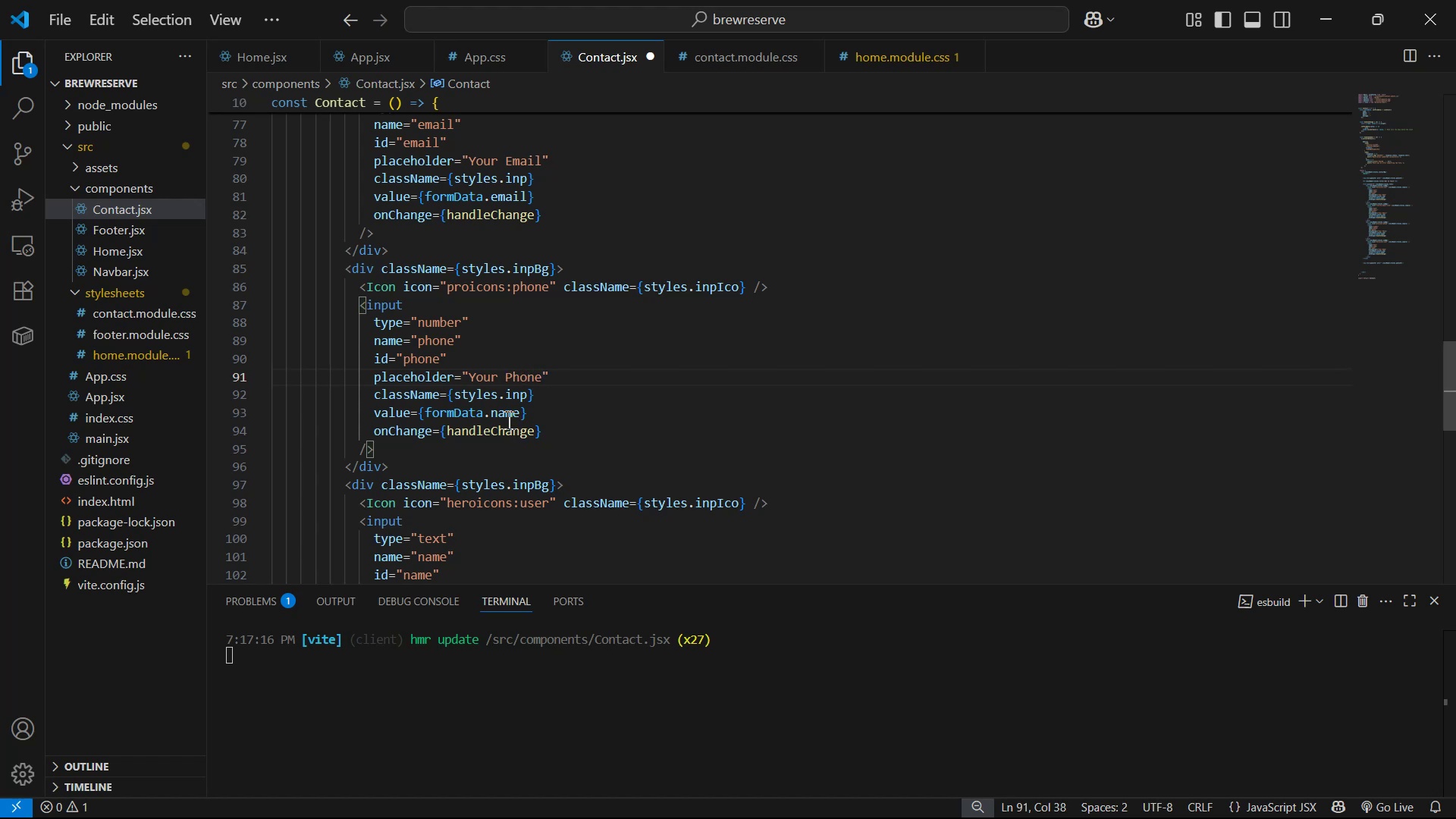 
left_click([519, 413])
 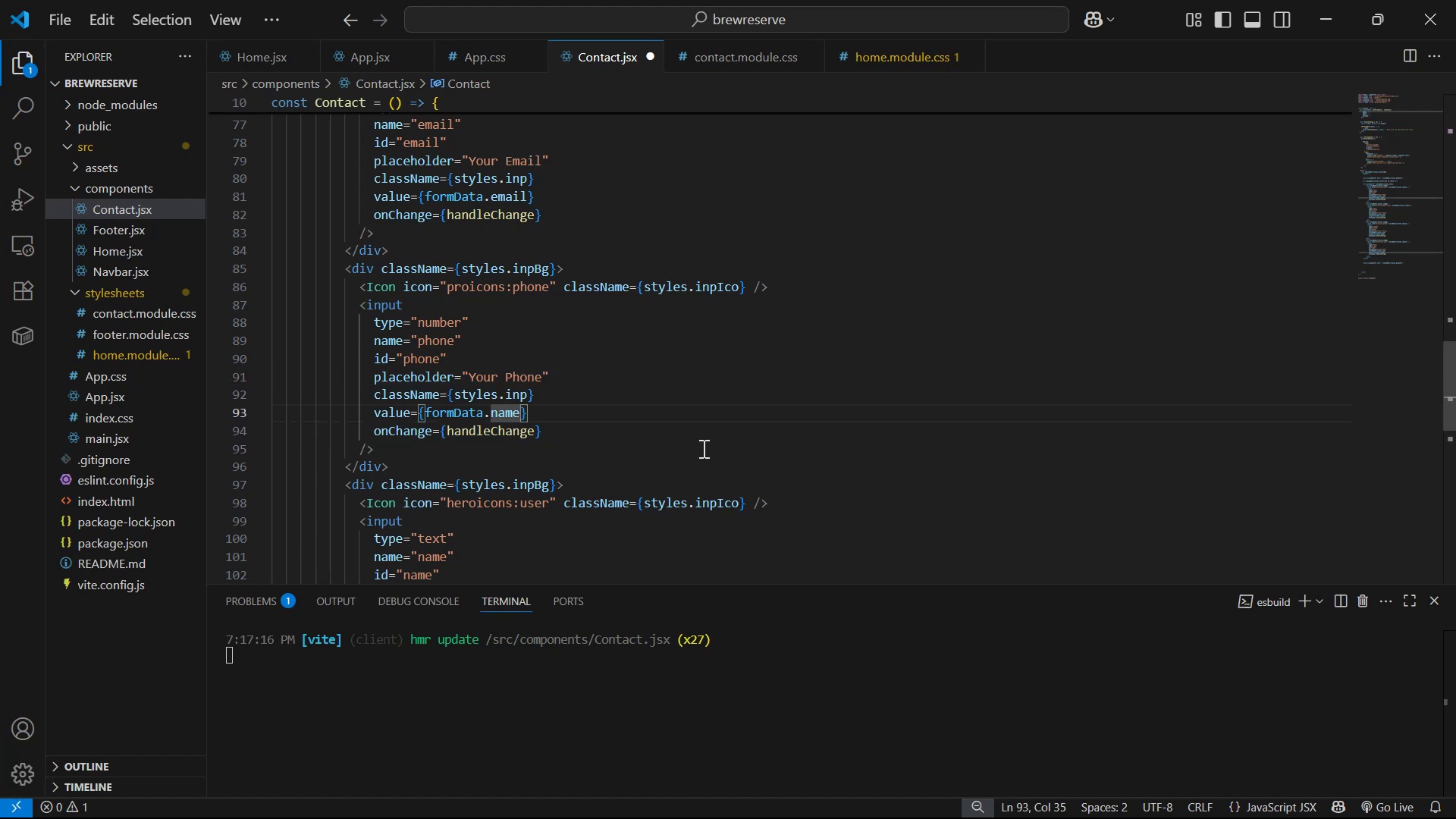 
key(Backspace)
key(Backspace)
key(Backspace)
key(Backspace)
type(phone)
 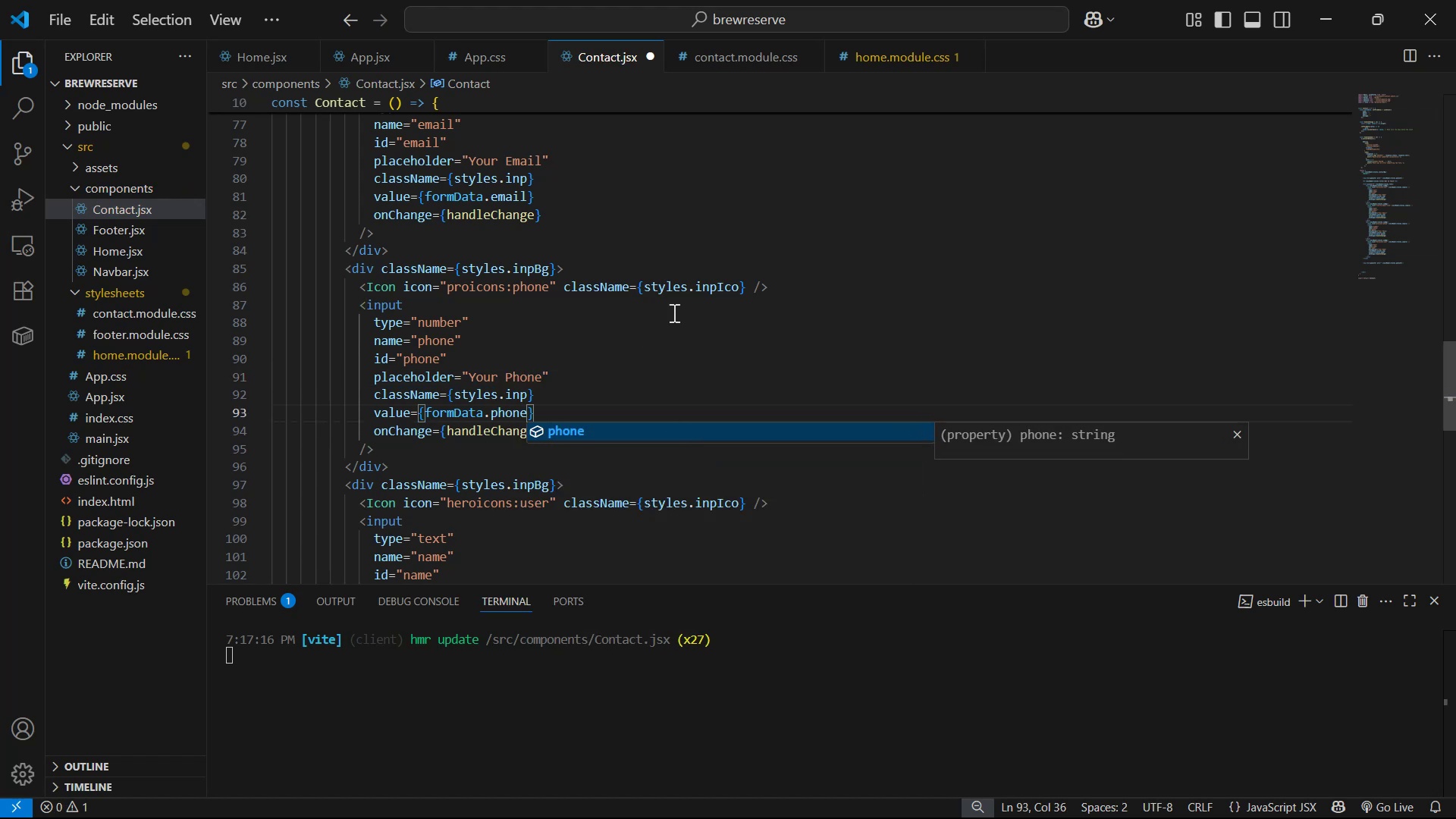 
scroll: coordinate [664, 350], scroll_direction: down, amount: 3.0
 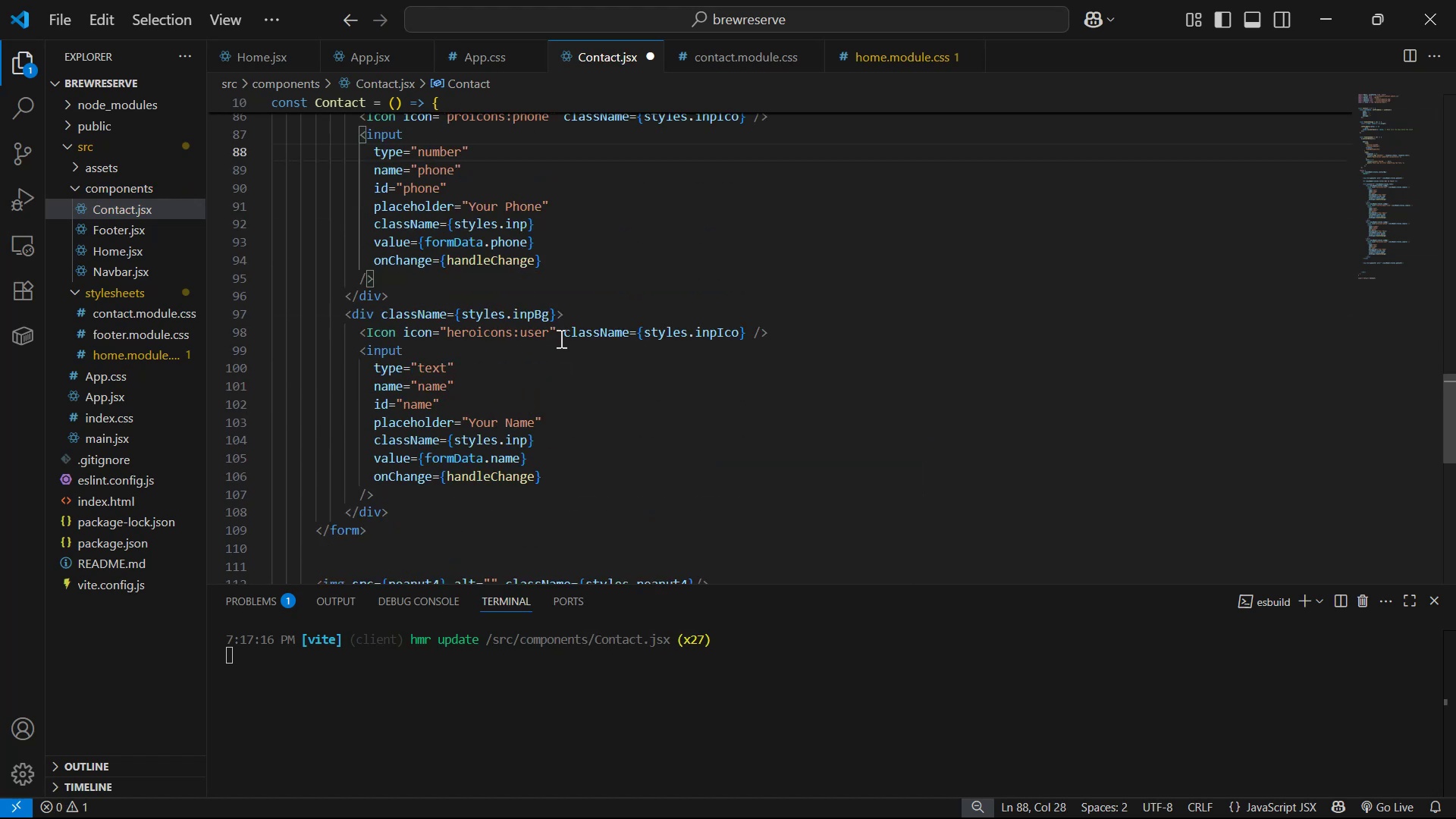 
key(Control+S)
 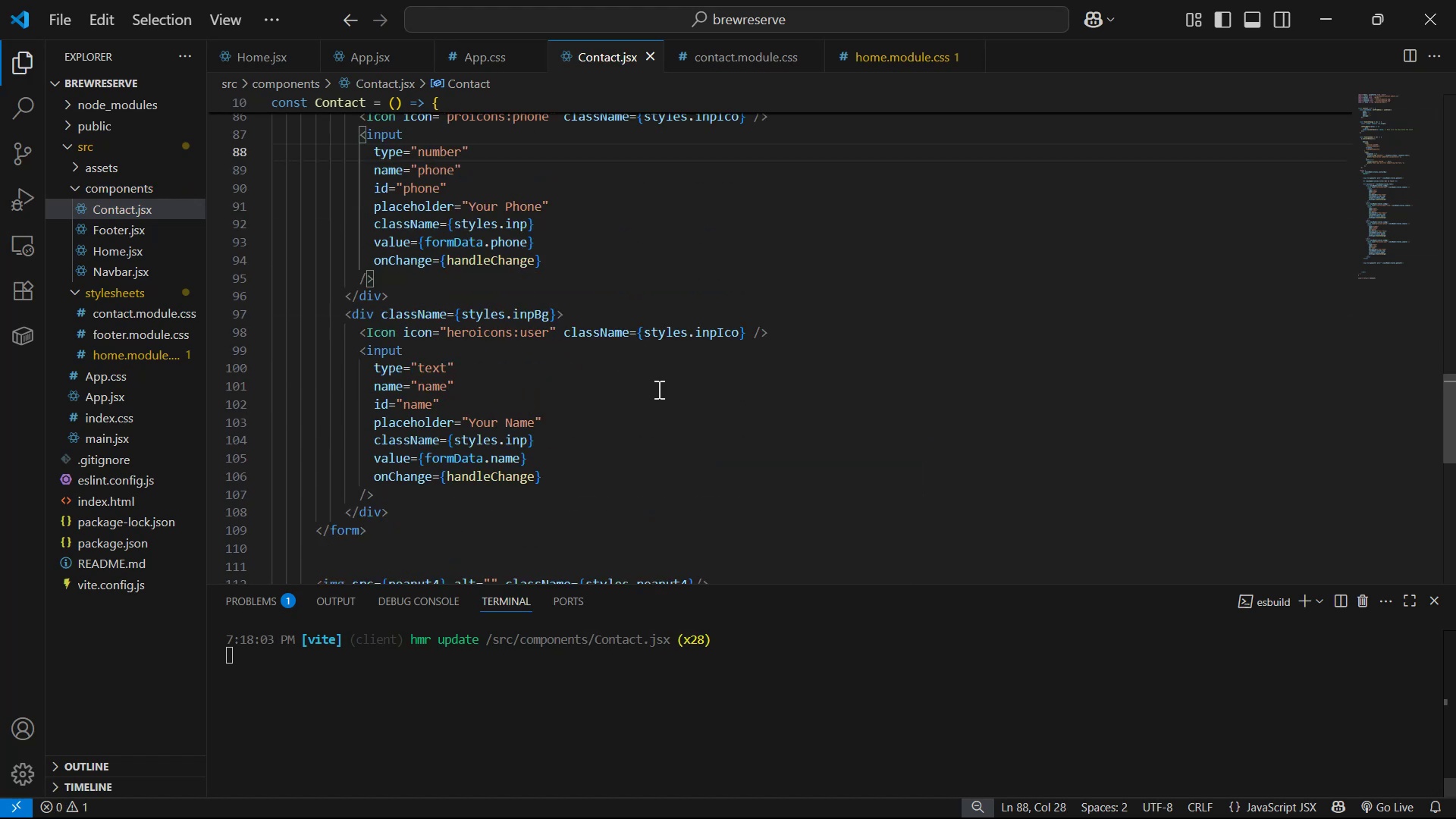 
key(Alt+AltLeft)
 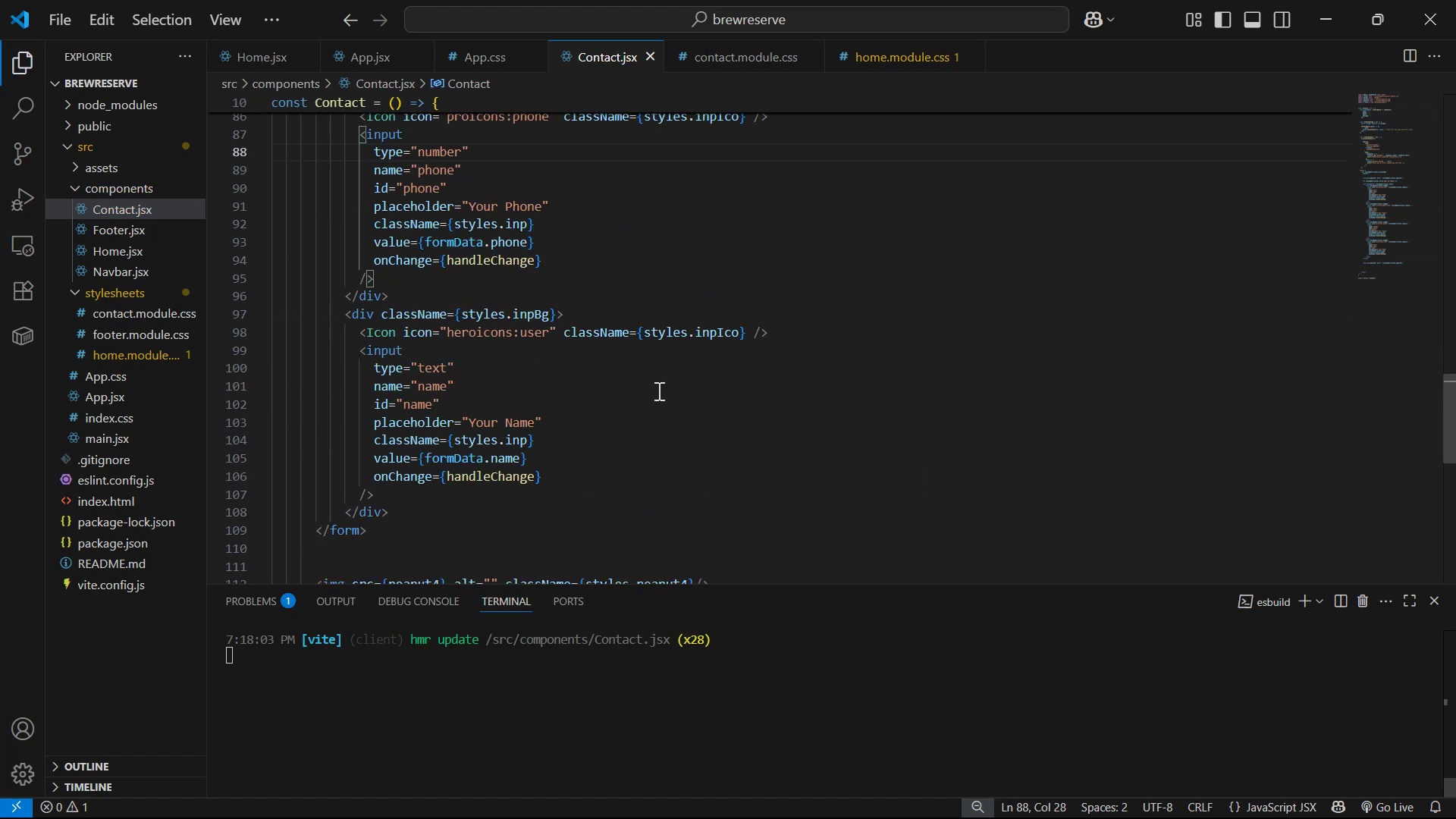 
key(Alt+Tab)
 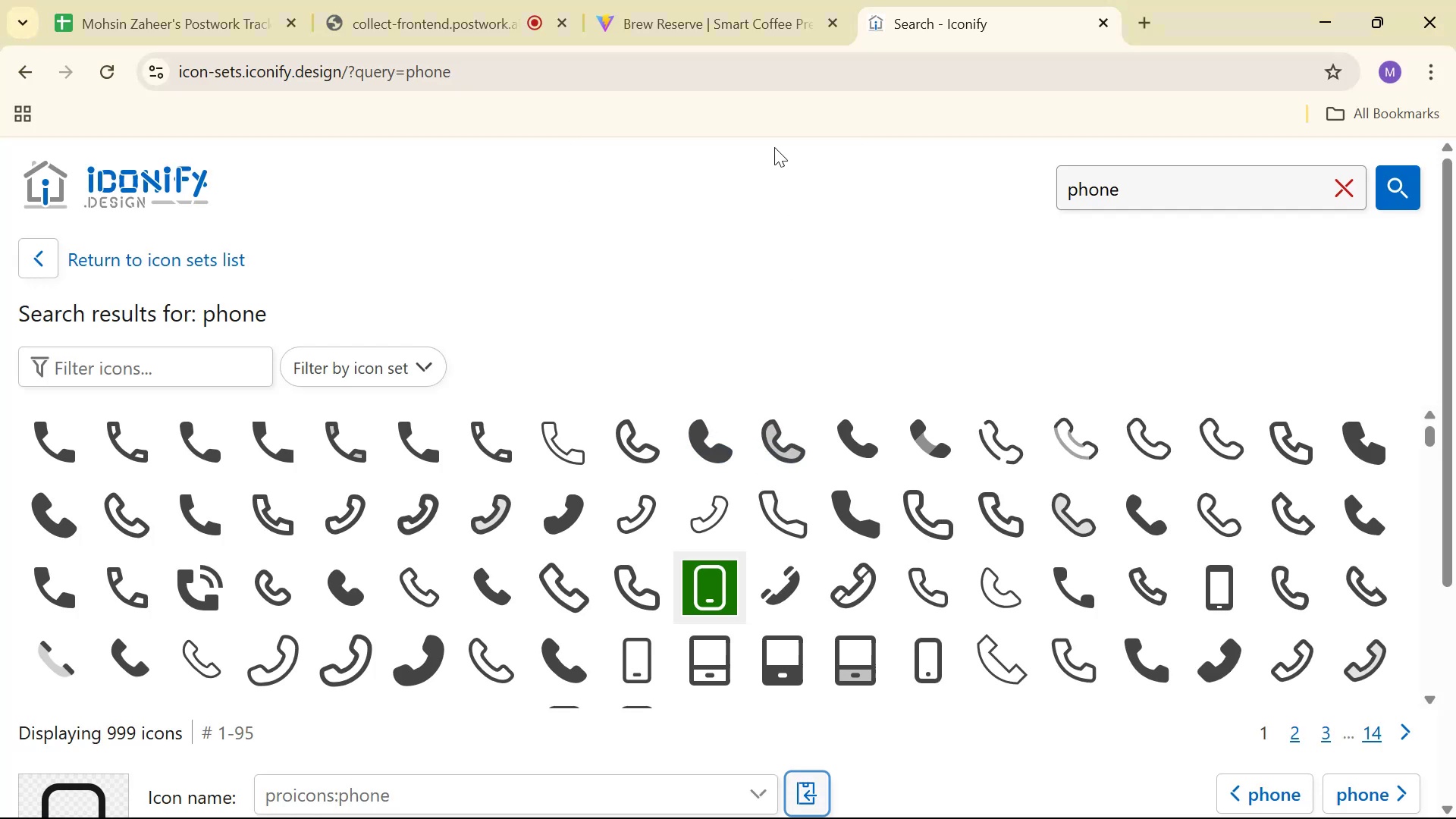 
left_click([628, 0])
 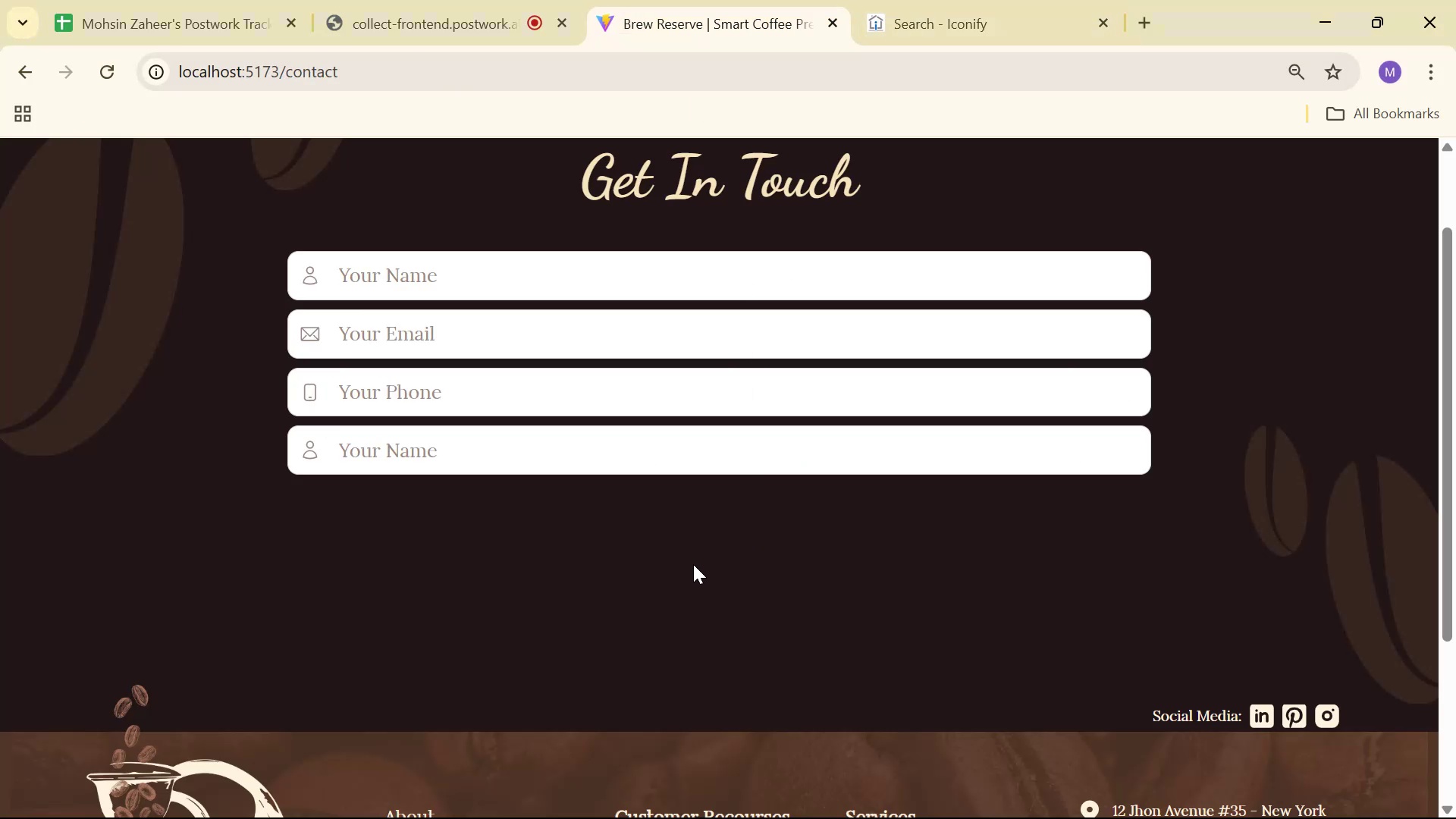 
key(Alt+AltLeft)
 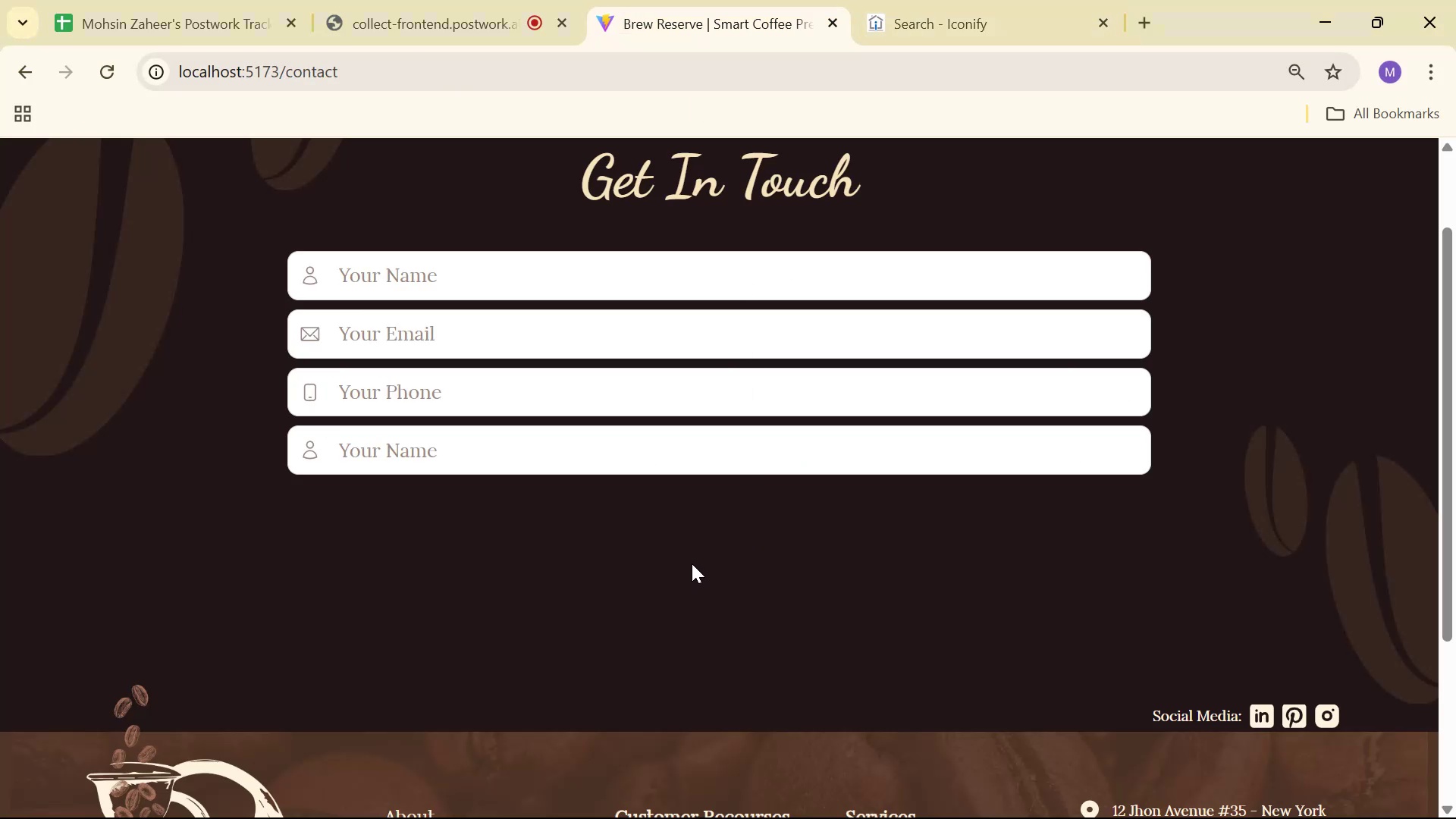 
key(Alt+Tab)
 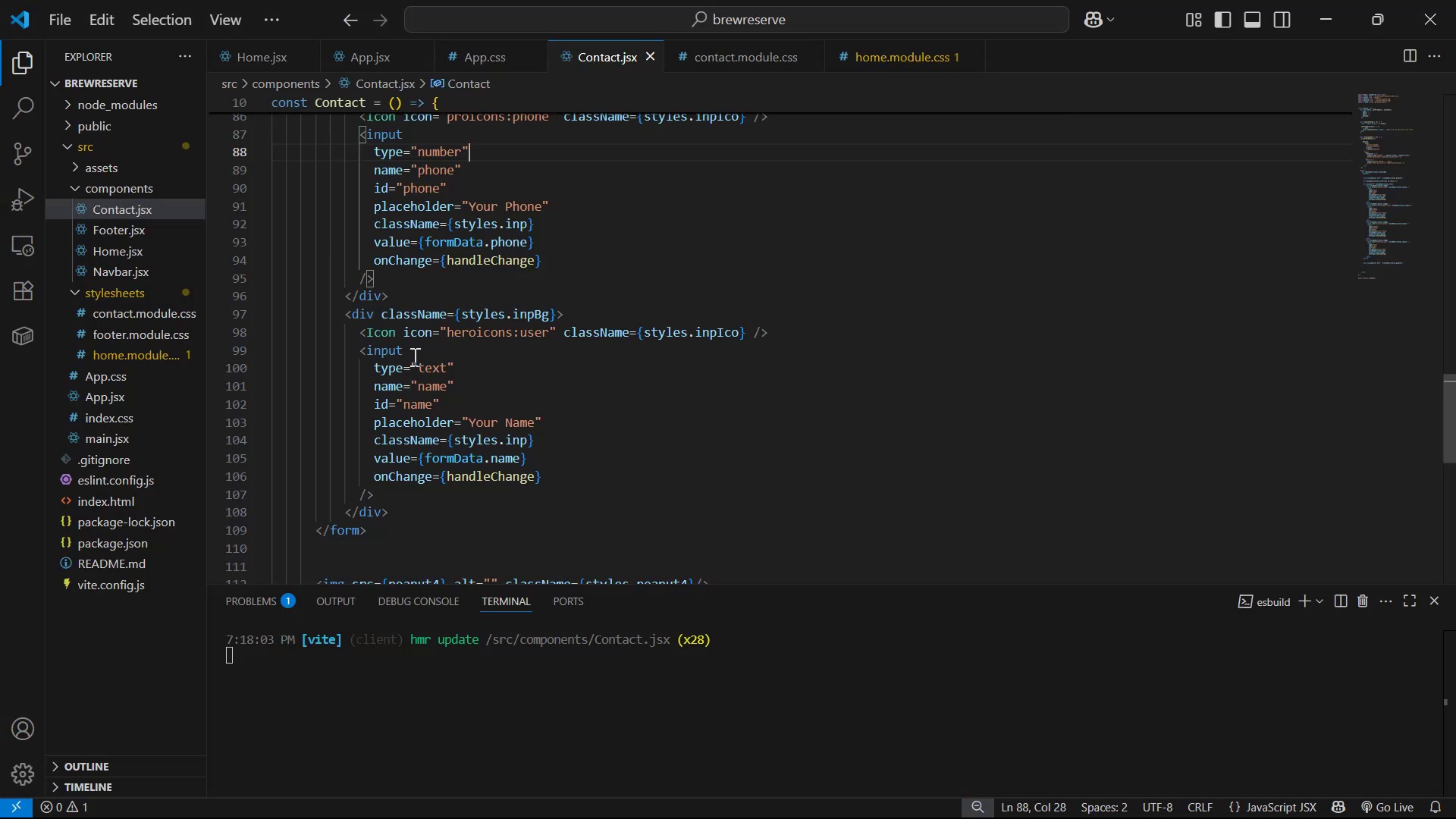 
left_click([413, 353])
 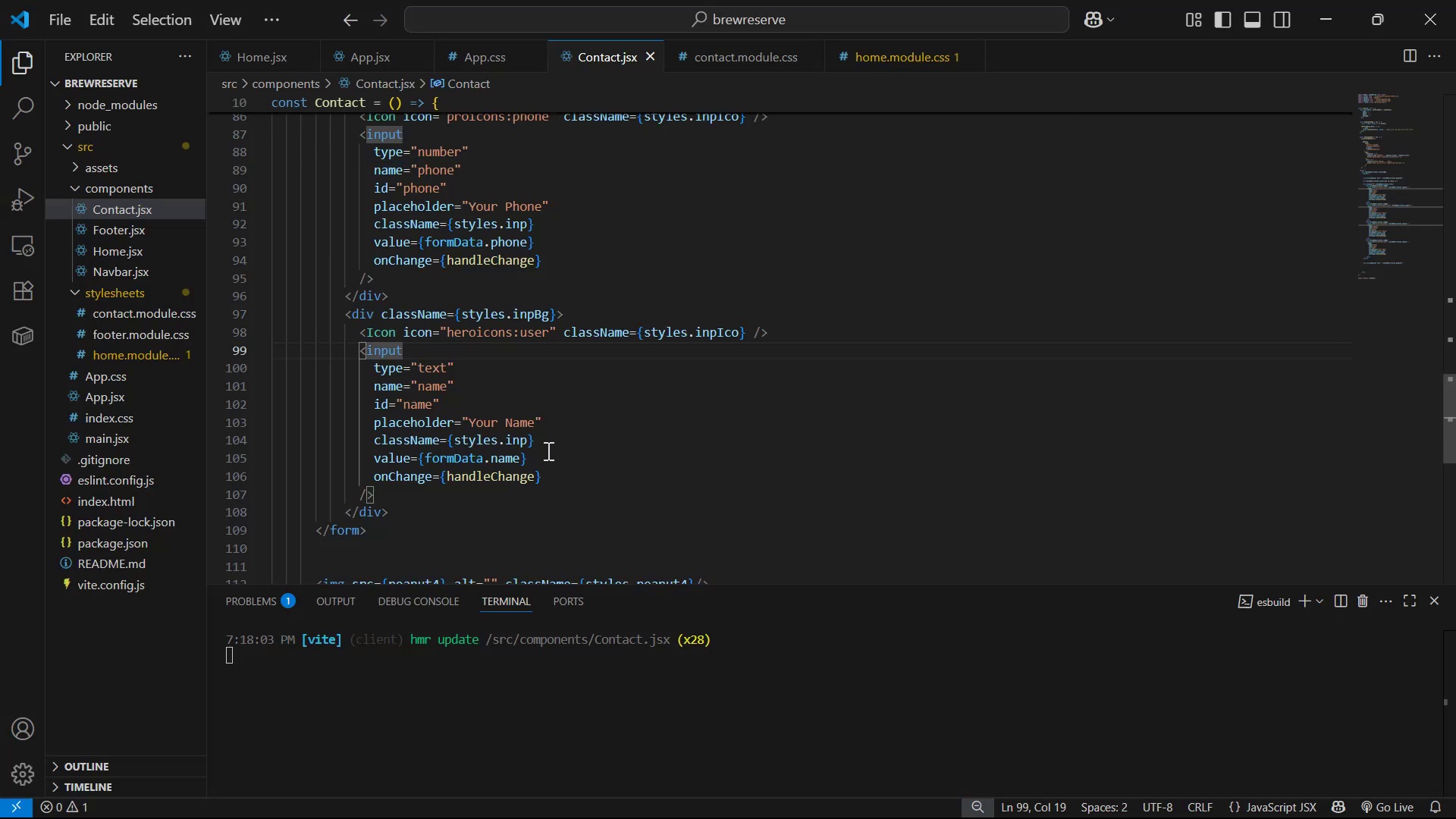 
key(Backspace)
key(Backspace)
key(Backspace)
key(Backspace)
key(Backspace)
type(Texta)
 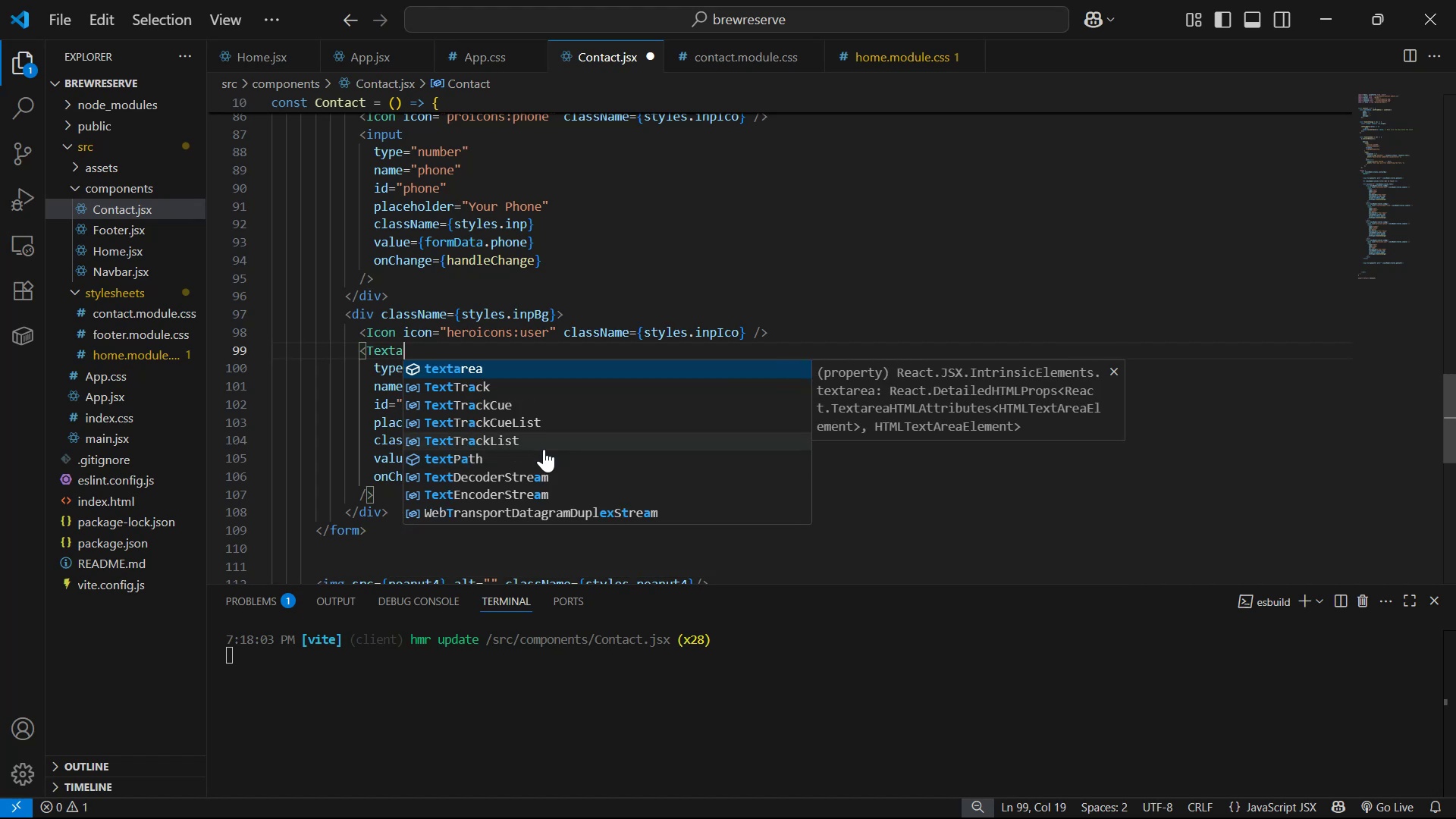 
key(Enter)
 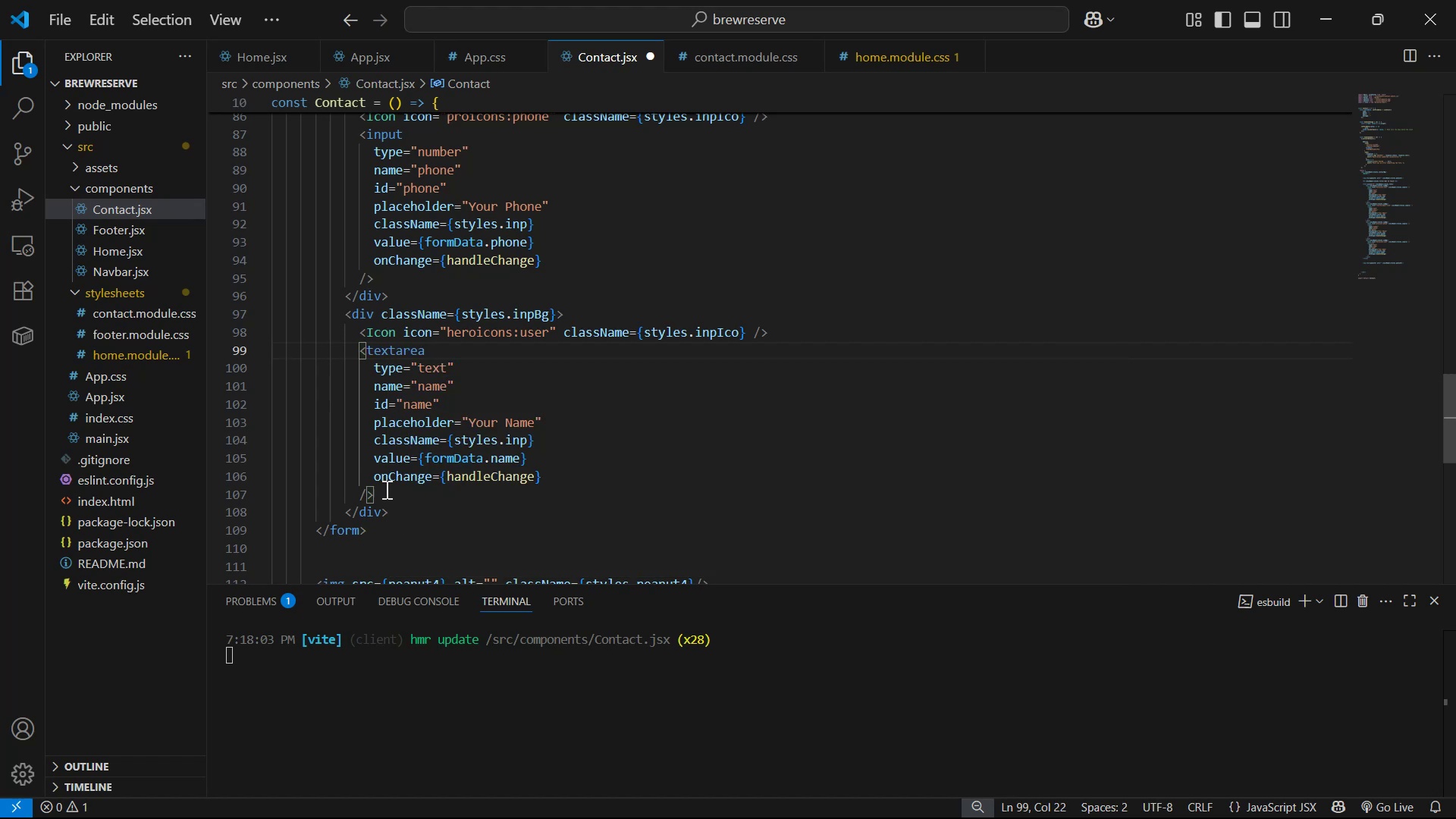 
left_click([369, 494])
 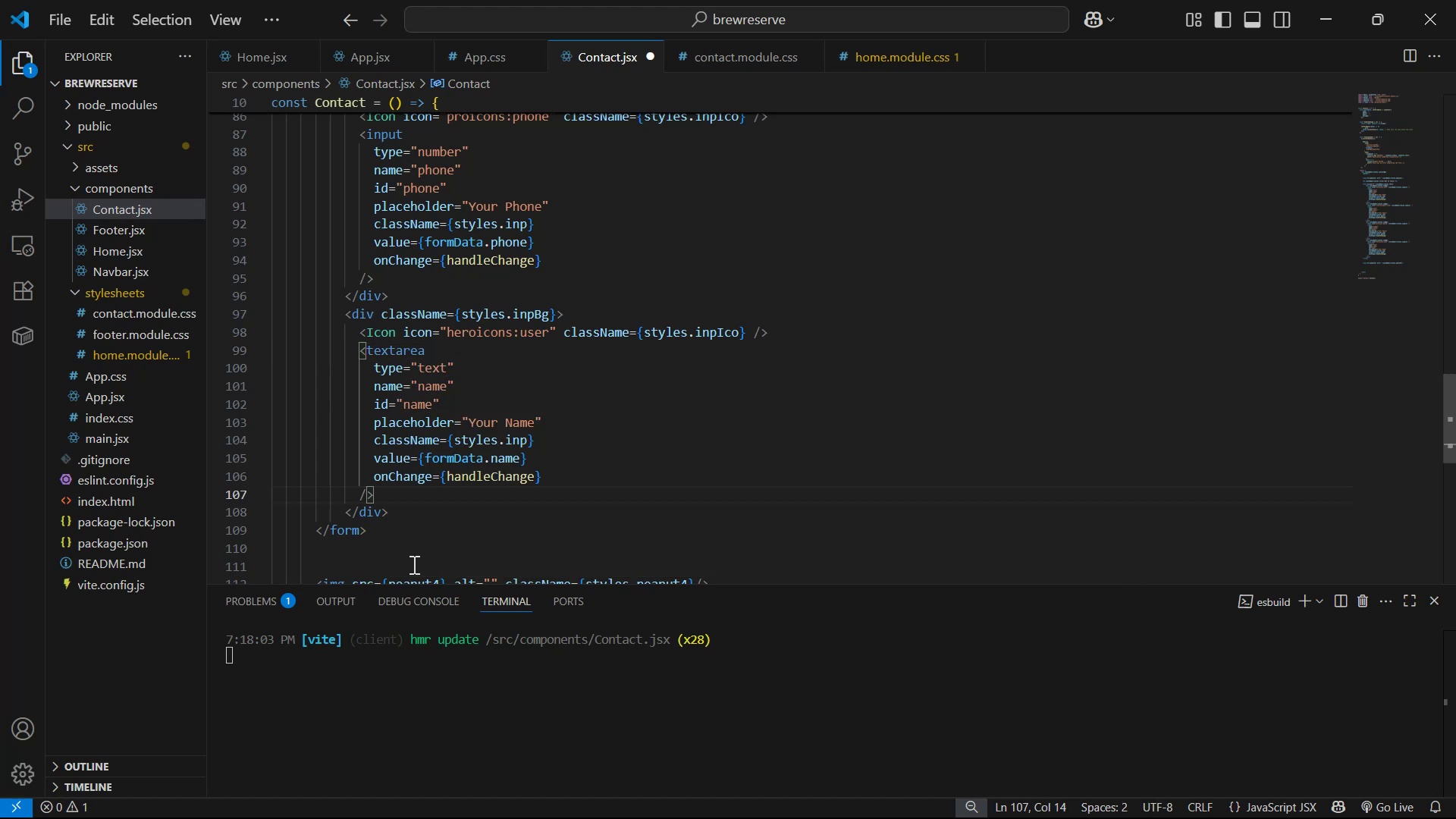 
key(Backspace)
 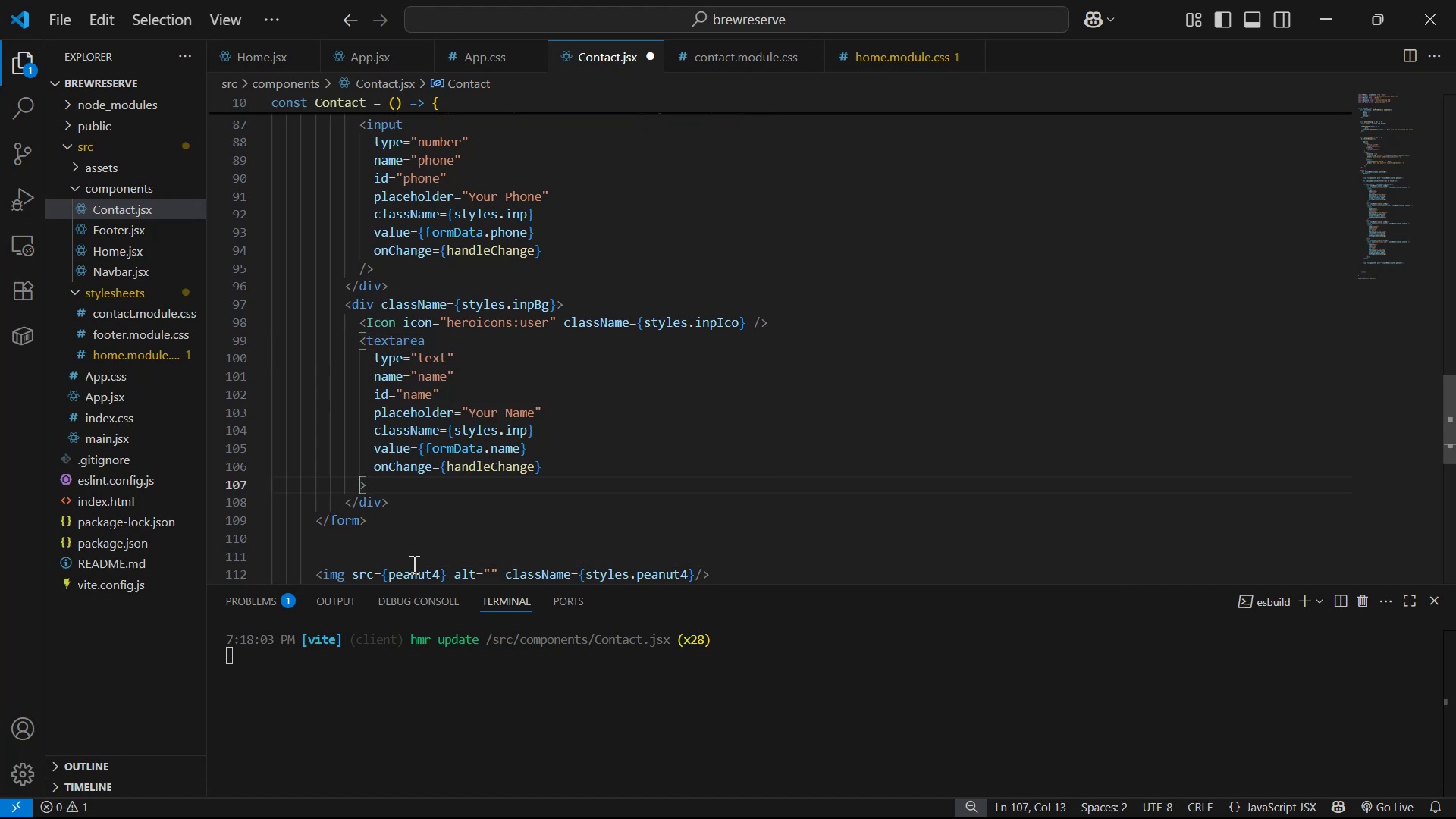 
key(Backspace)
 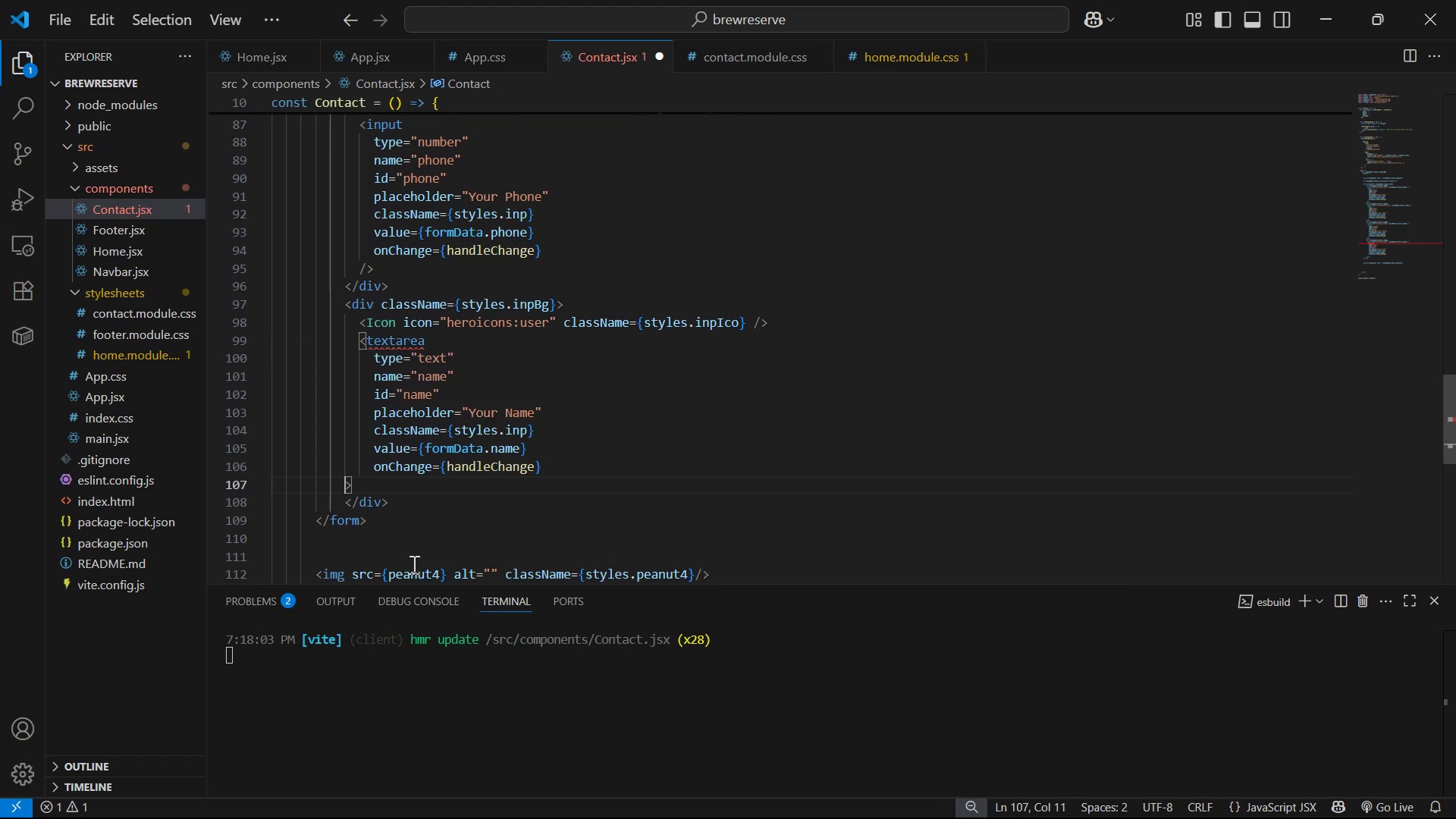 
key(Backspace)
 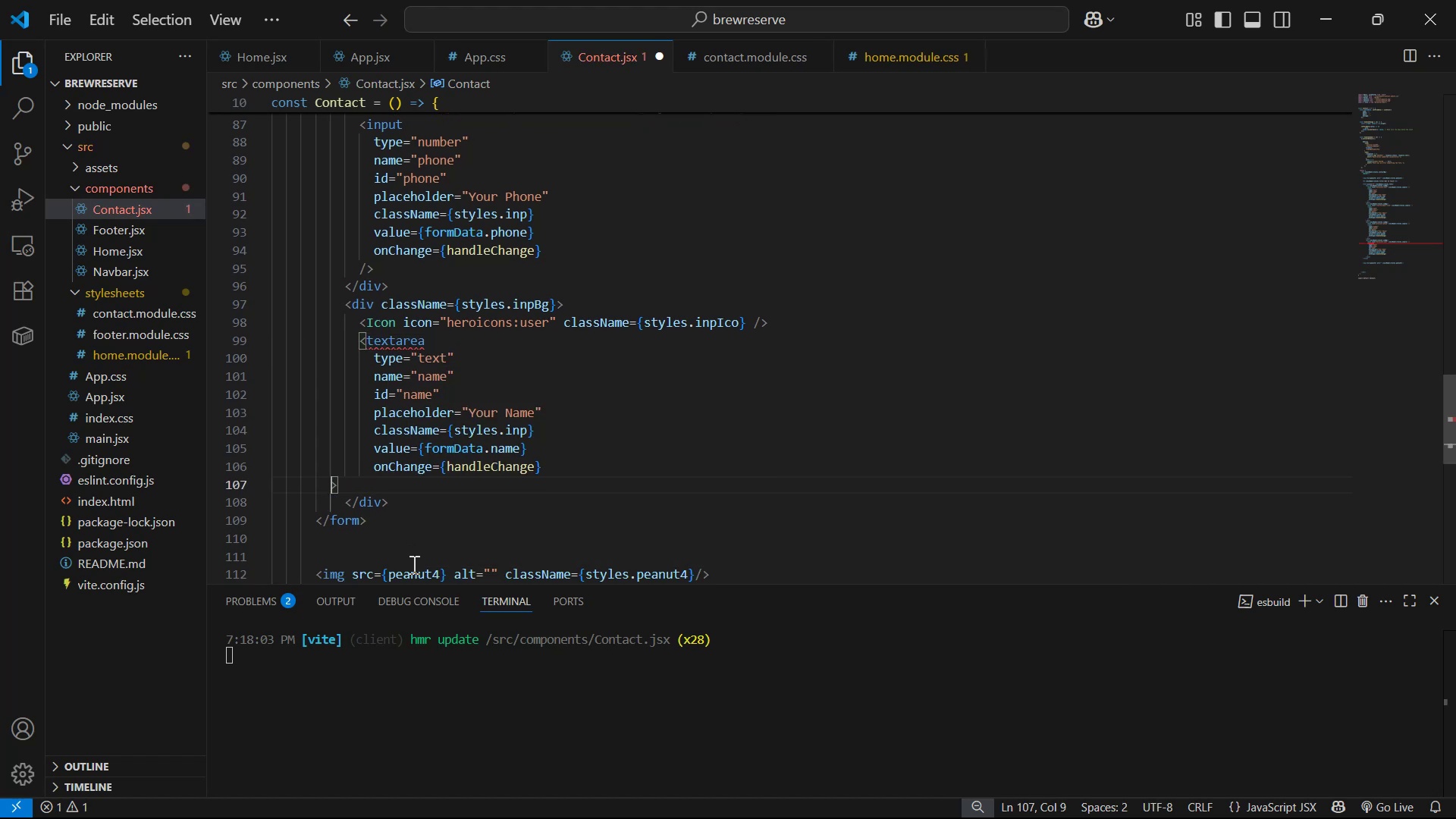 
key(Backspace)
 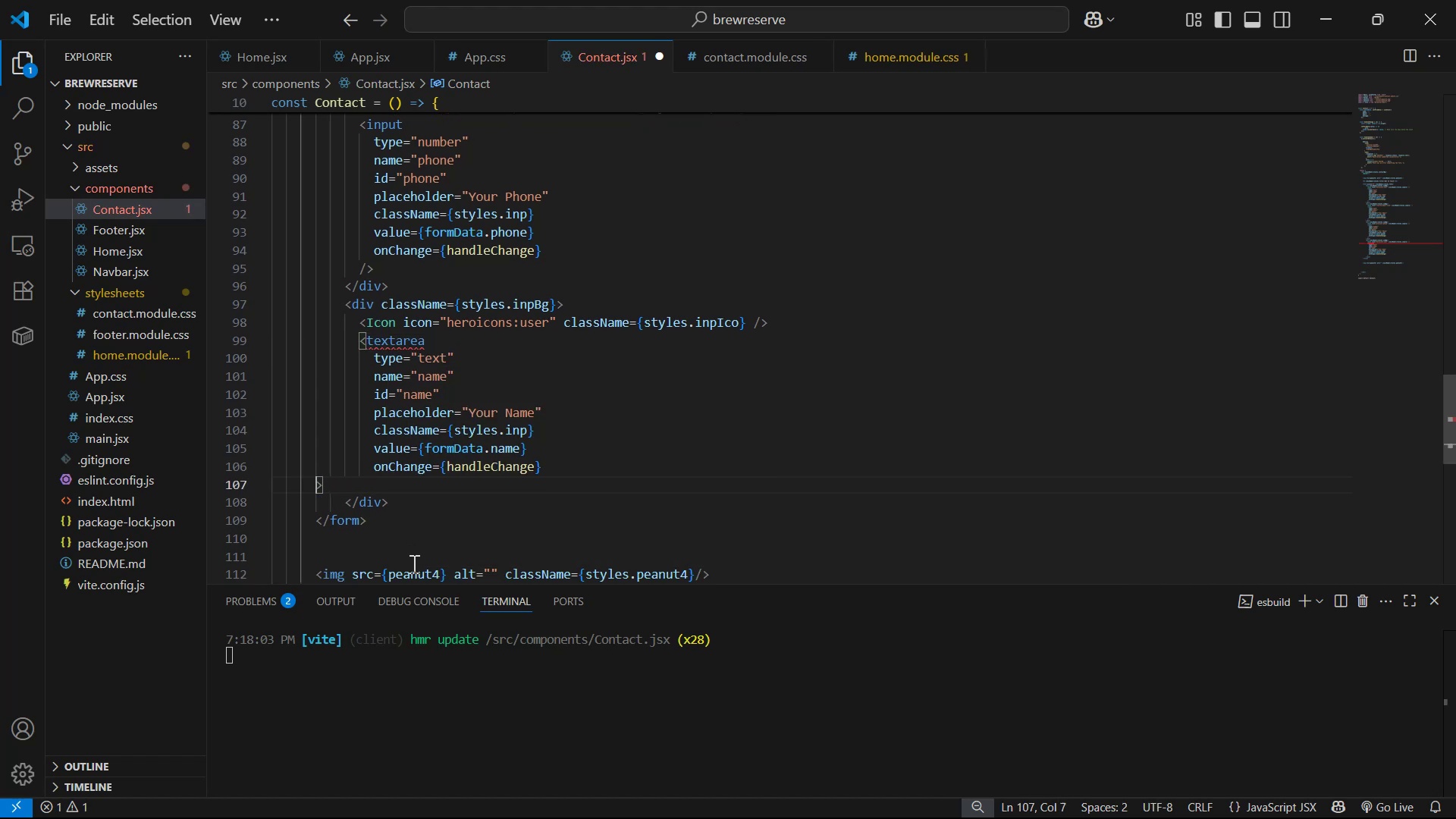 
key(Backspace)
 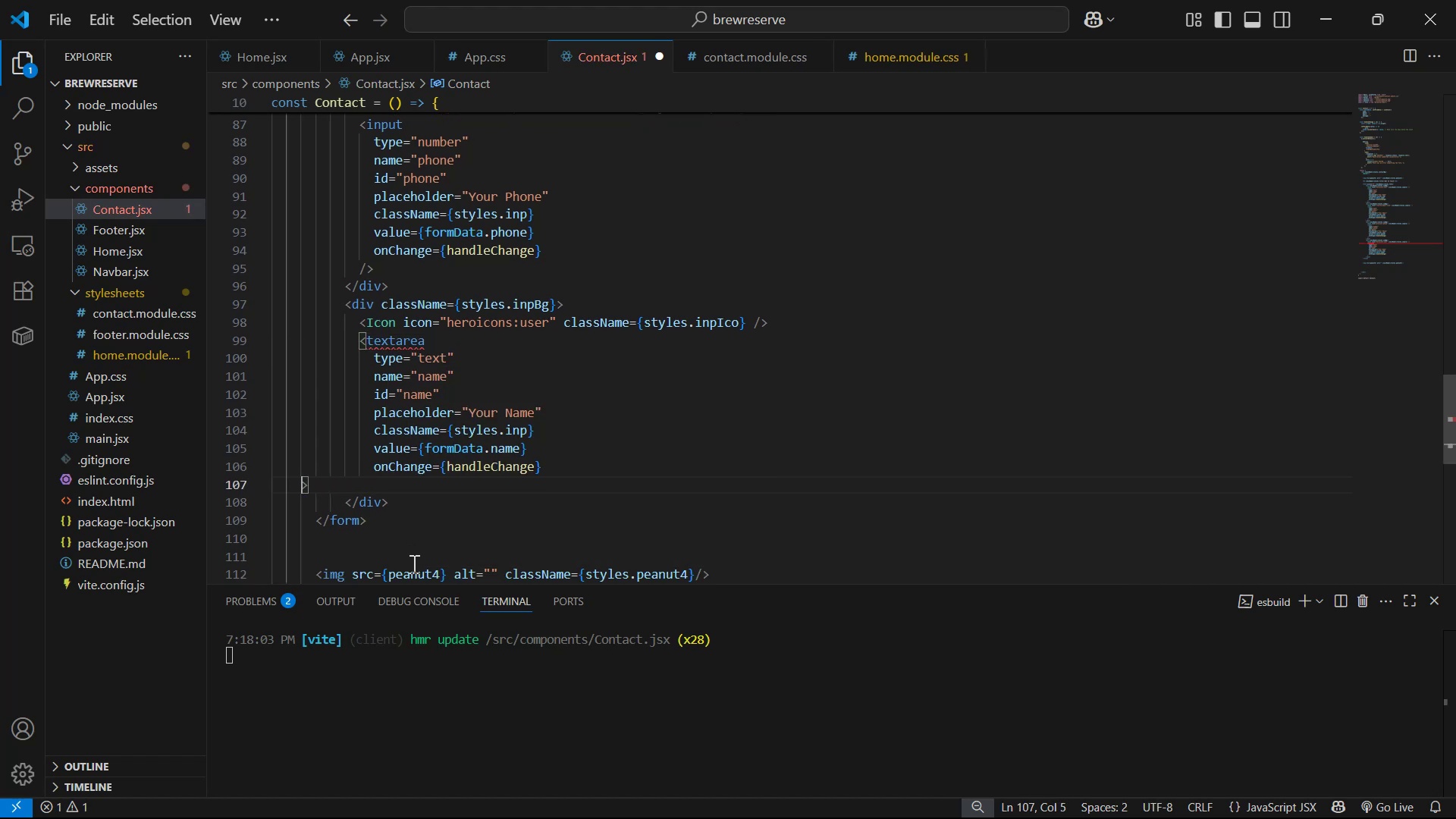 
key(Backspace)
 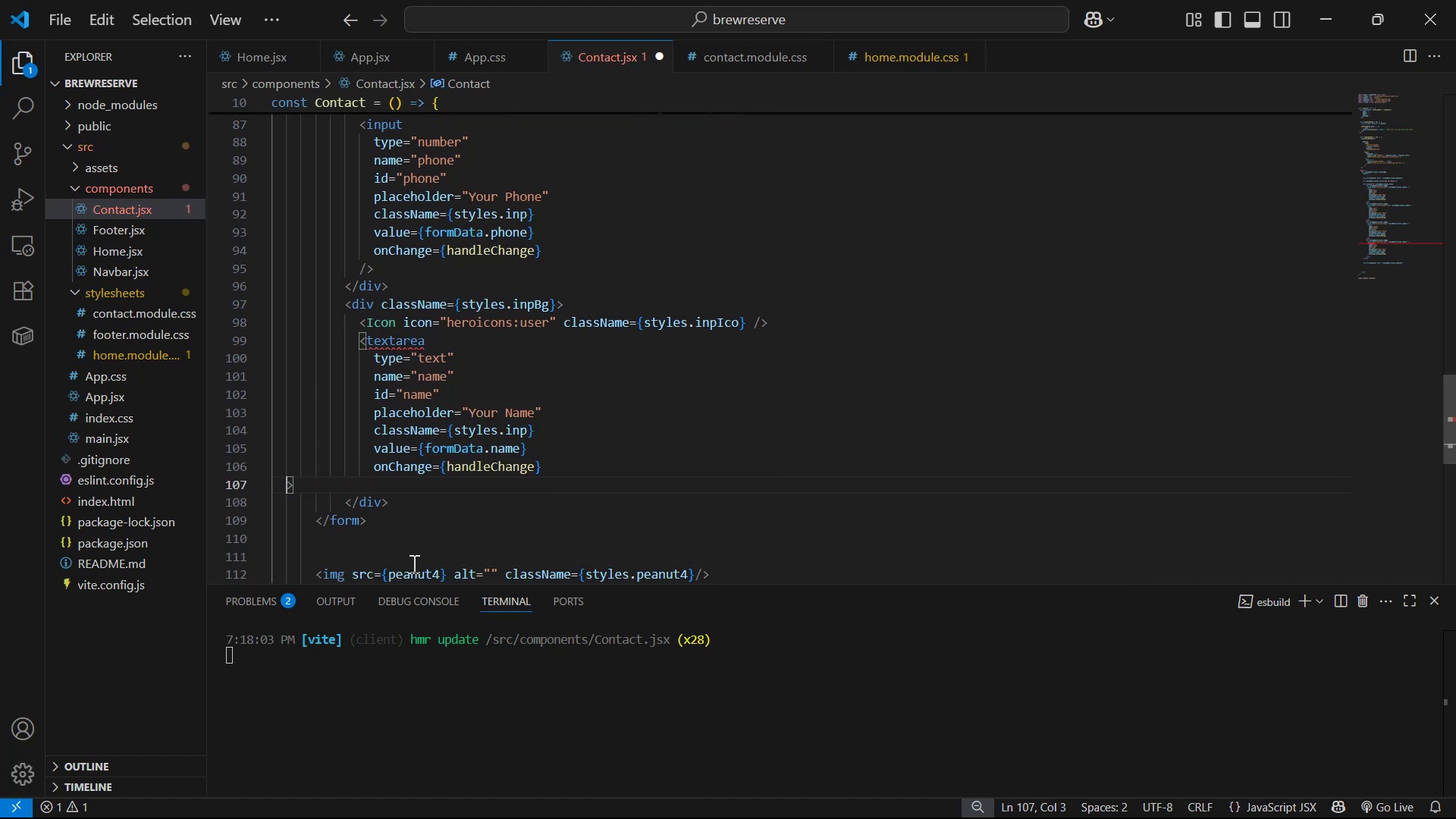 
key(Backspace)
 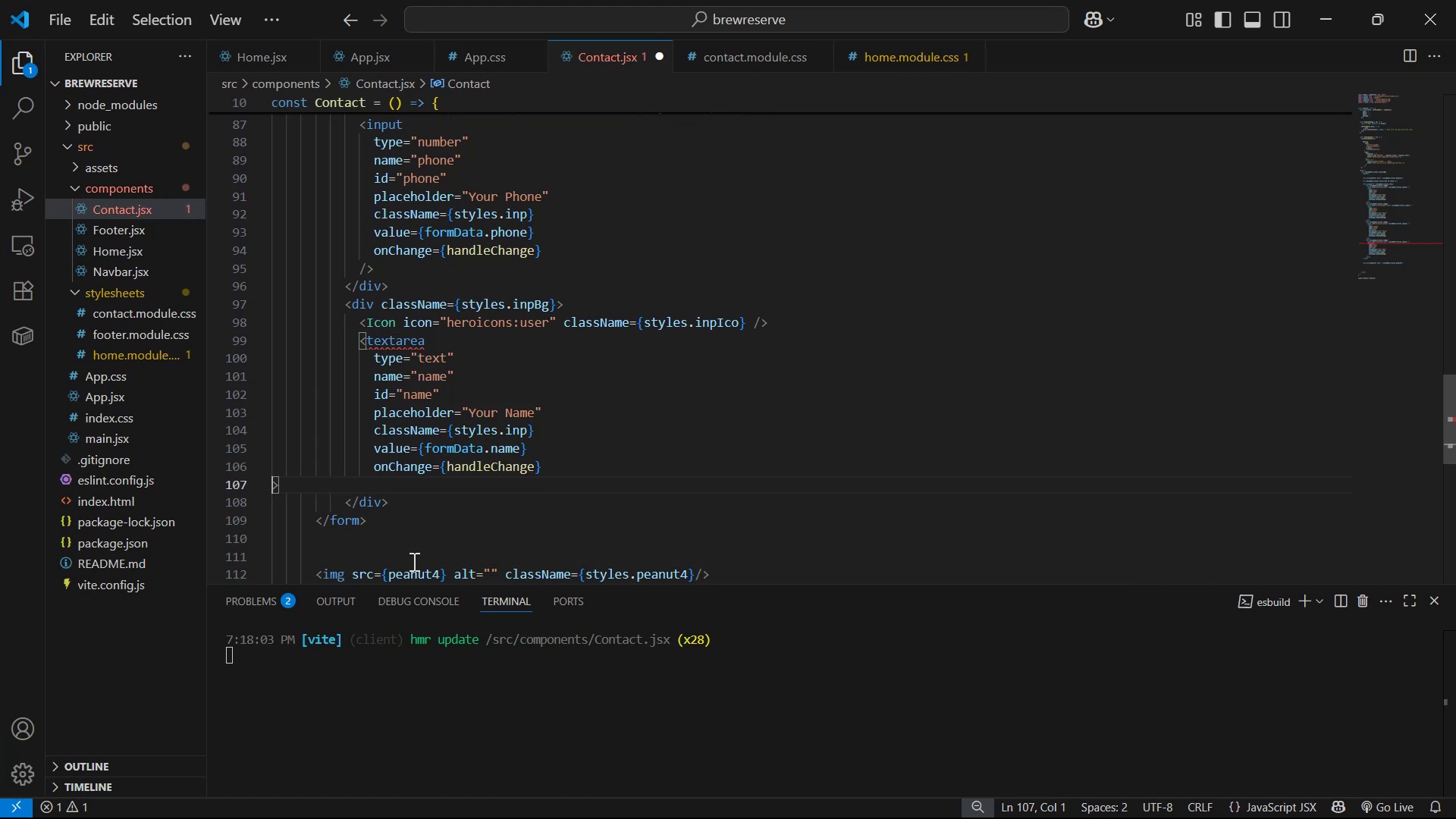 
key(Backspace)
 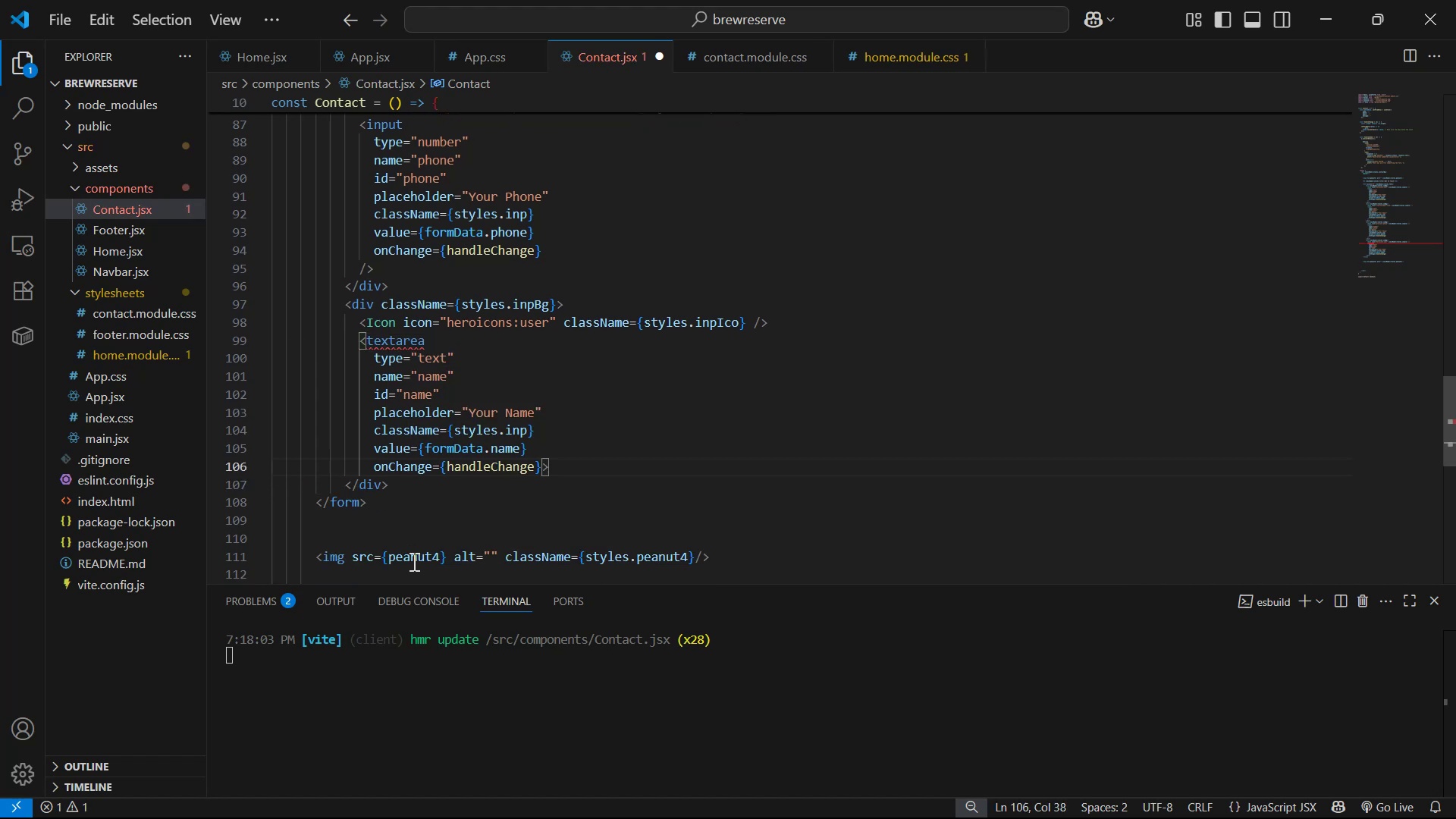 
key(ArrowRight)
 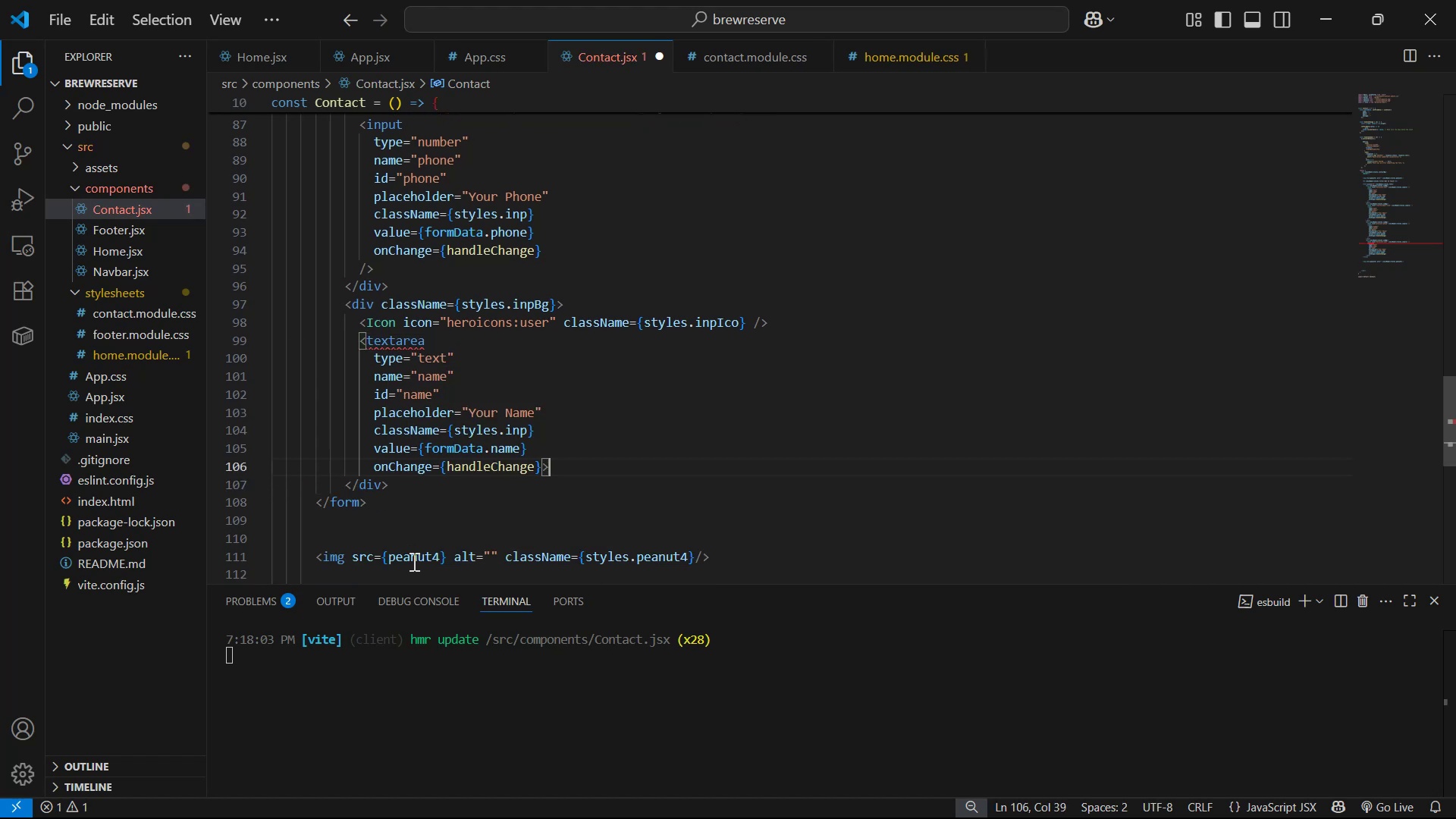 
key(Shift+ShiftLeft)
 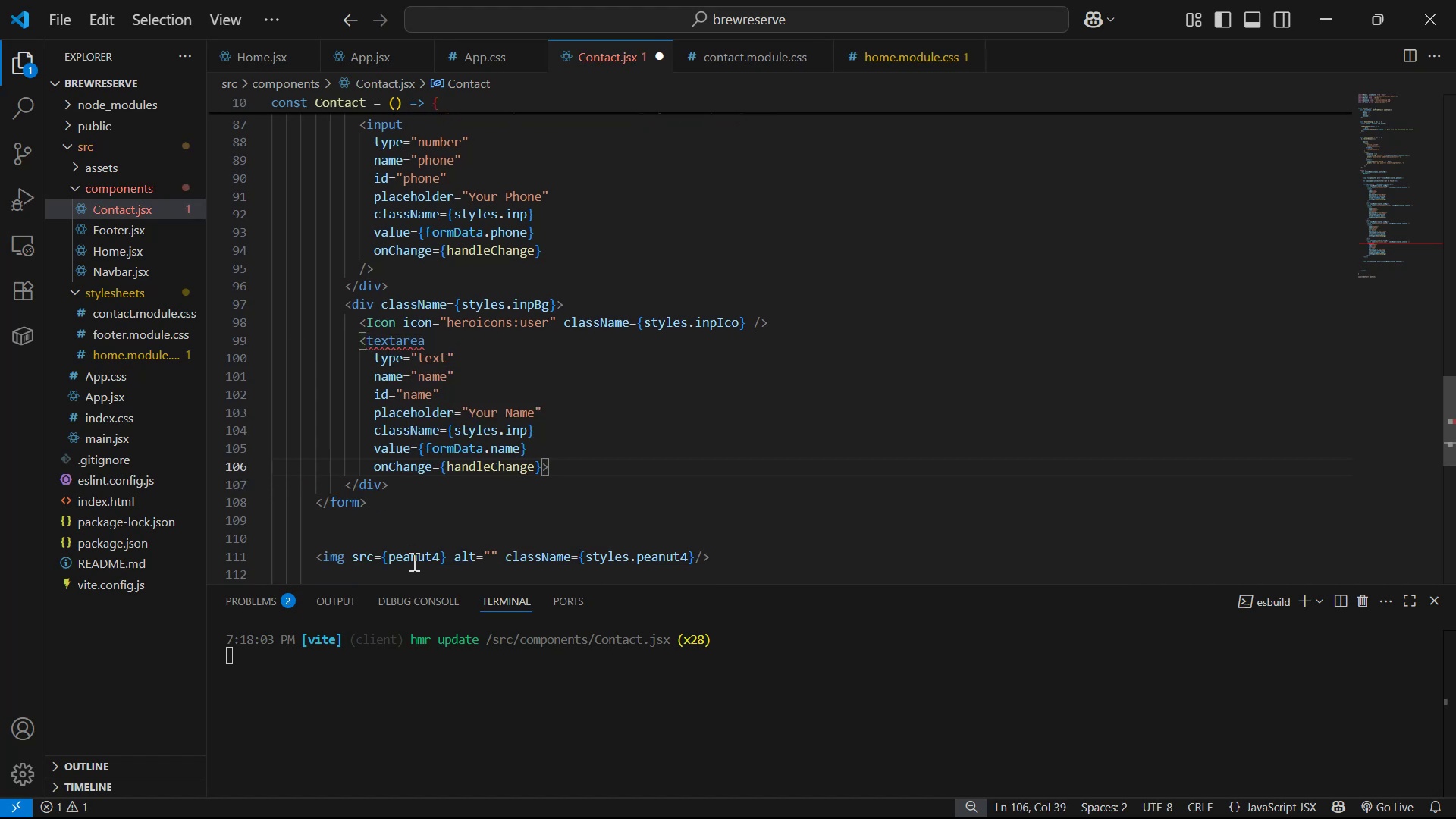 
key(Shift+Comma)
 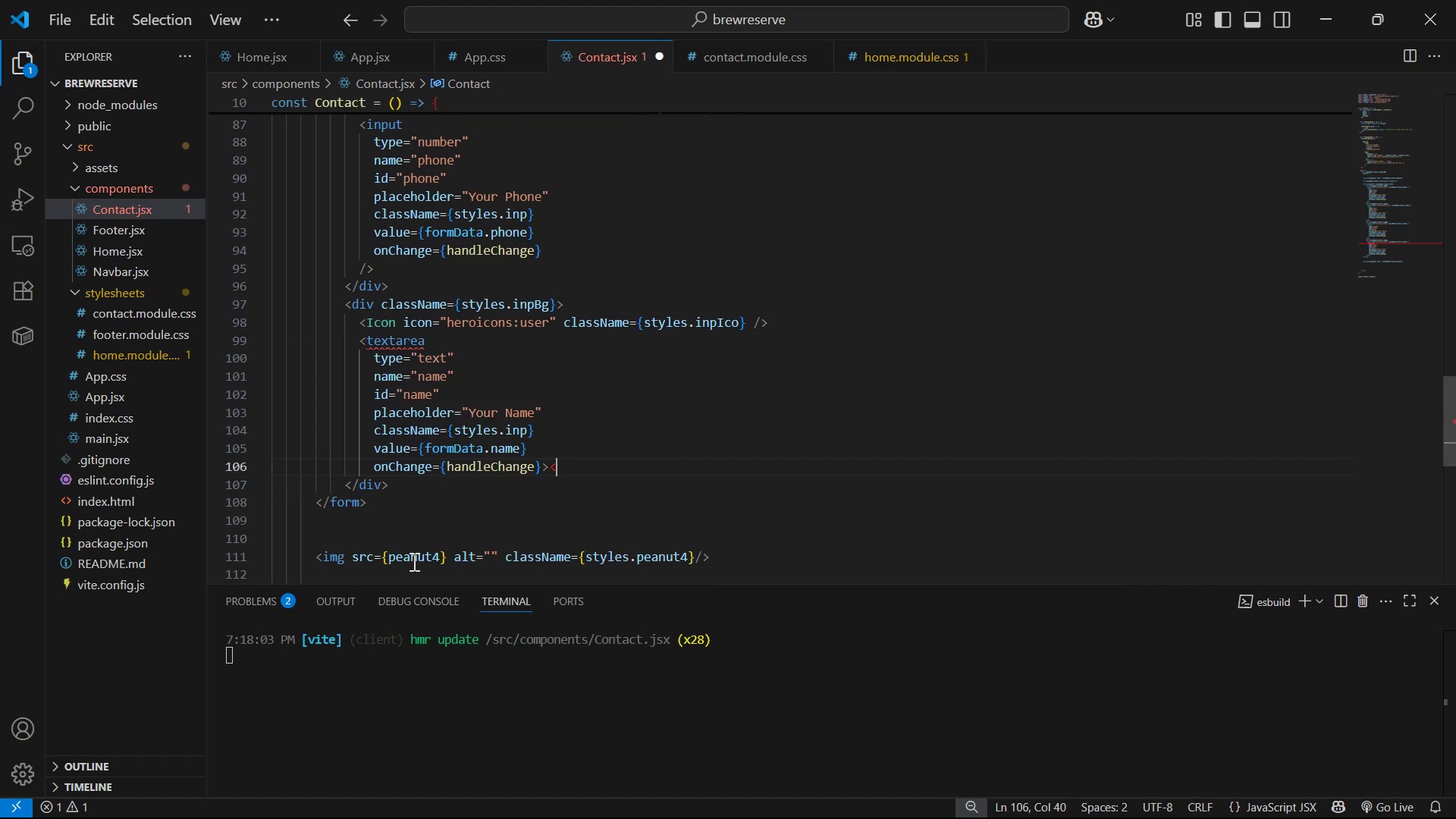 
key(Slash)
 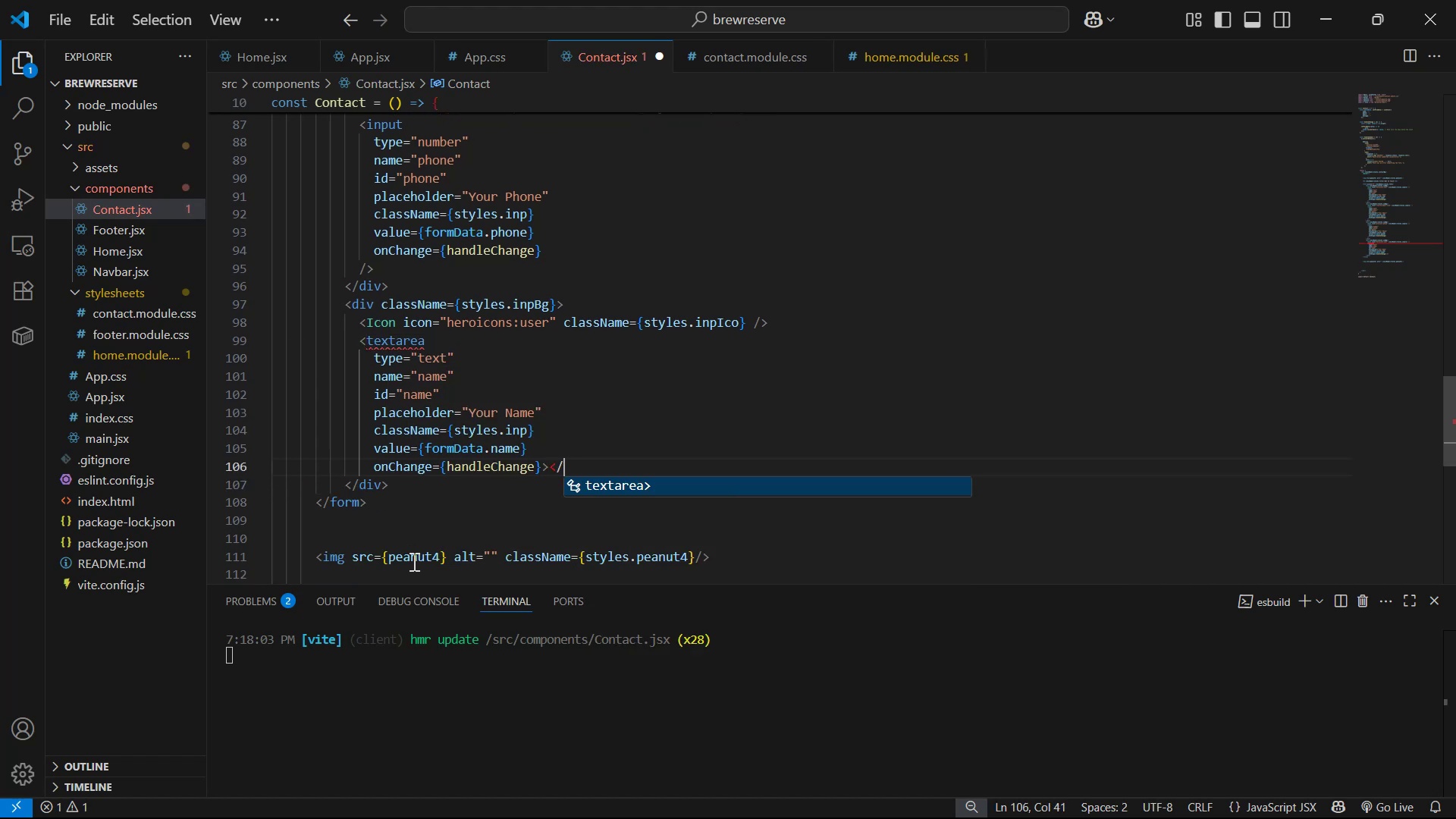 
key(Enter)
 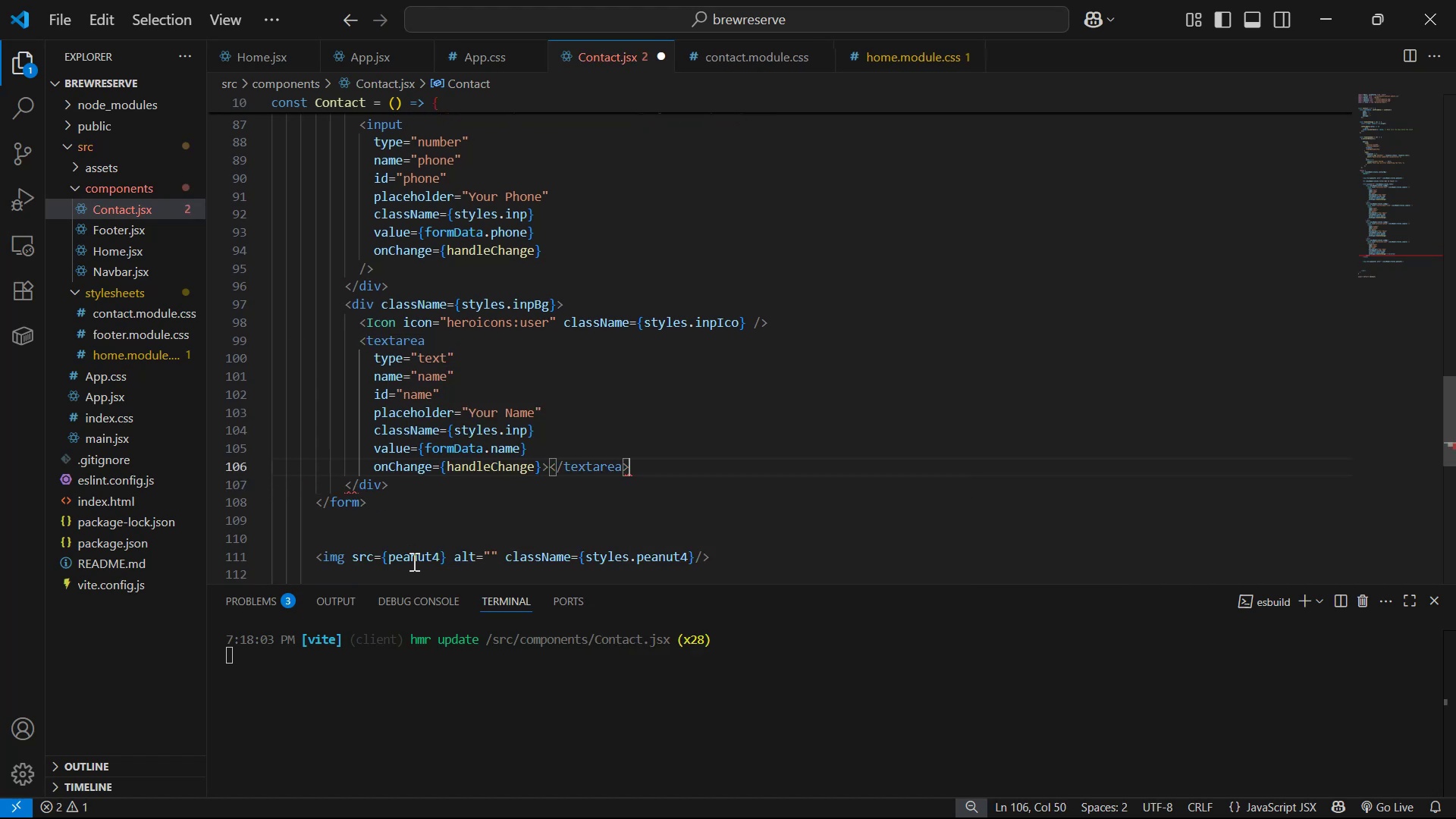 
hold_key(key=ArrowLeft, duration=0.76)
 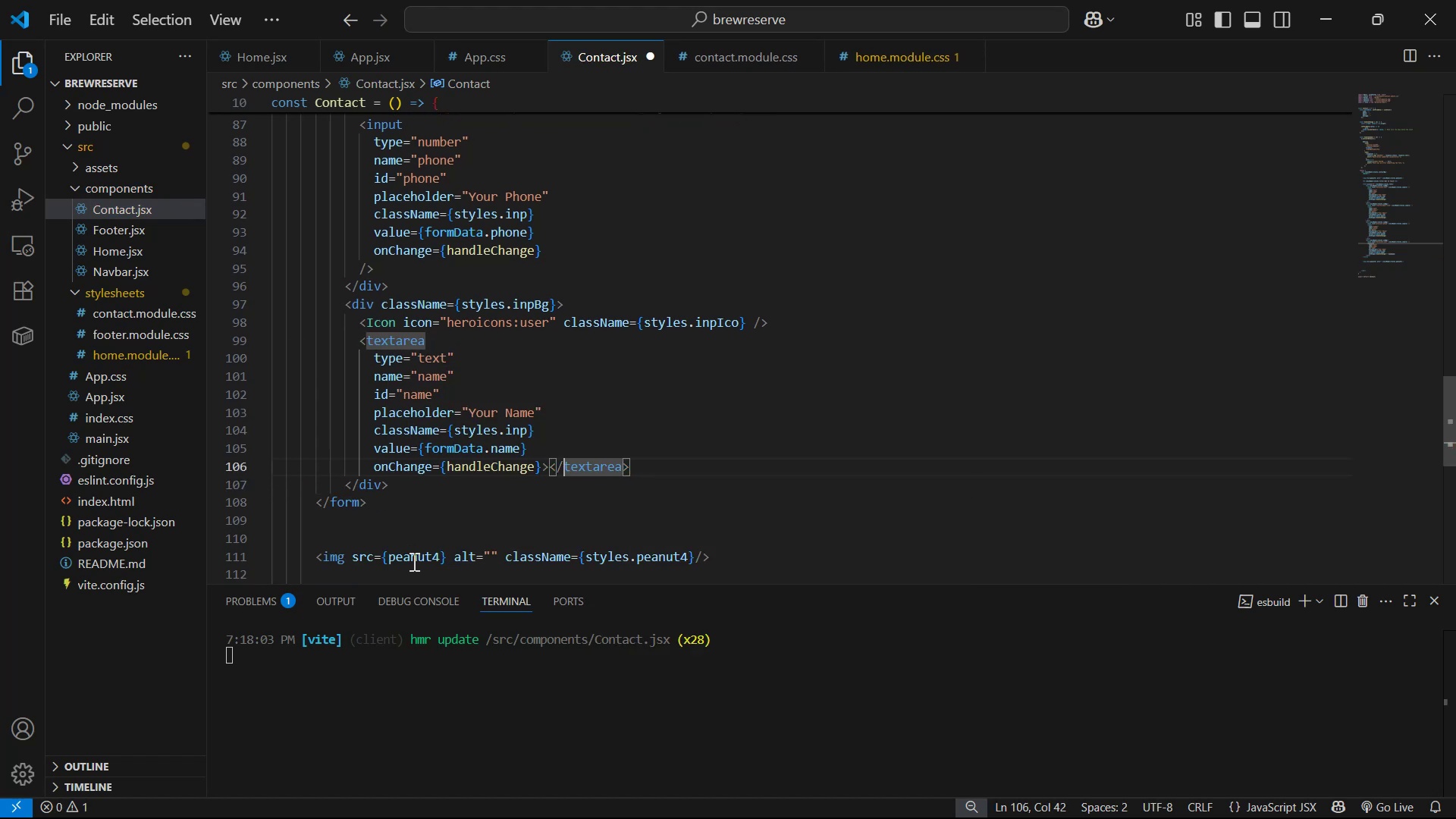 
key(ArrowLeft)
 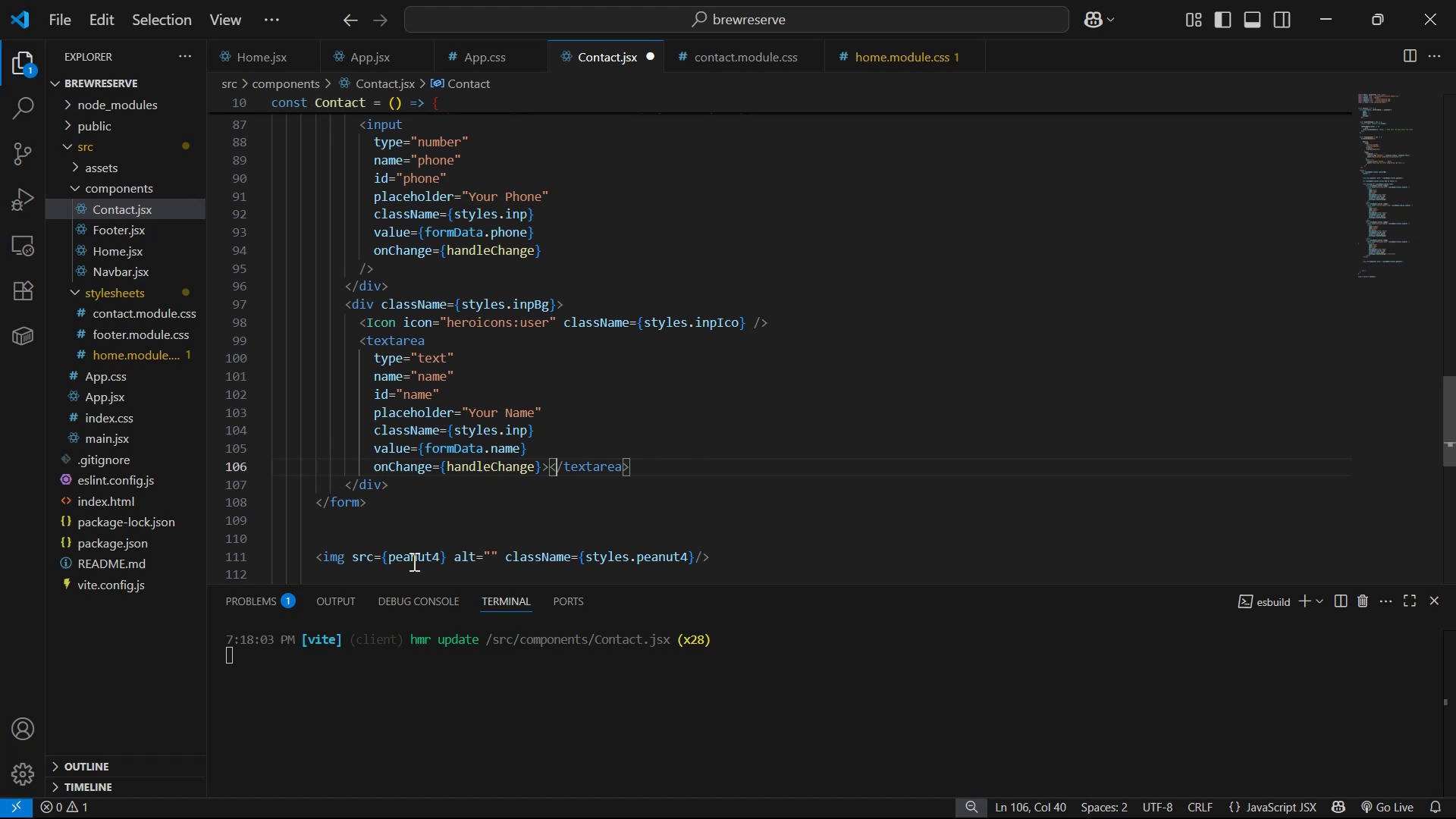 
key(ArrowLeft)
 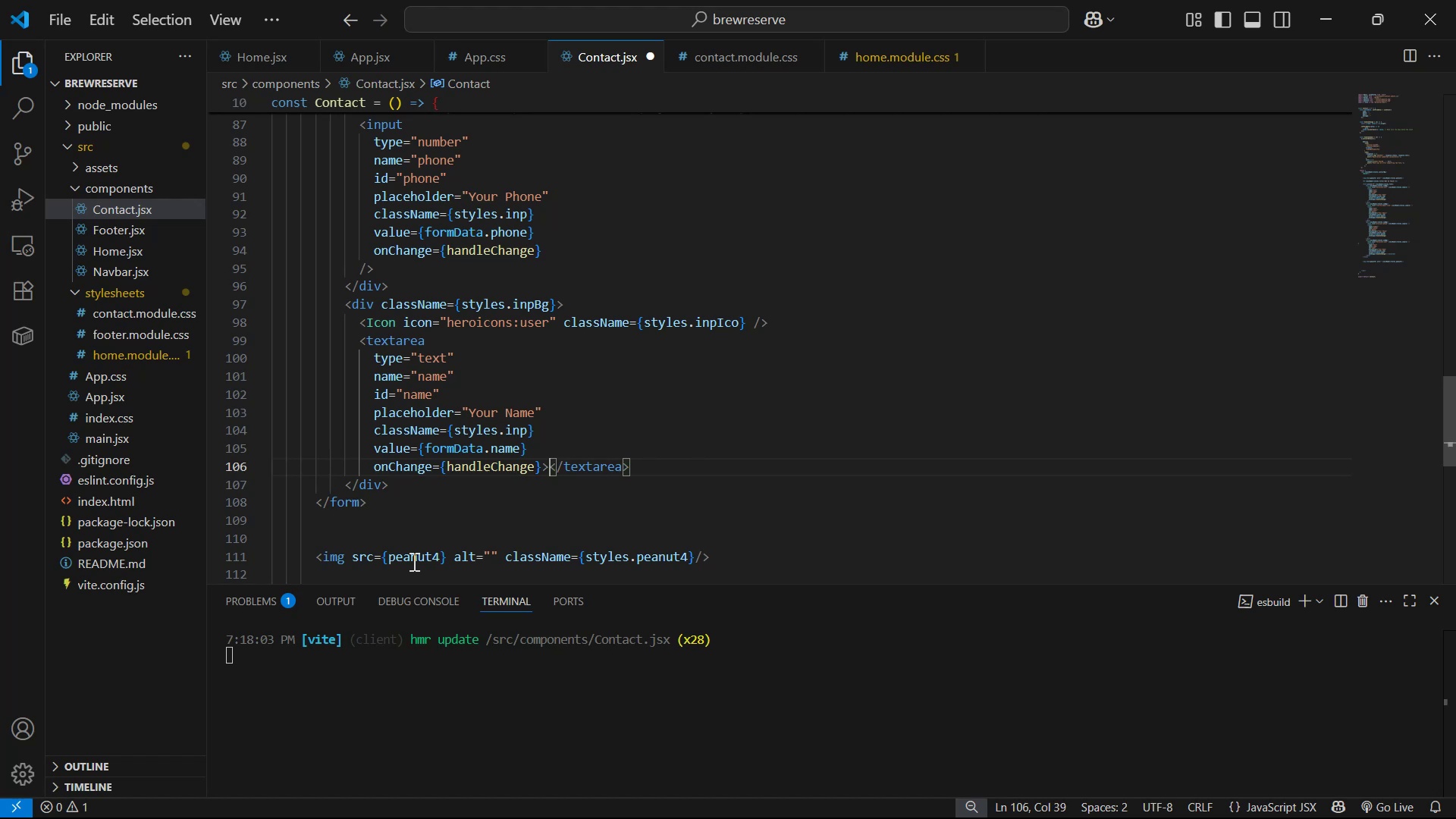 
key(Enter)
 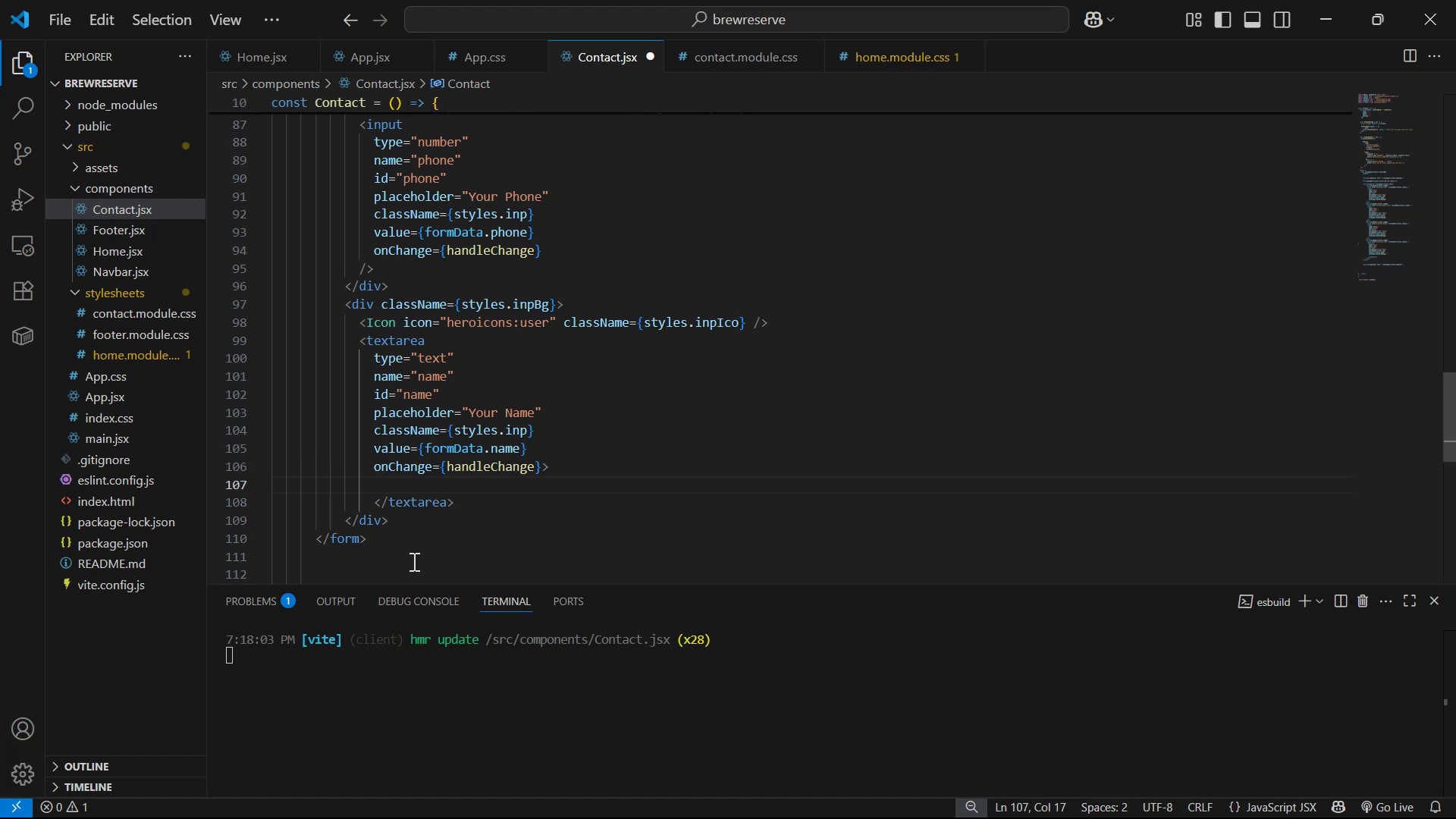 
key(Control+S)
 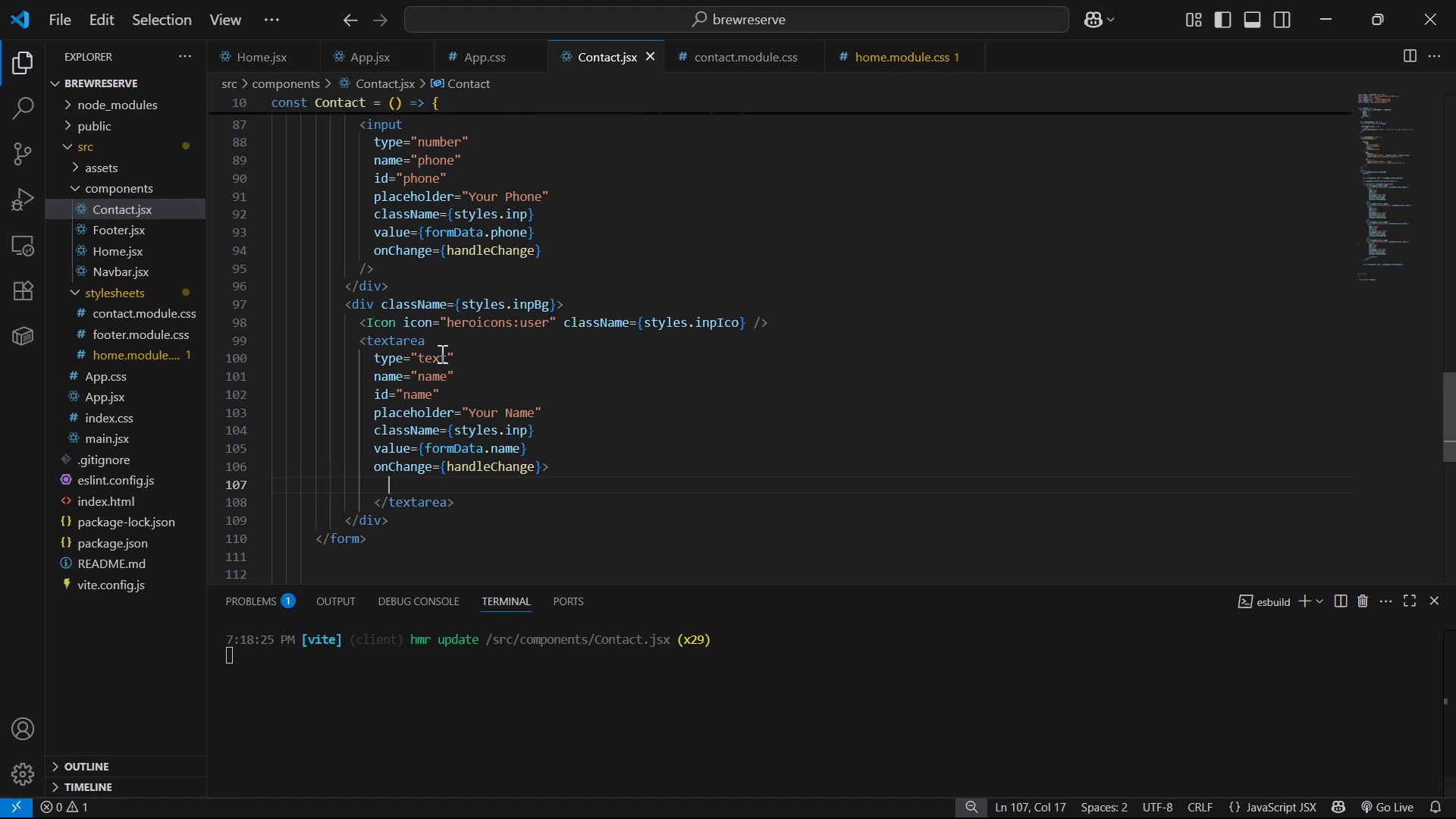 
left_click_drag(start_coordinate=[472, 359], to_coordinate=[485, 334])
 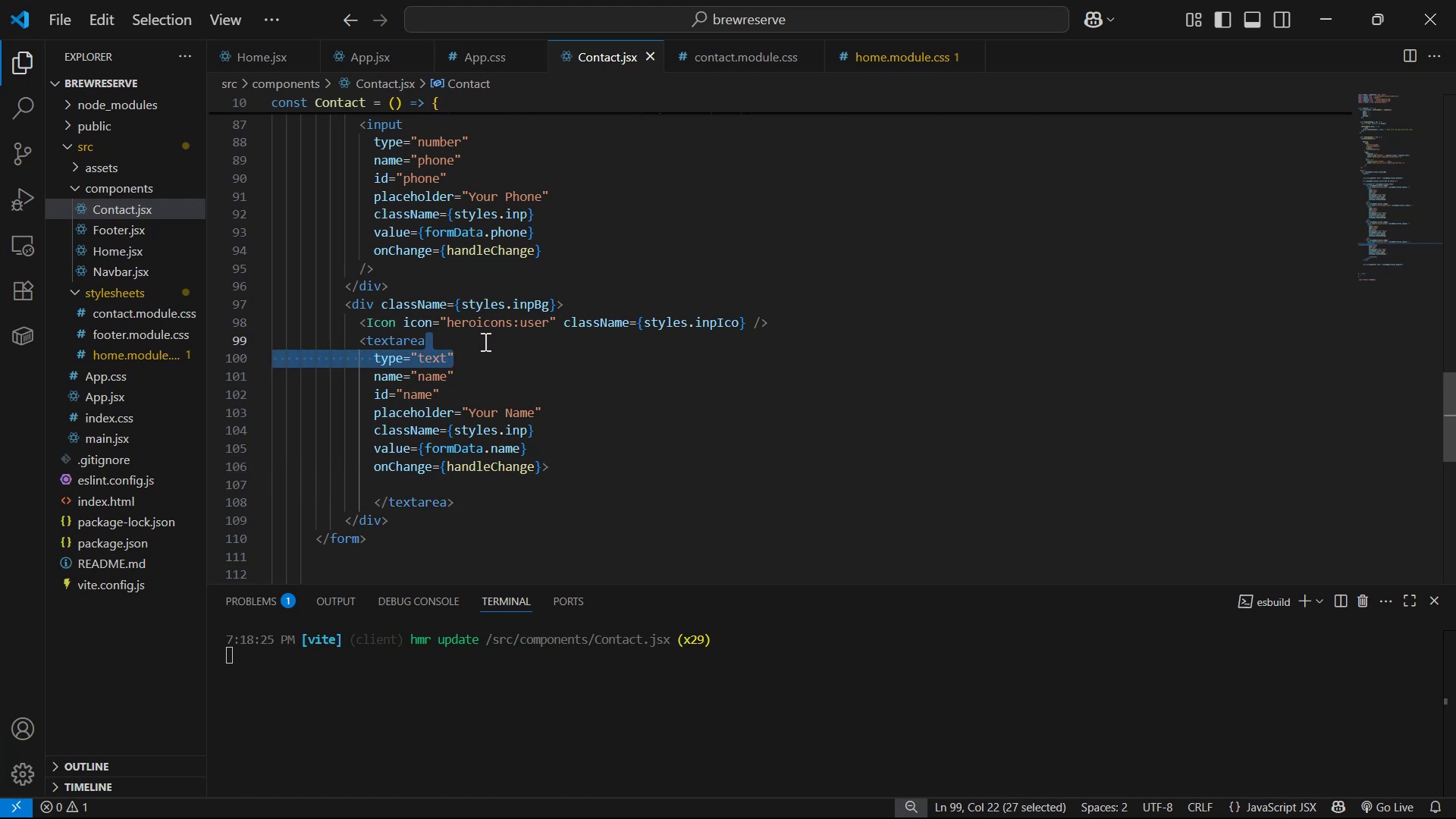 
key(Backspace)
 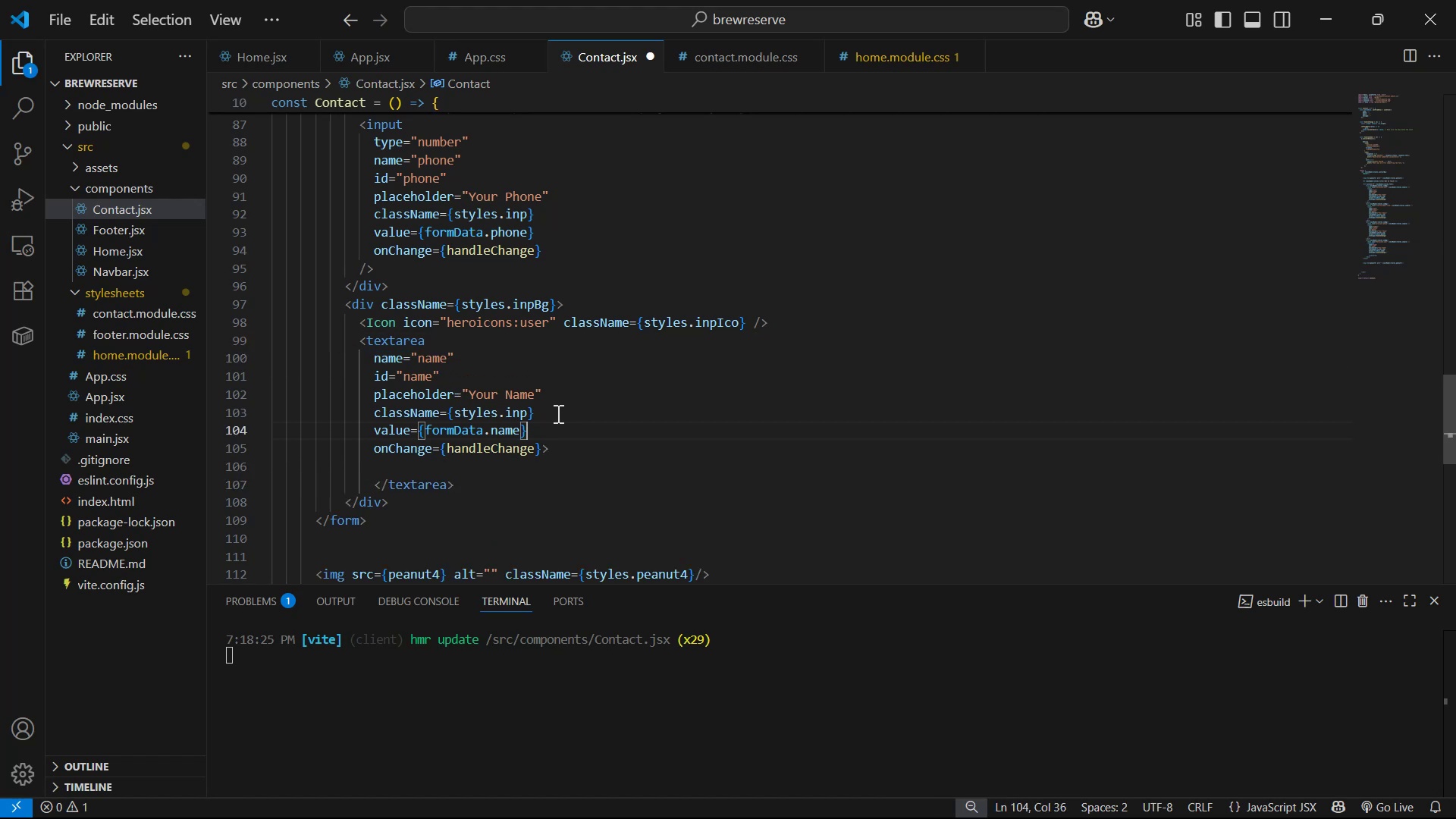 
left_click([535, 391])
 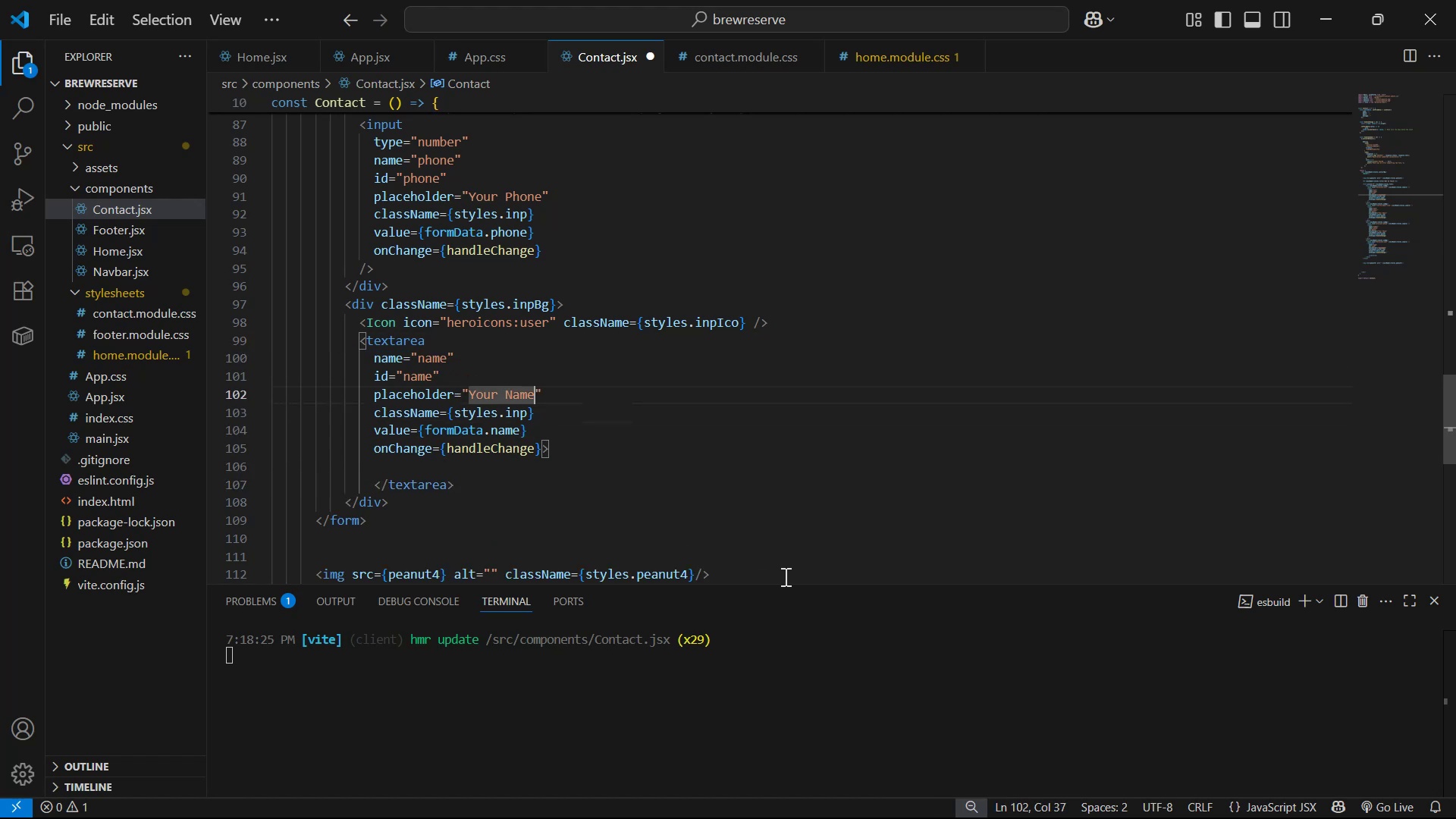 
hold_key(key=Backspace, duration=0.77)
 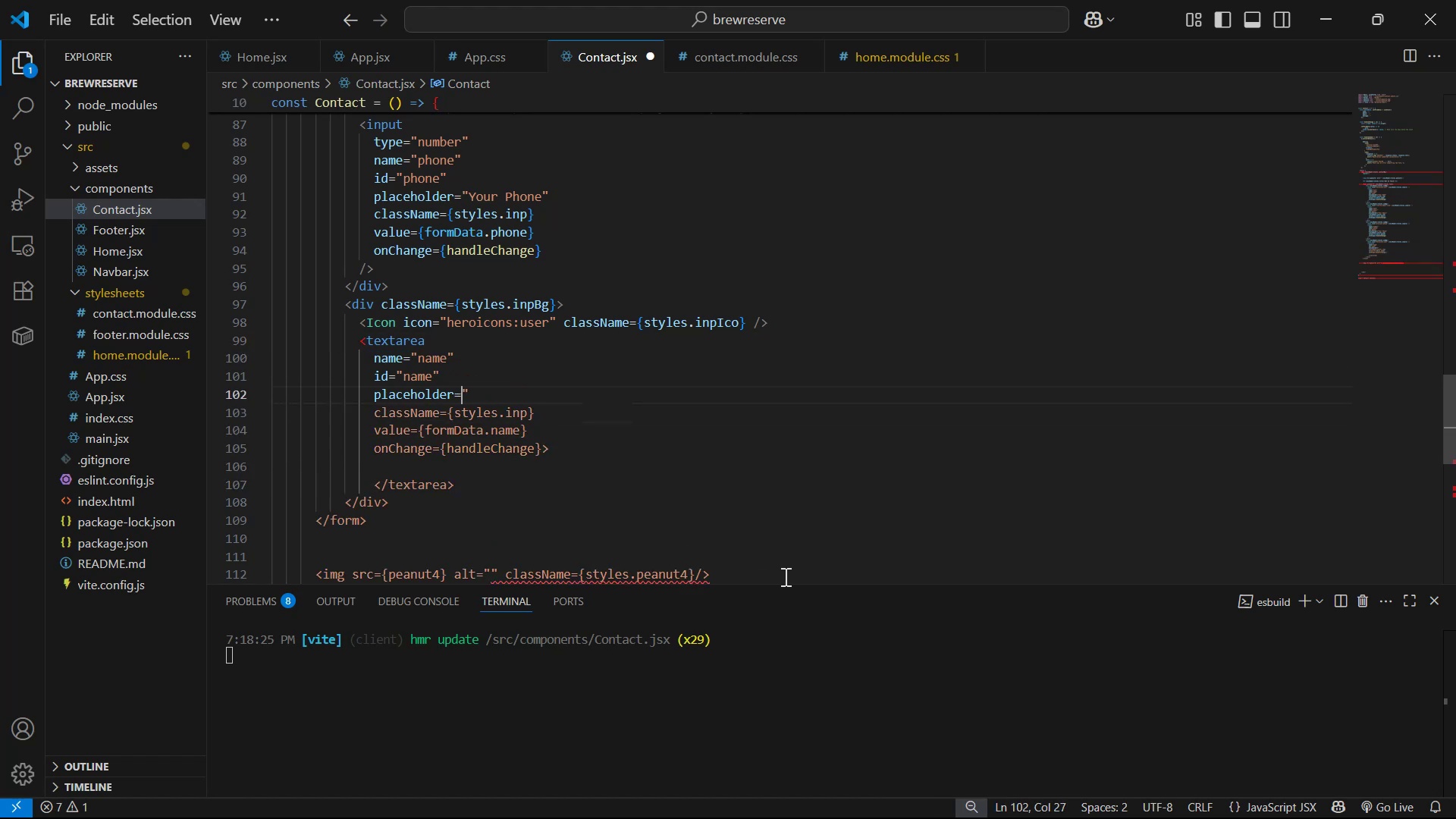 
key(Control+ControlLeft)
 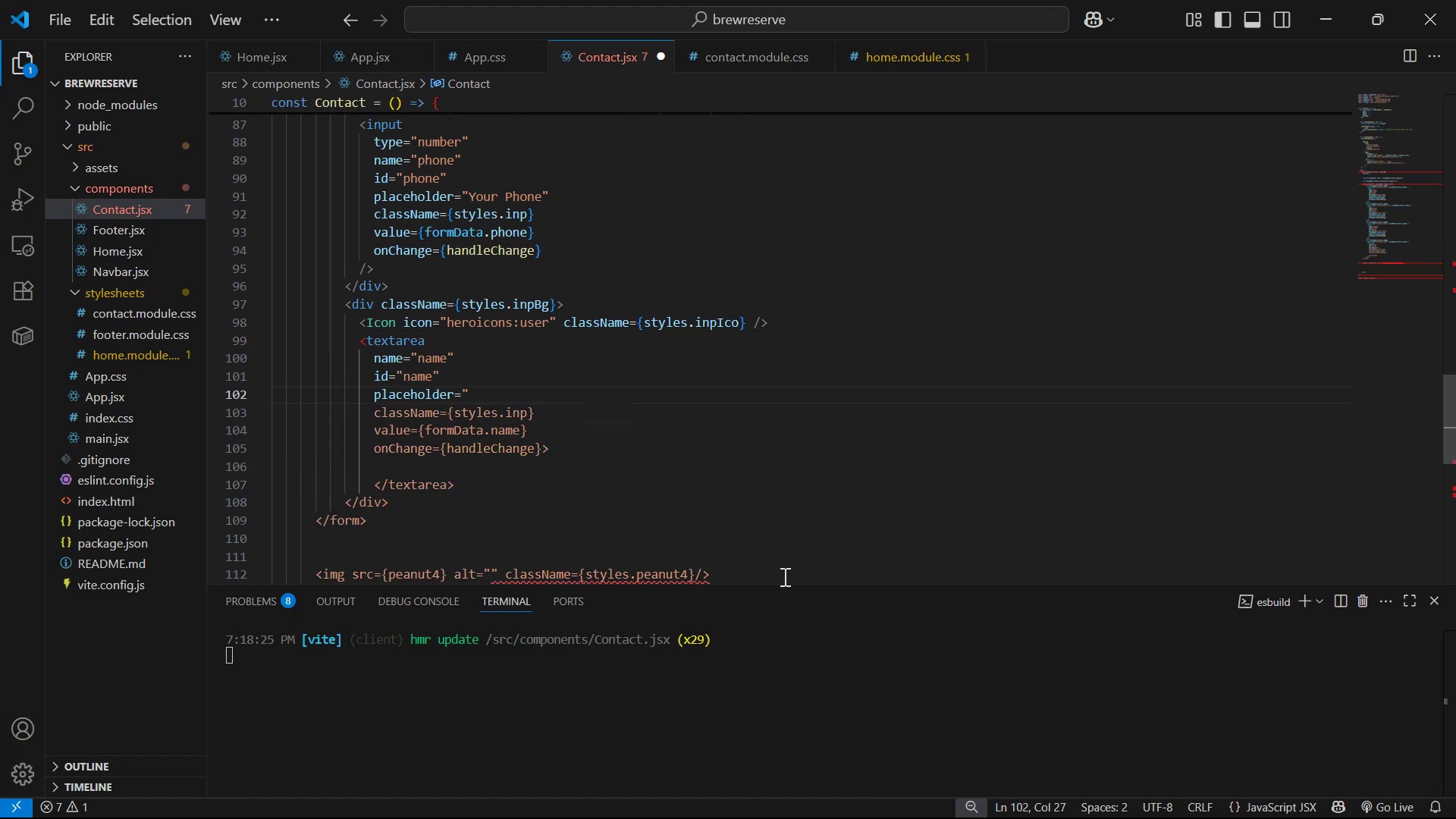 
key(Control+Z)
 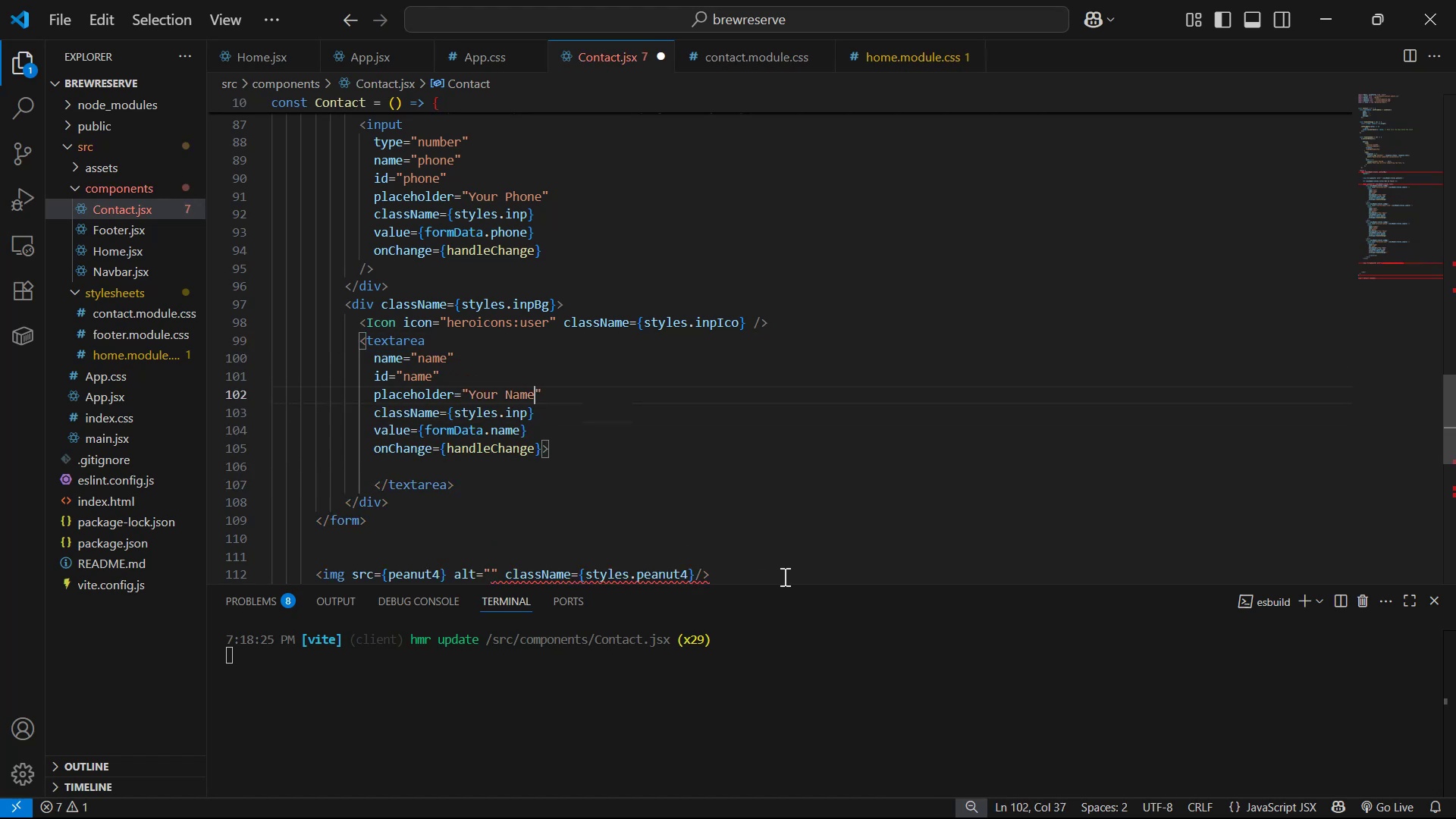 
key(Backspace)
key(Backspace)
key(Backspace)
key(Backspace)
key(Backspace)
key(Backspace)
key(Backspace)
key(Backspace)
key(Backspace)
type(Write yo)
key(Backspace)
key(Backspace)
type(Your Message Here.. )
key(Backspace)
type(. )
 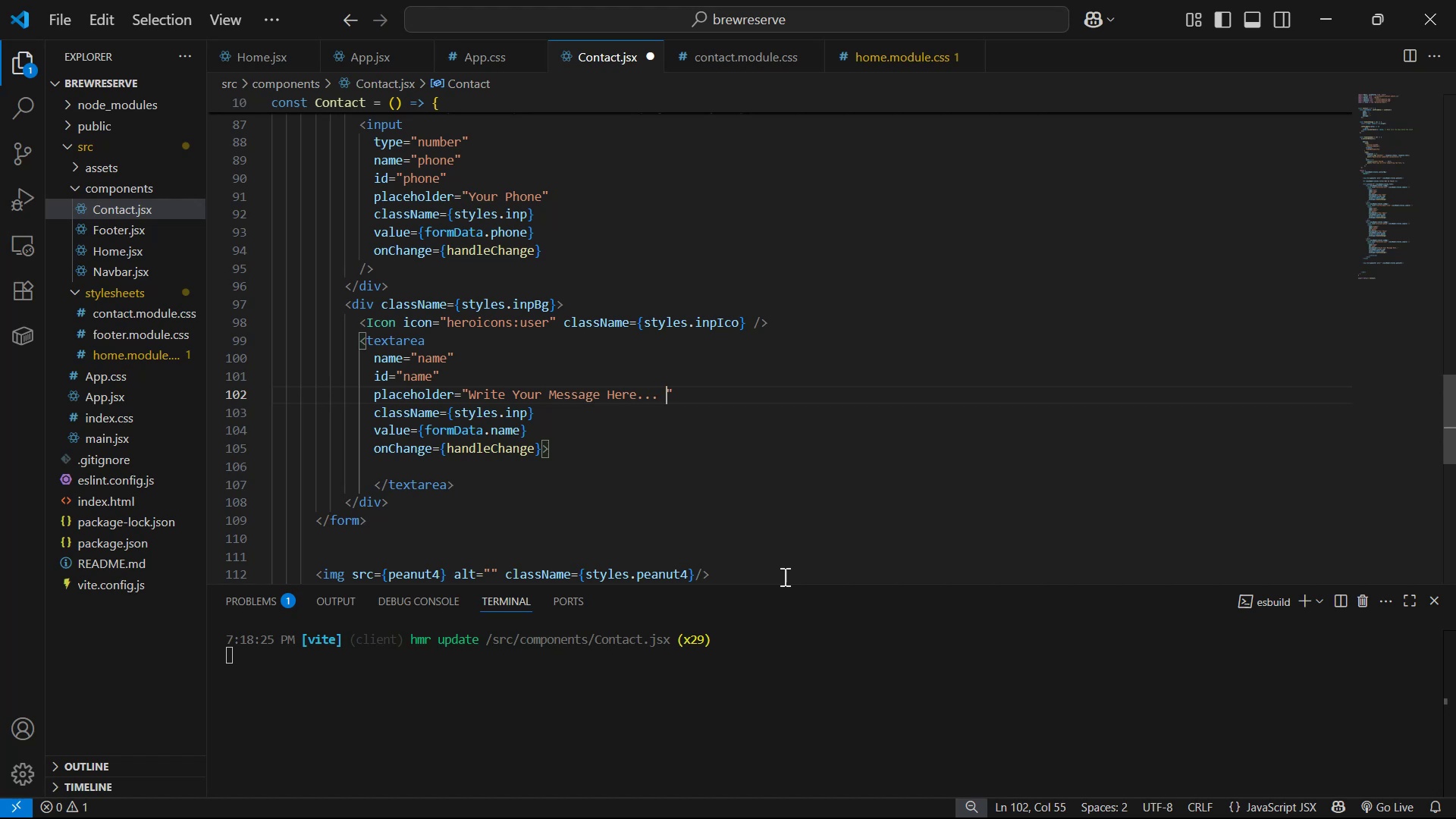 
left_click([449, 359])
 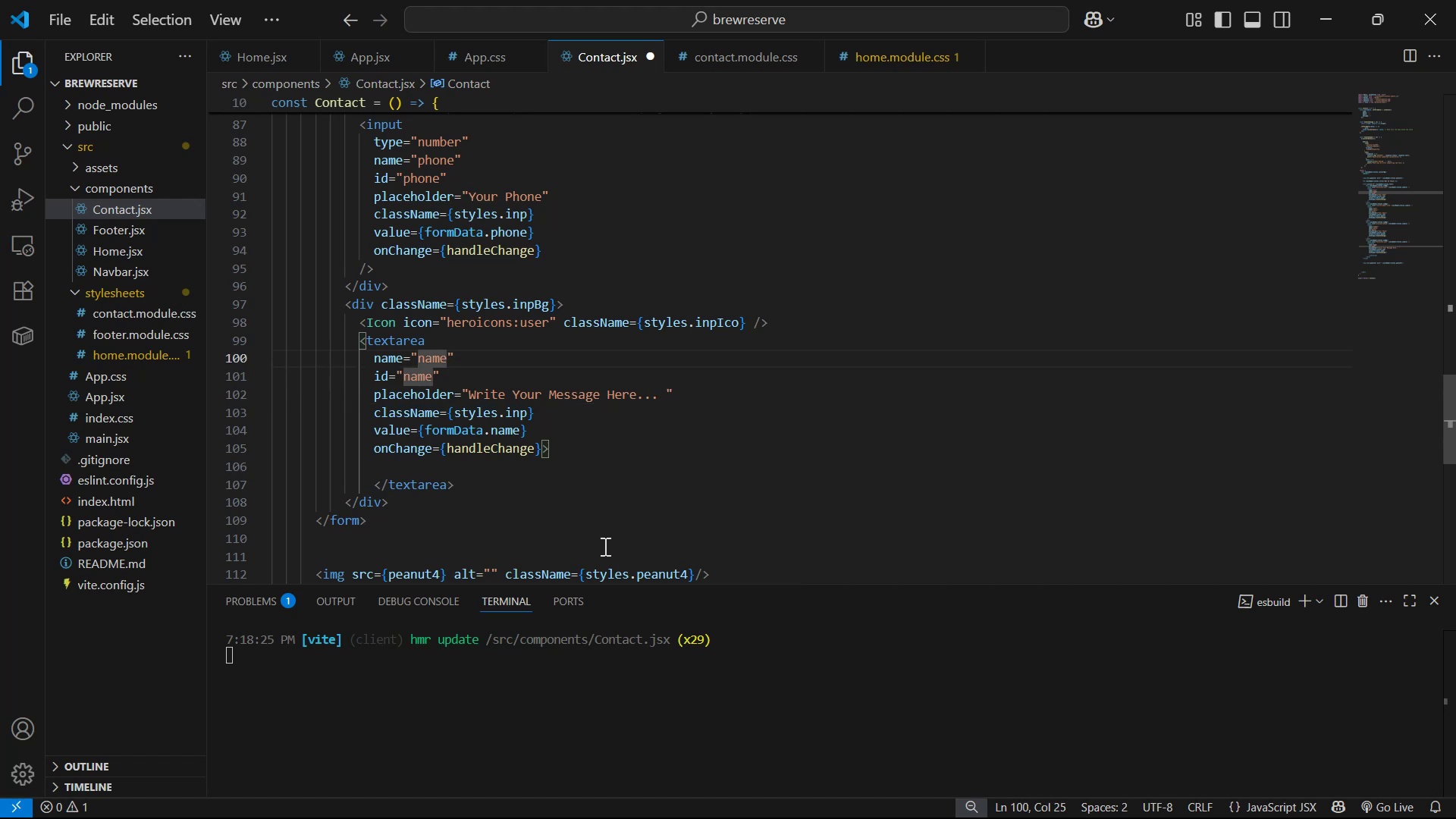 
key(Backspace)
key(Backspace)
key(Backspace)
key(Backspace)
type(message)
 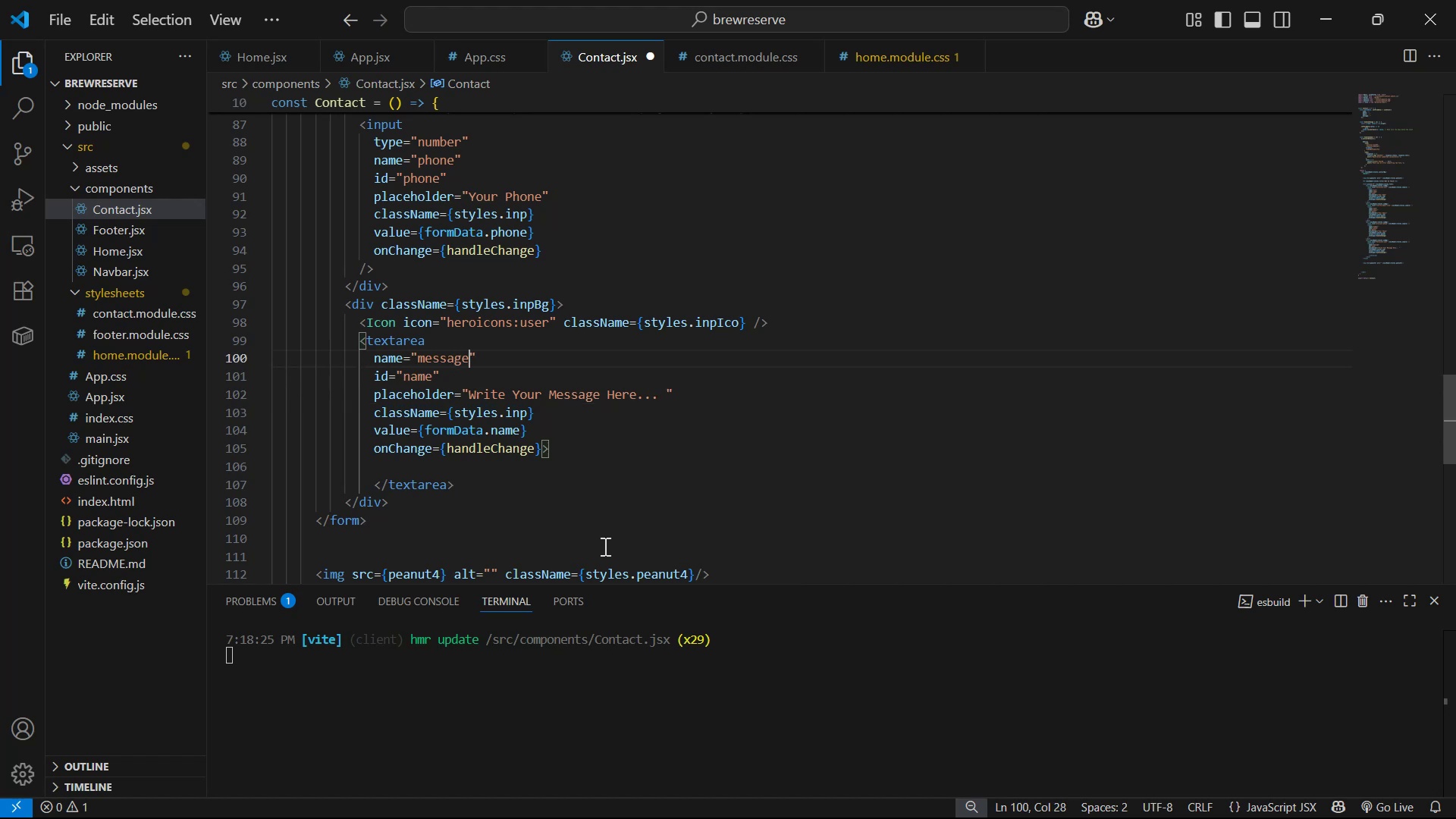 
key(ArrowDown)
 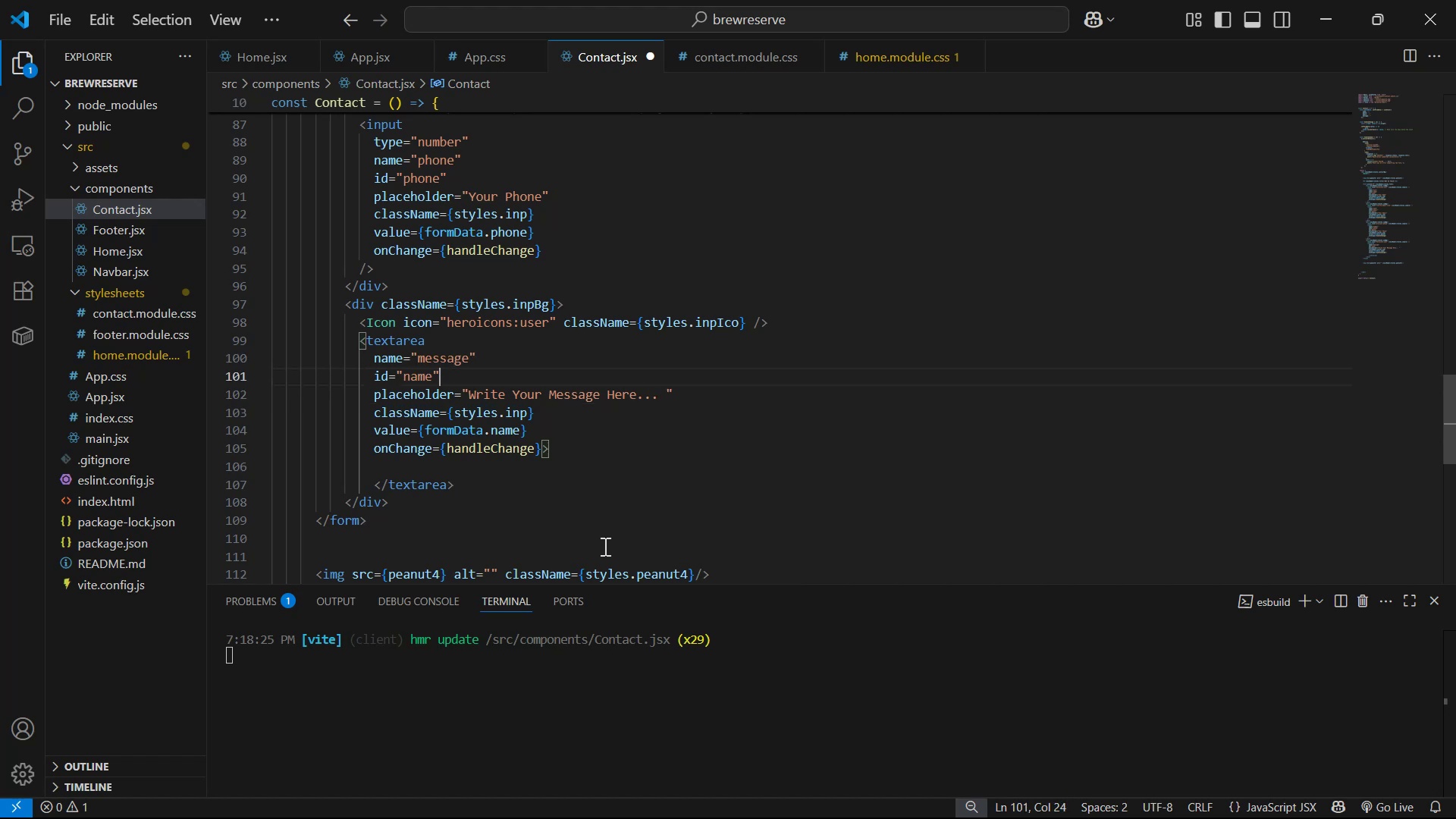 
key(ArrowLeft)
 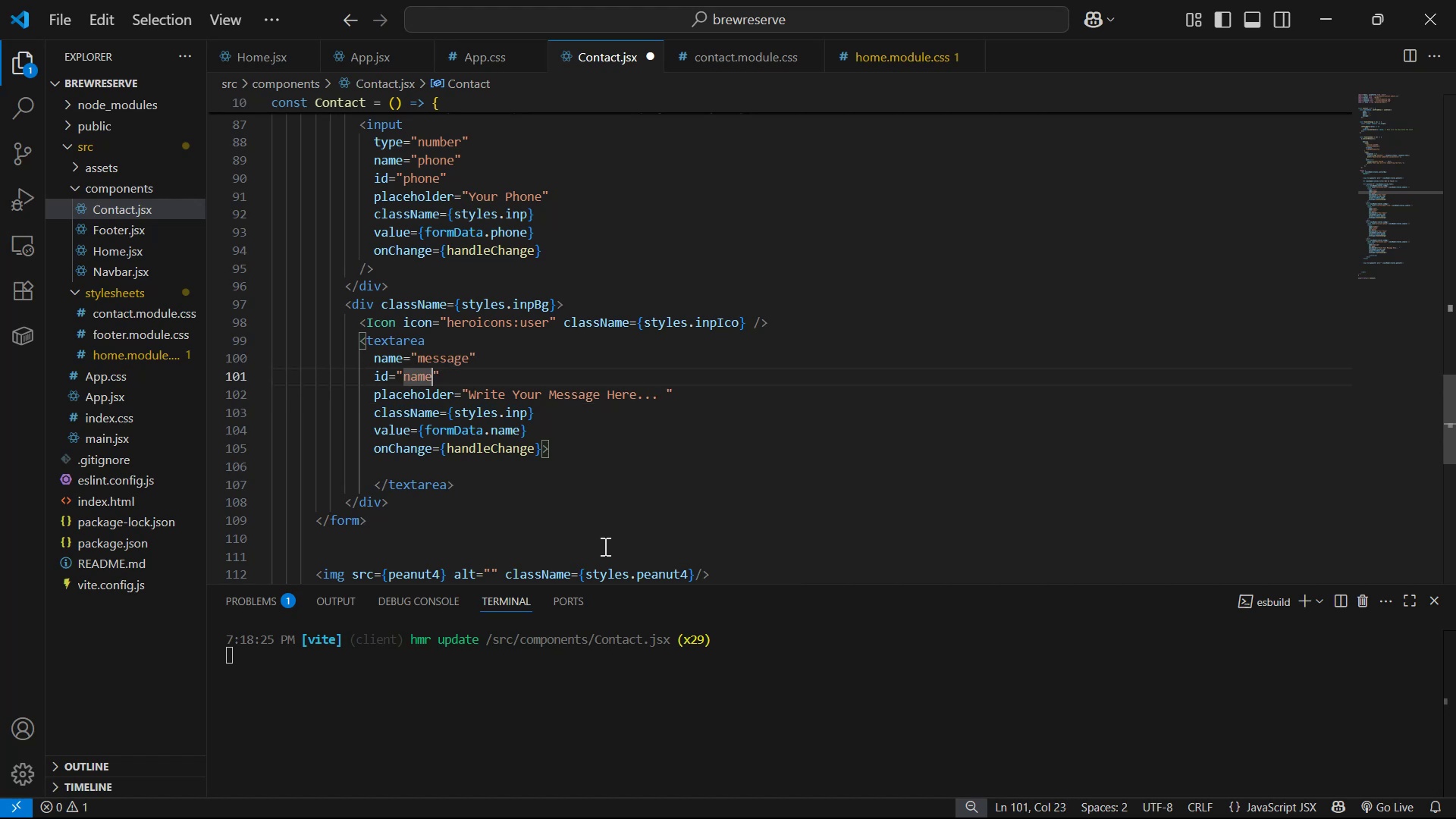 
key(Backspace)
key(Backspace)
key(Backspace)
key(Backspace)
type(message)
key(Backspace)
key(Backspace)
key(Backspace)
key(Backspace)
type(me)
 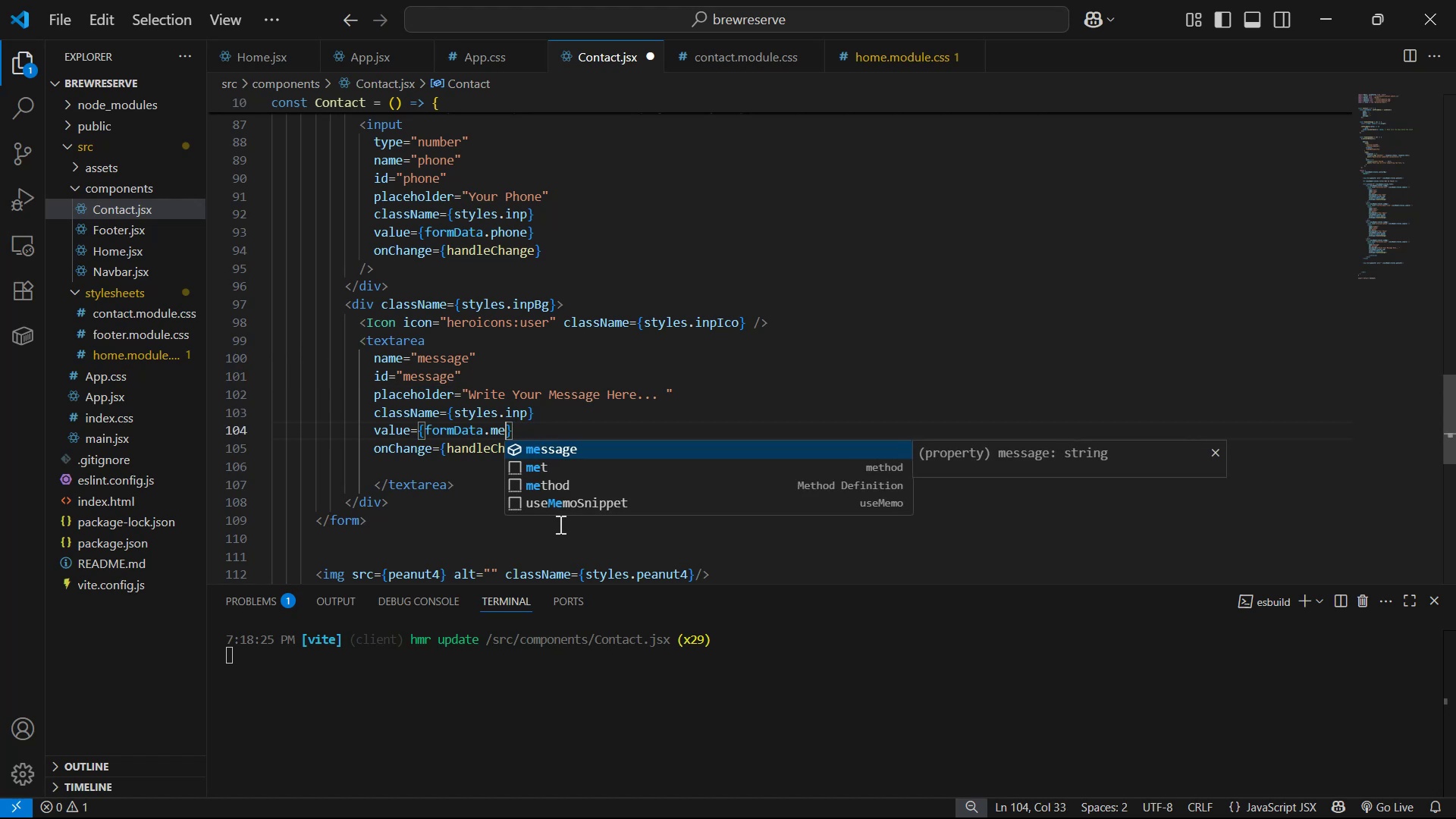 
key(Enter)
 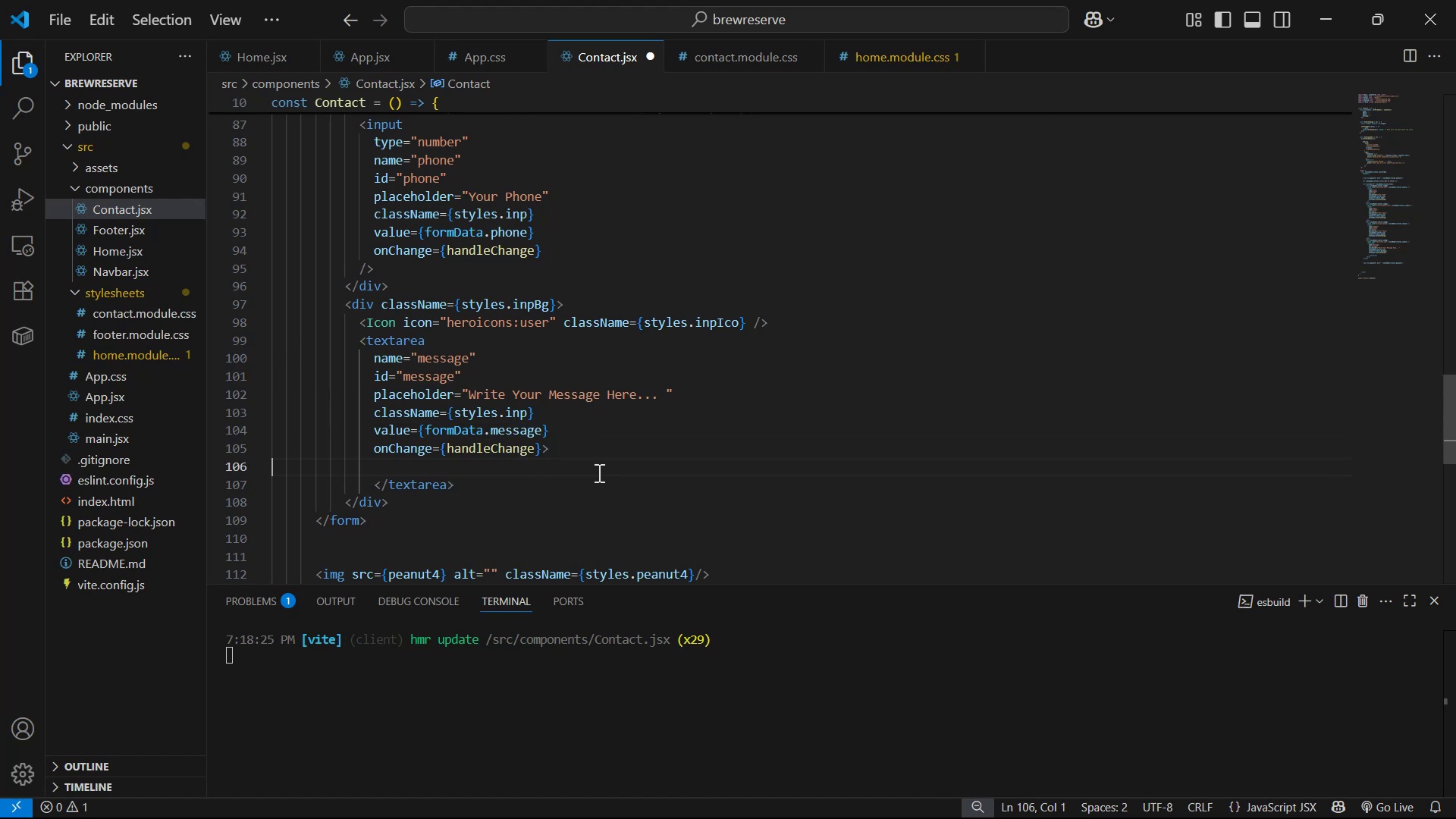 
key(Backspace)
 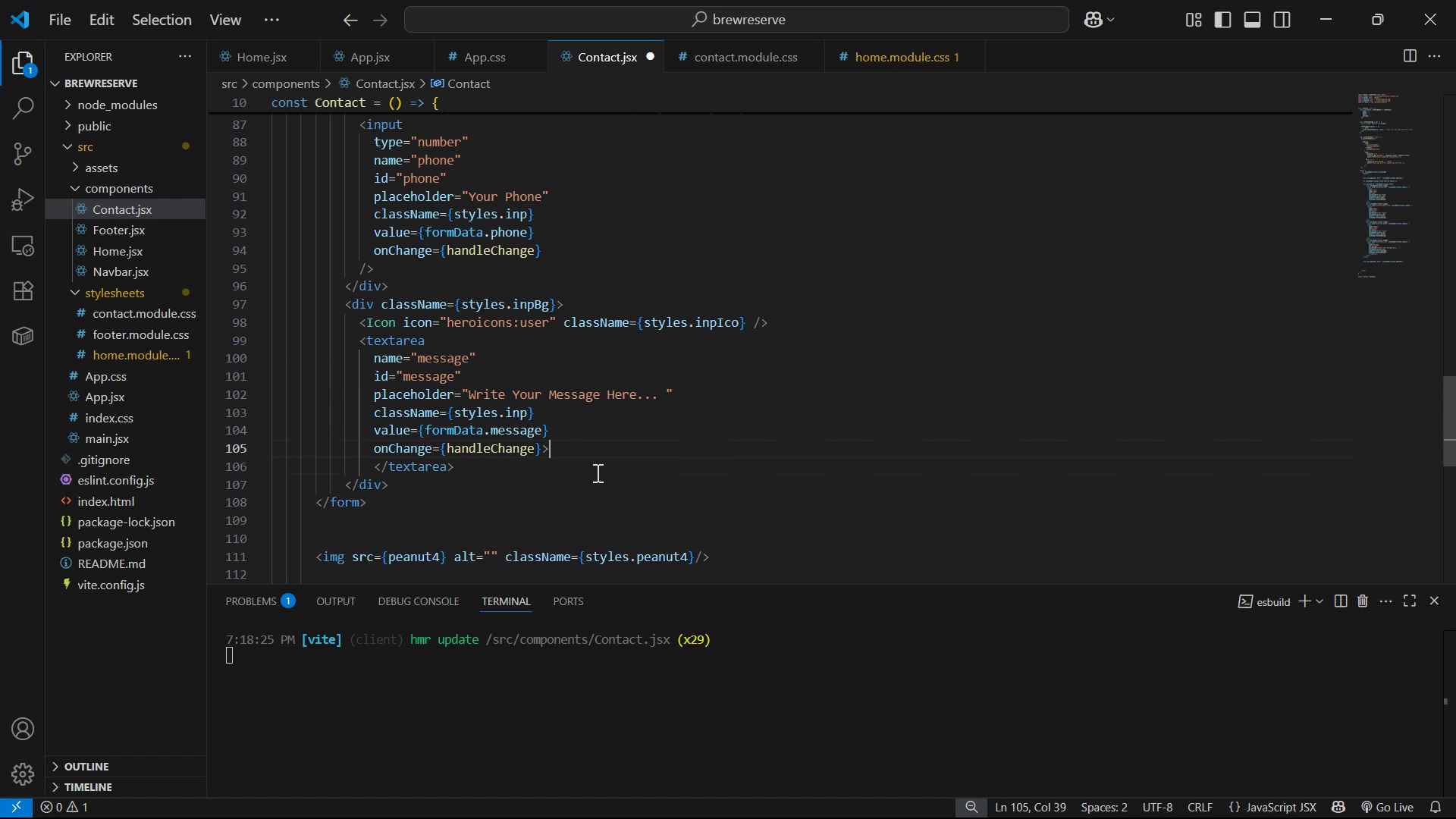 
key(Control+S)
 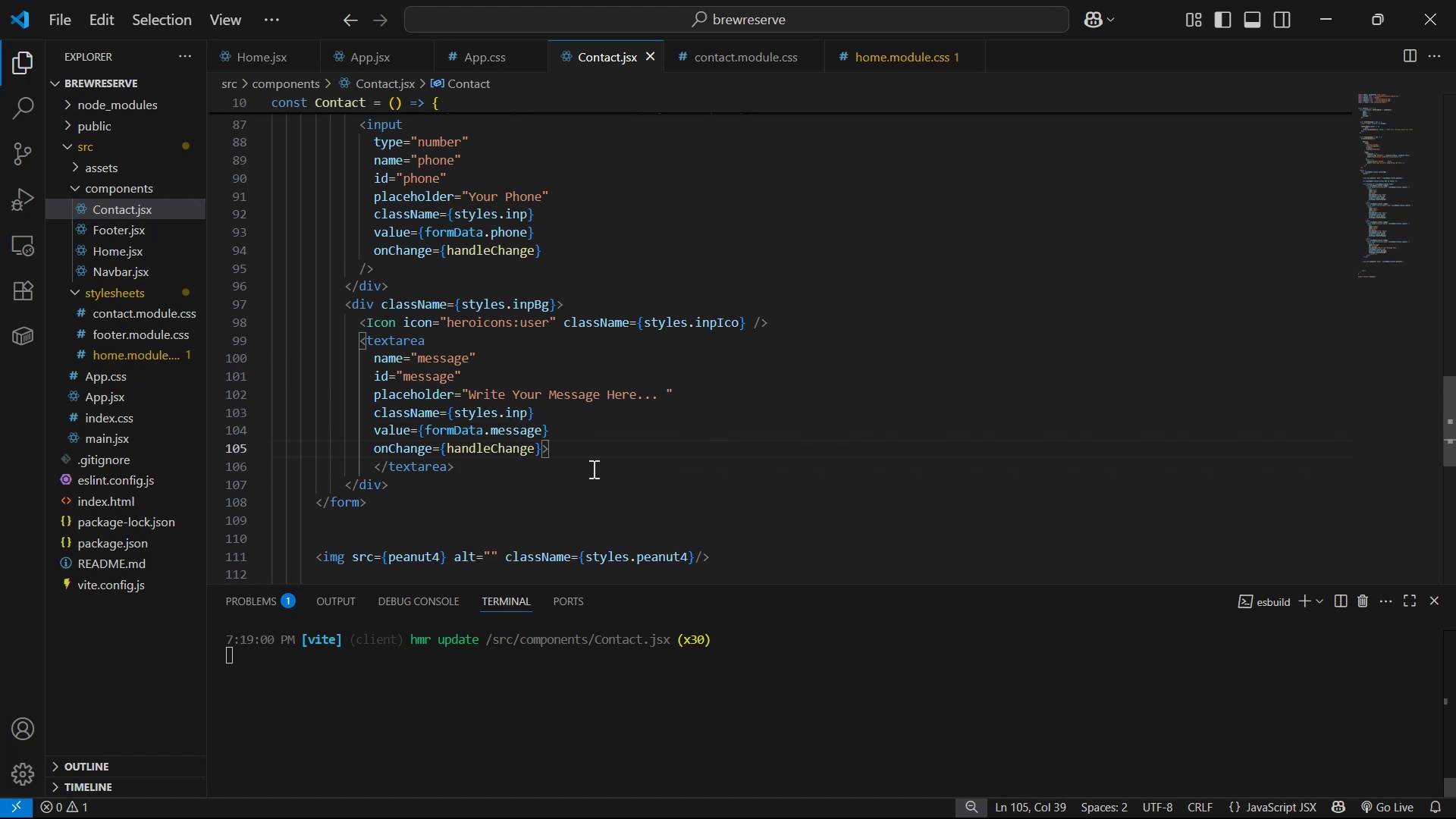 
key(Alt+Tab)
 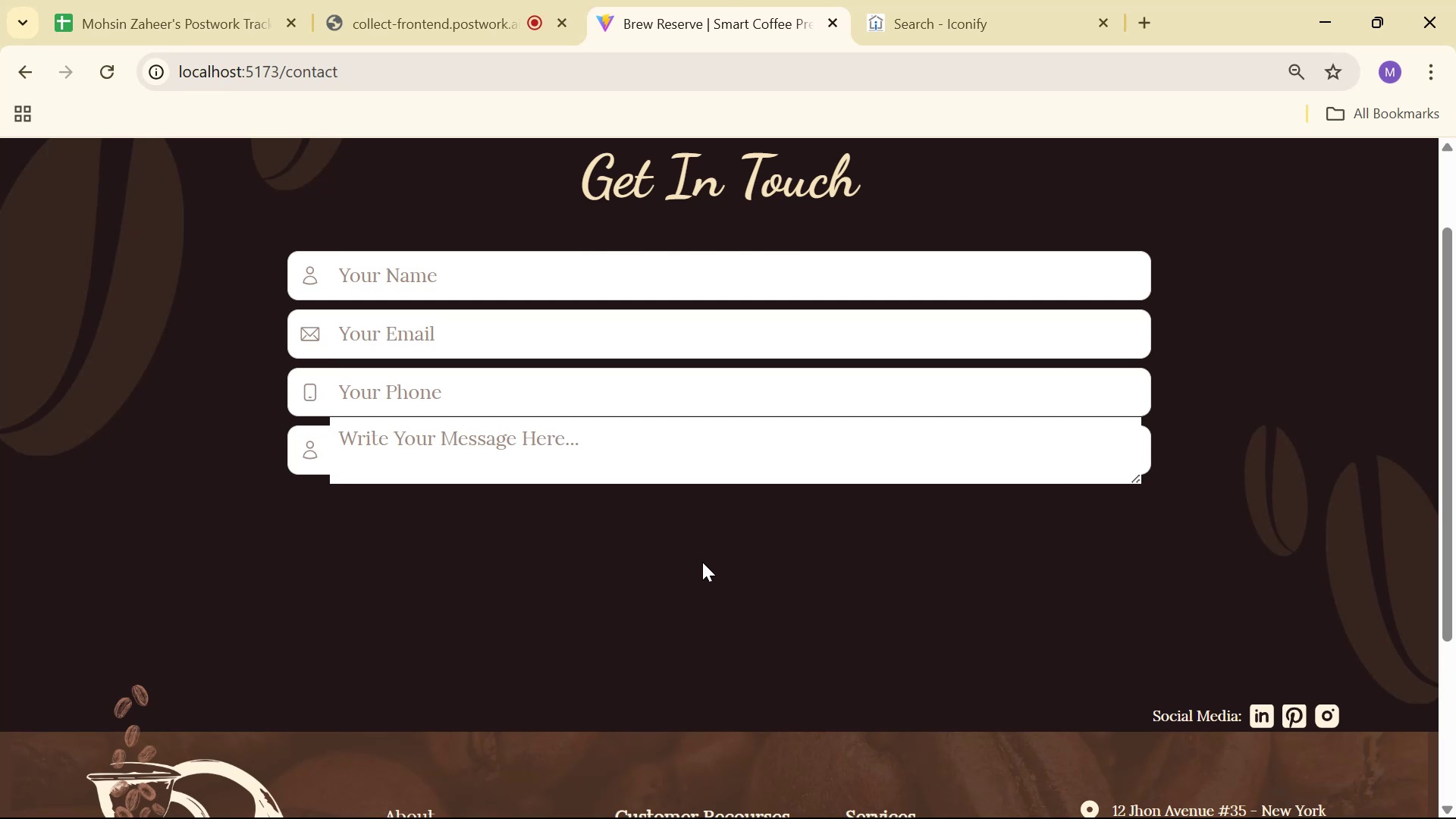 
key(Alt+AltLeft)
 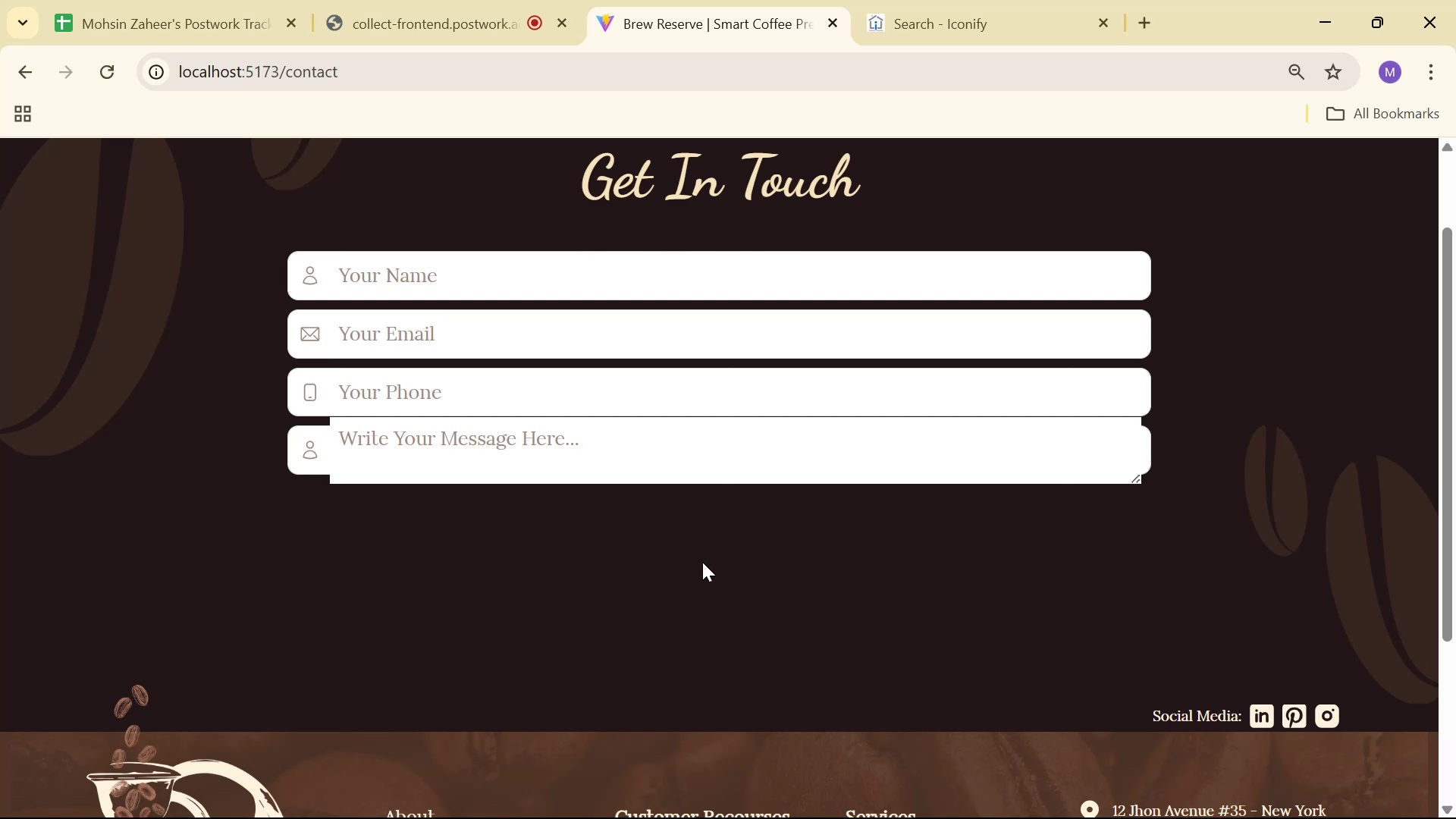 
key(Alt+Tab)
 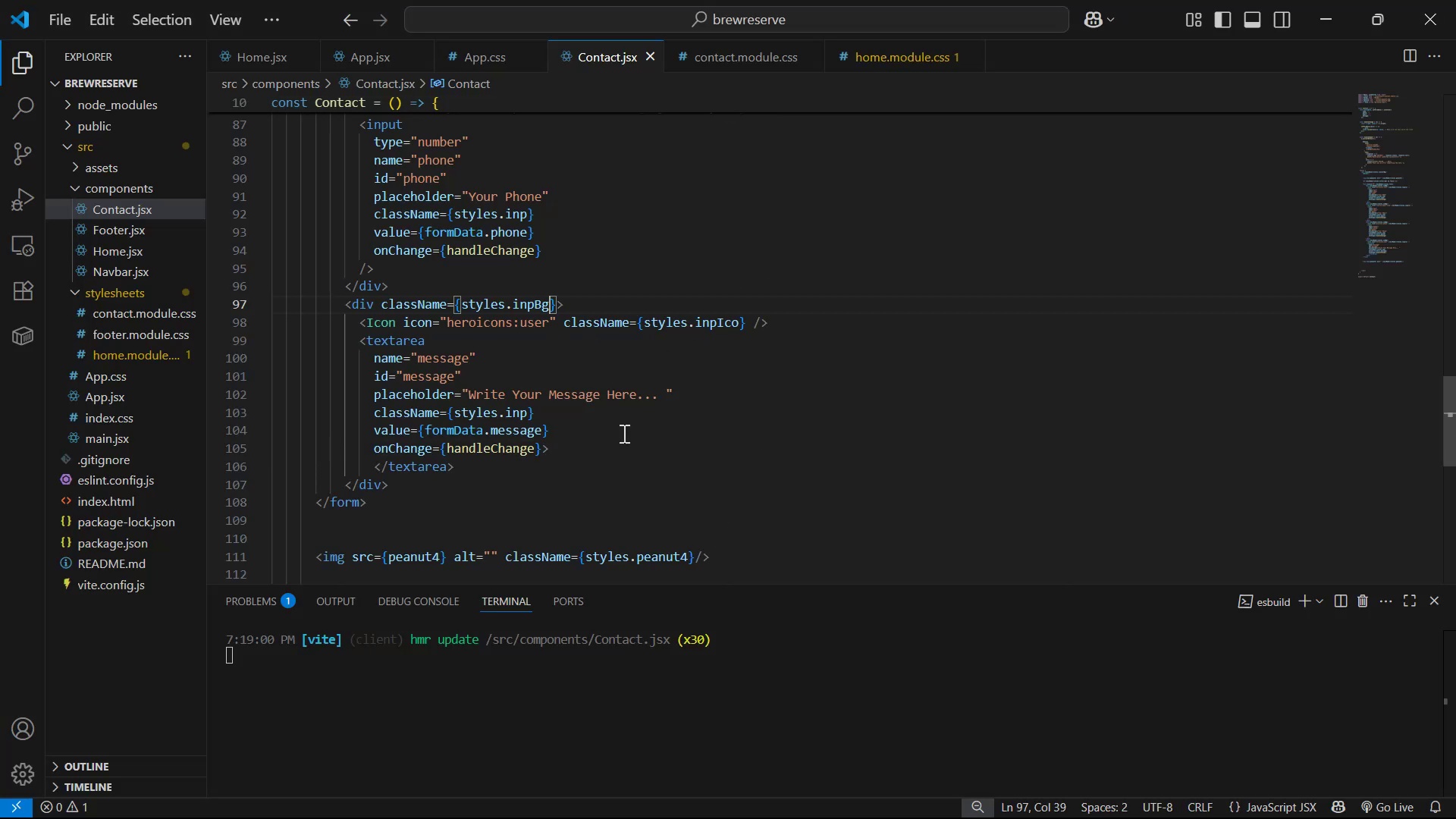 
wait(7.13)
 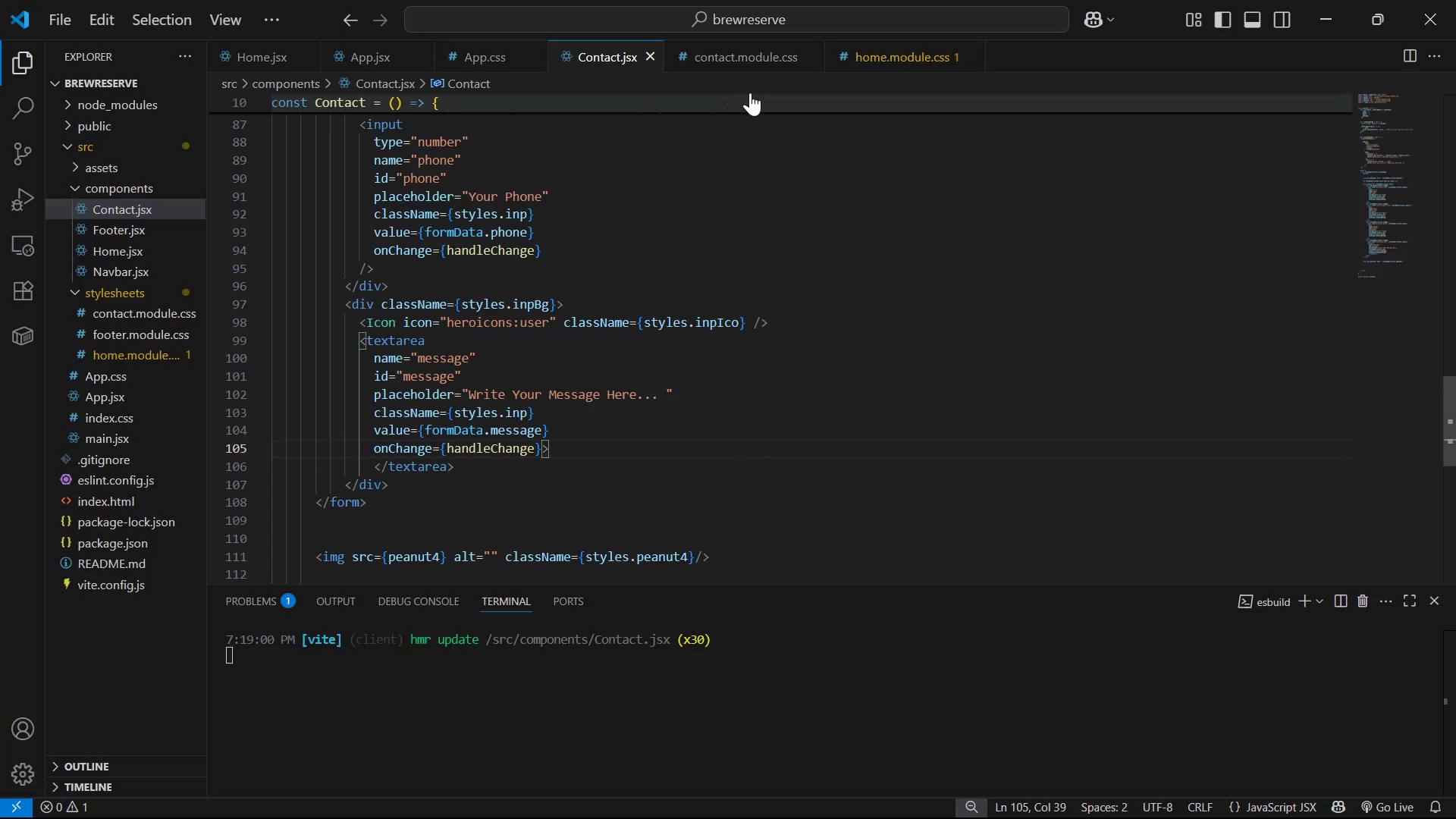 
key(2)
 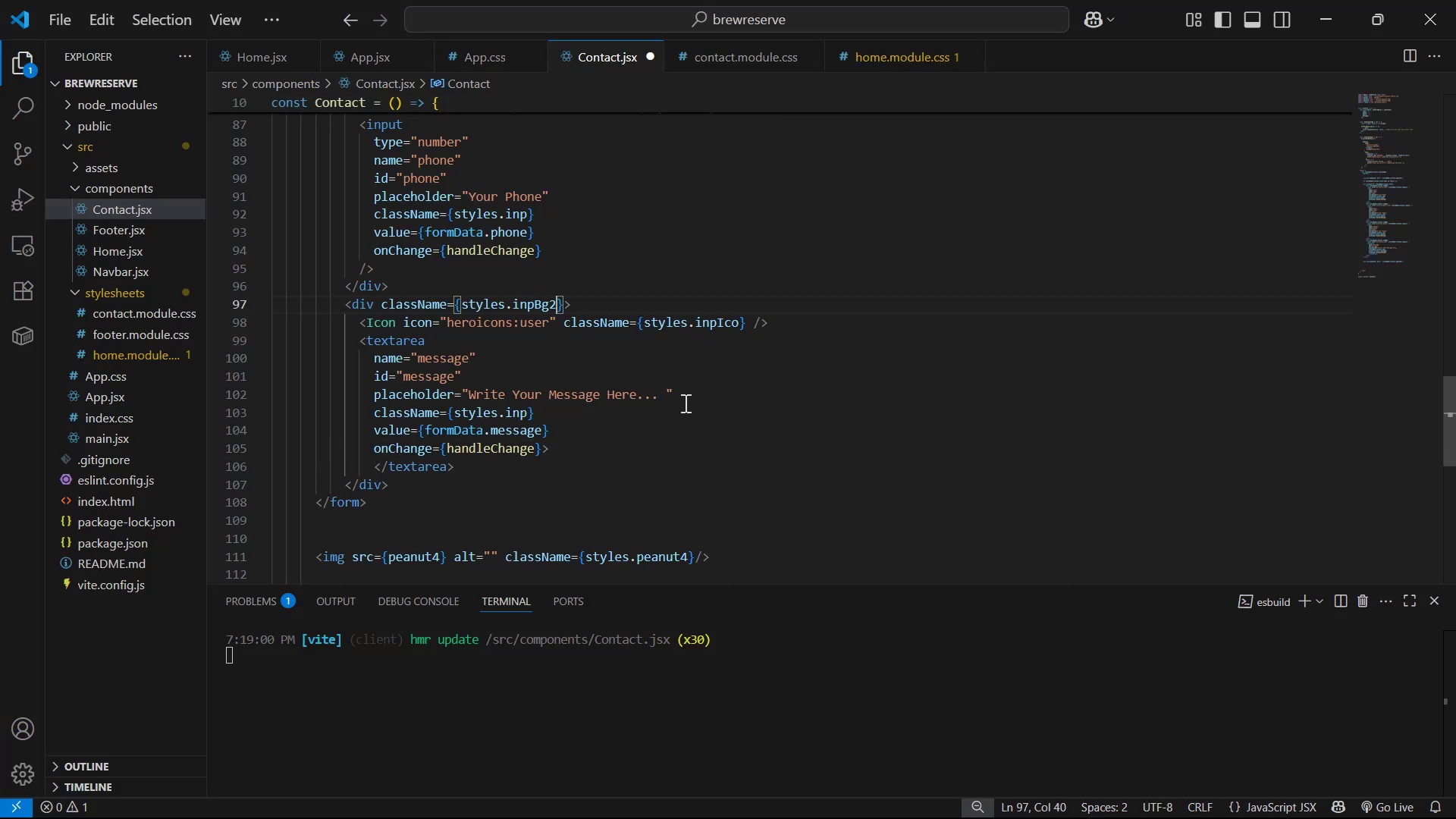 
key(Control+S)
 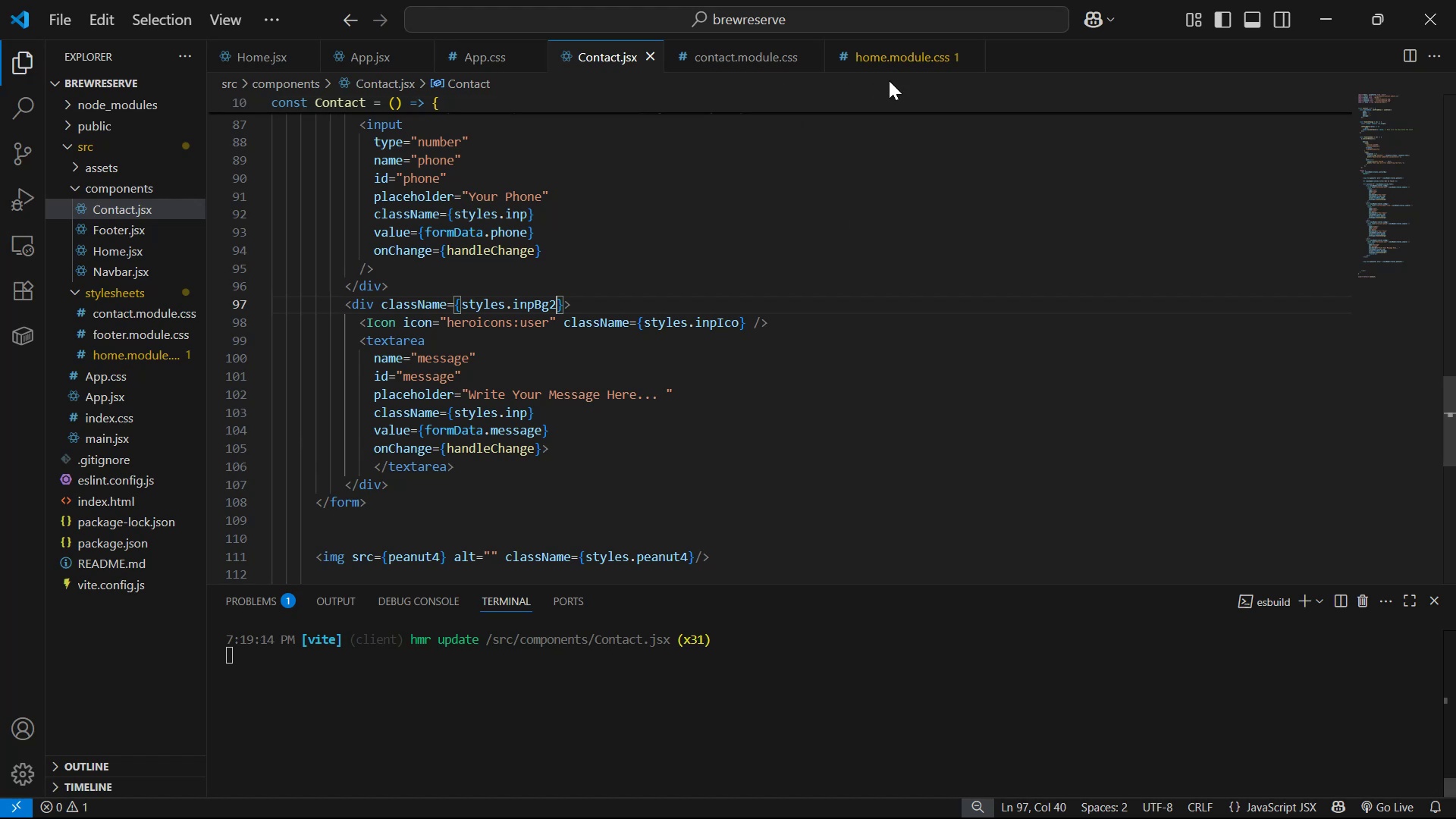 
left_click([890, 64])
 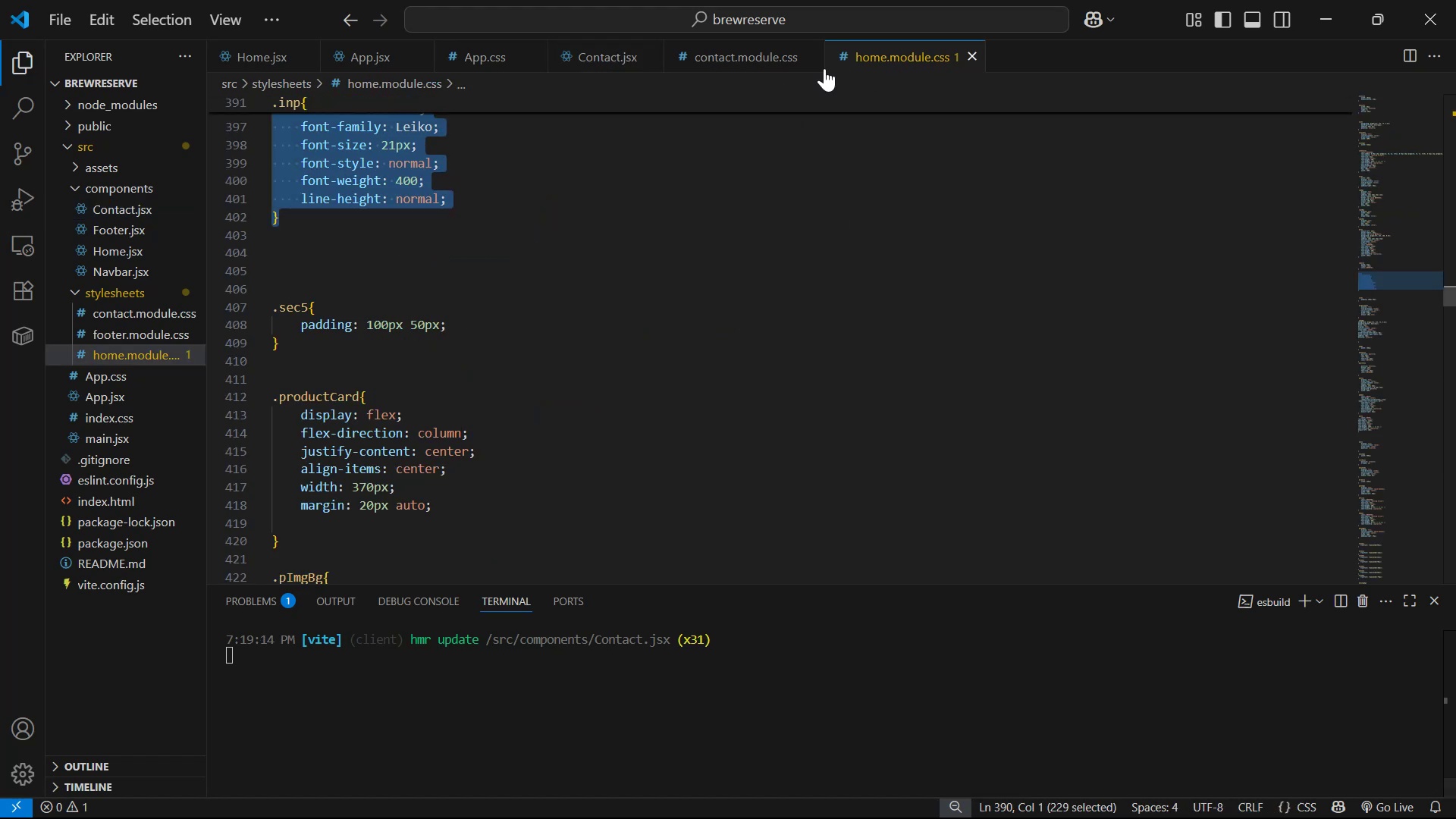 
left_click([757, 59])
 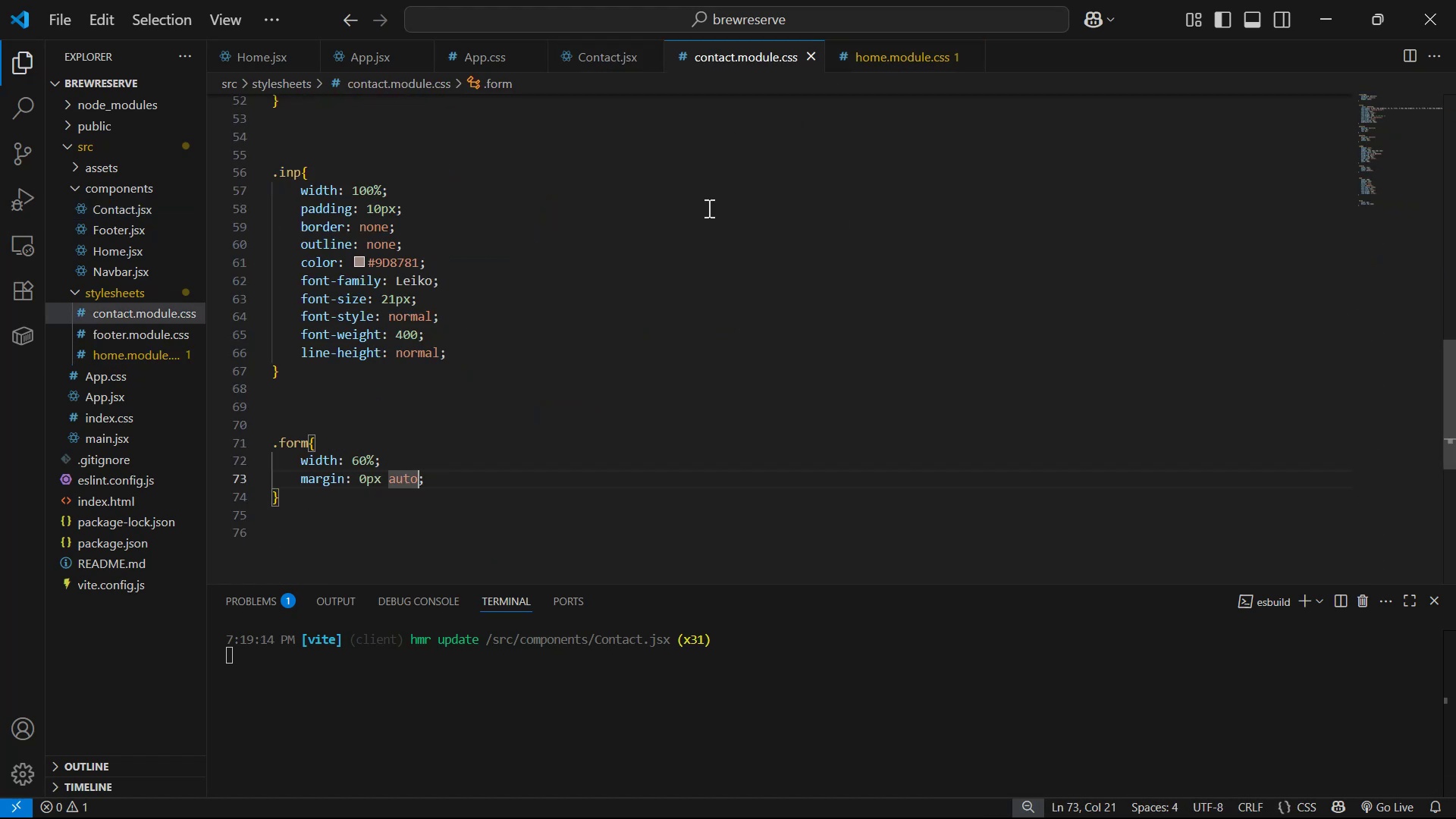 
scroll: coordinate [589, 337], scroll_direction: up, amount: 3.0
 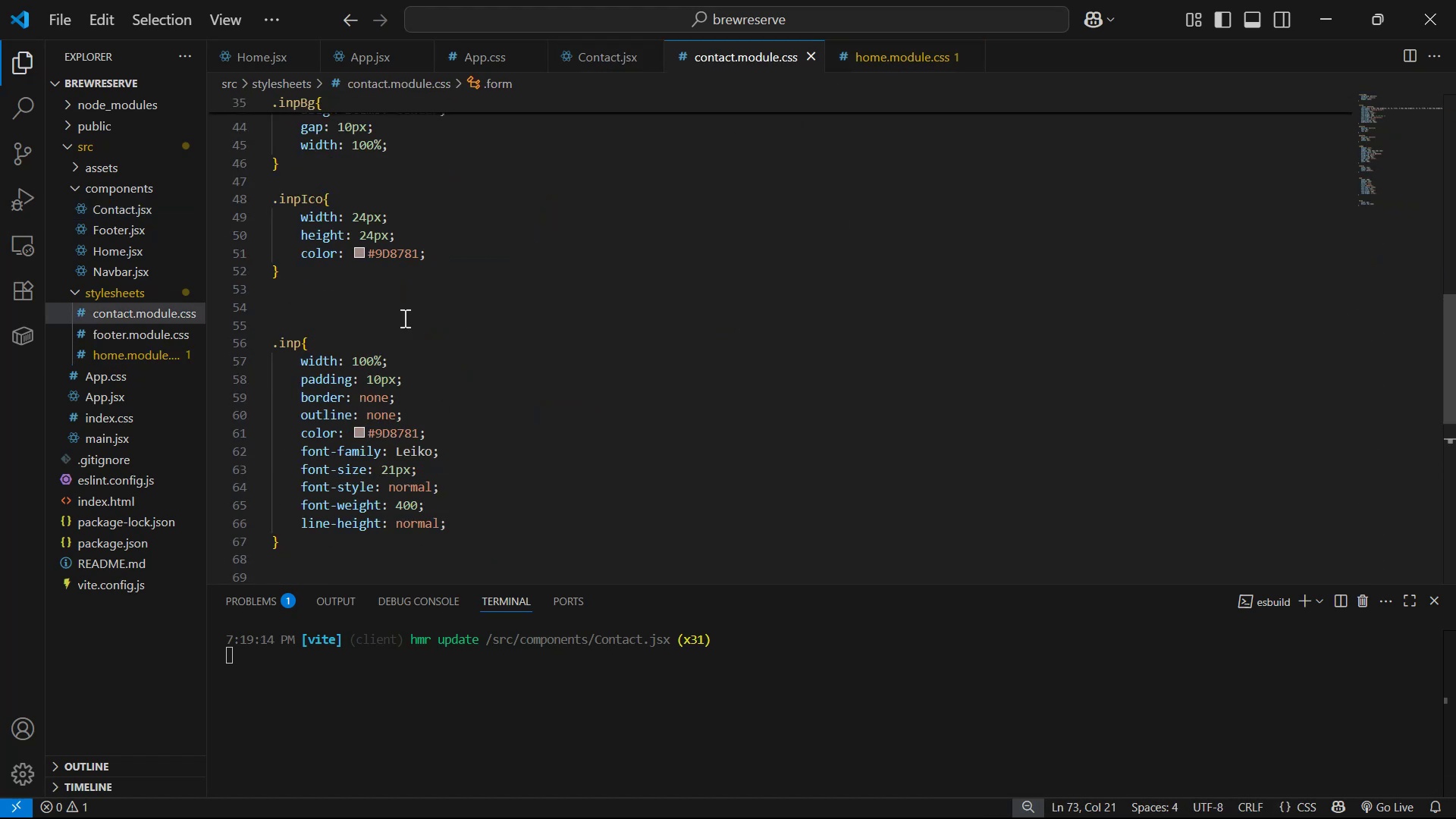 
left_click_drag(start_coordinate=[353, 284], to_coordinate=[246, 199])
 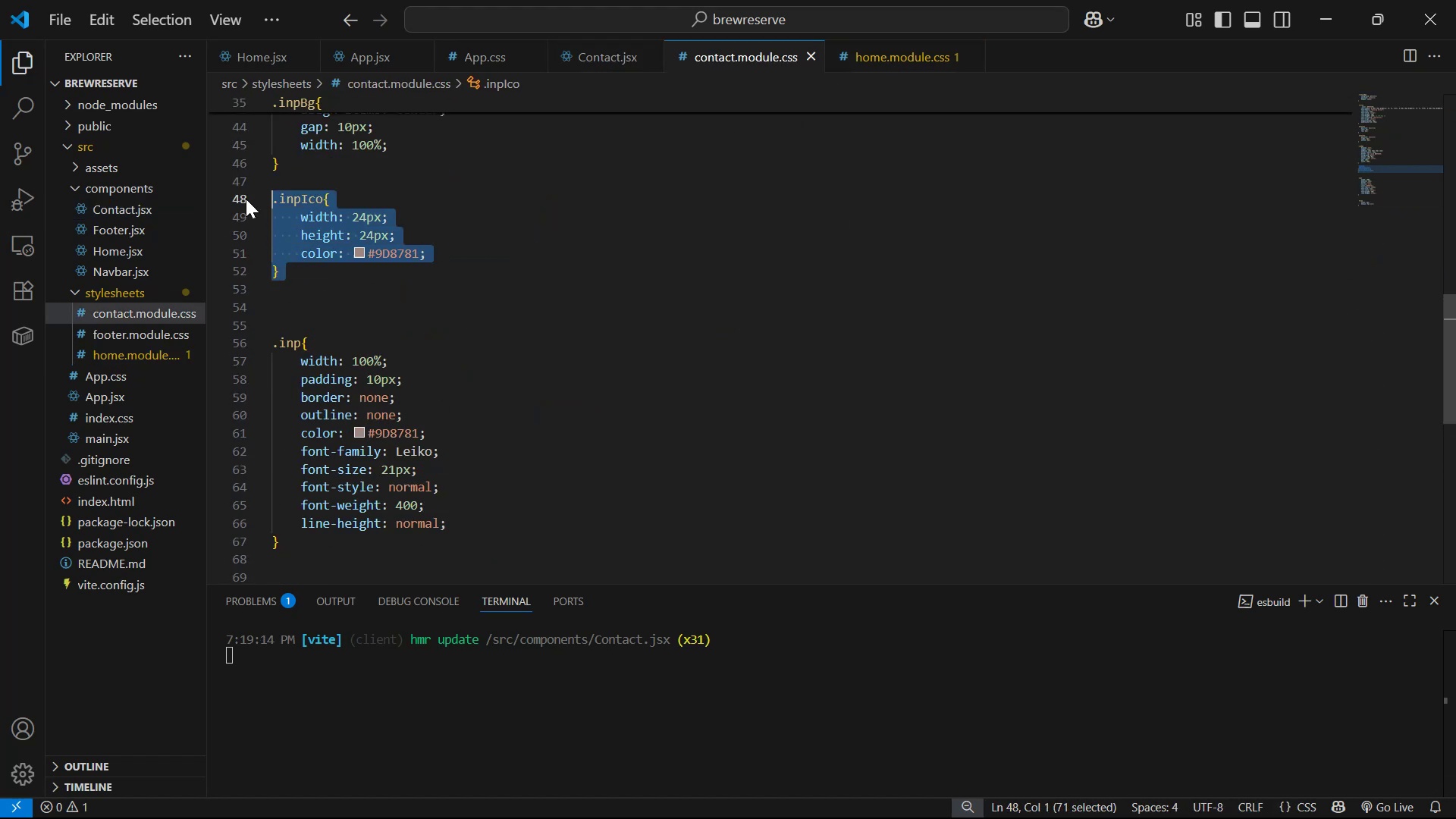 
scroll: coordinate [495, 306], scroll_direction: up, amount: 5.0
 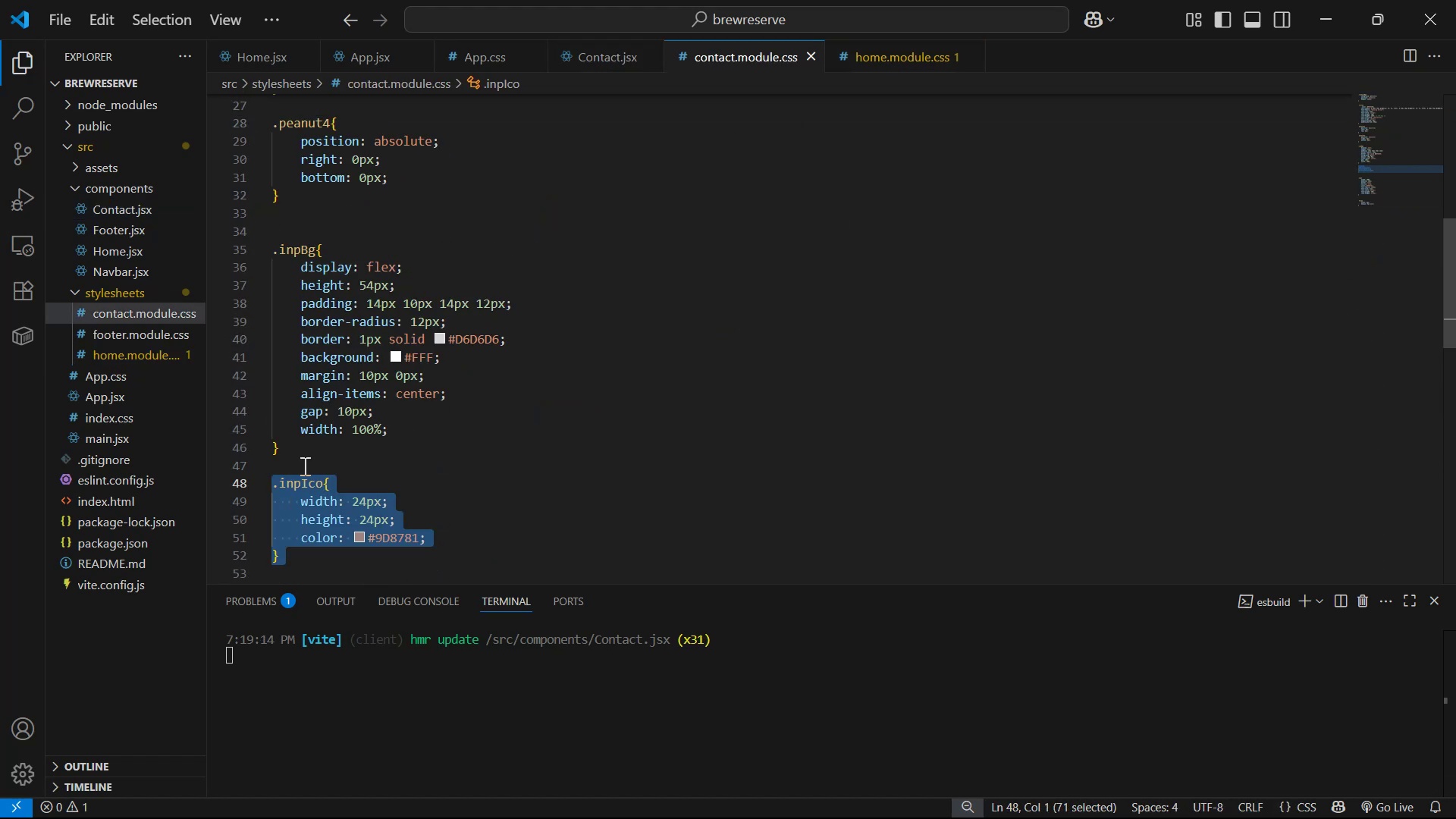 
left_click_drag(start_coordinate=[293, 457], to_coordinate=[254, 256])
 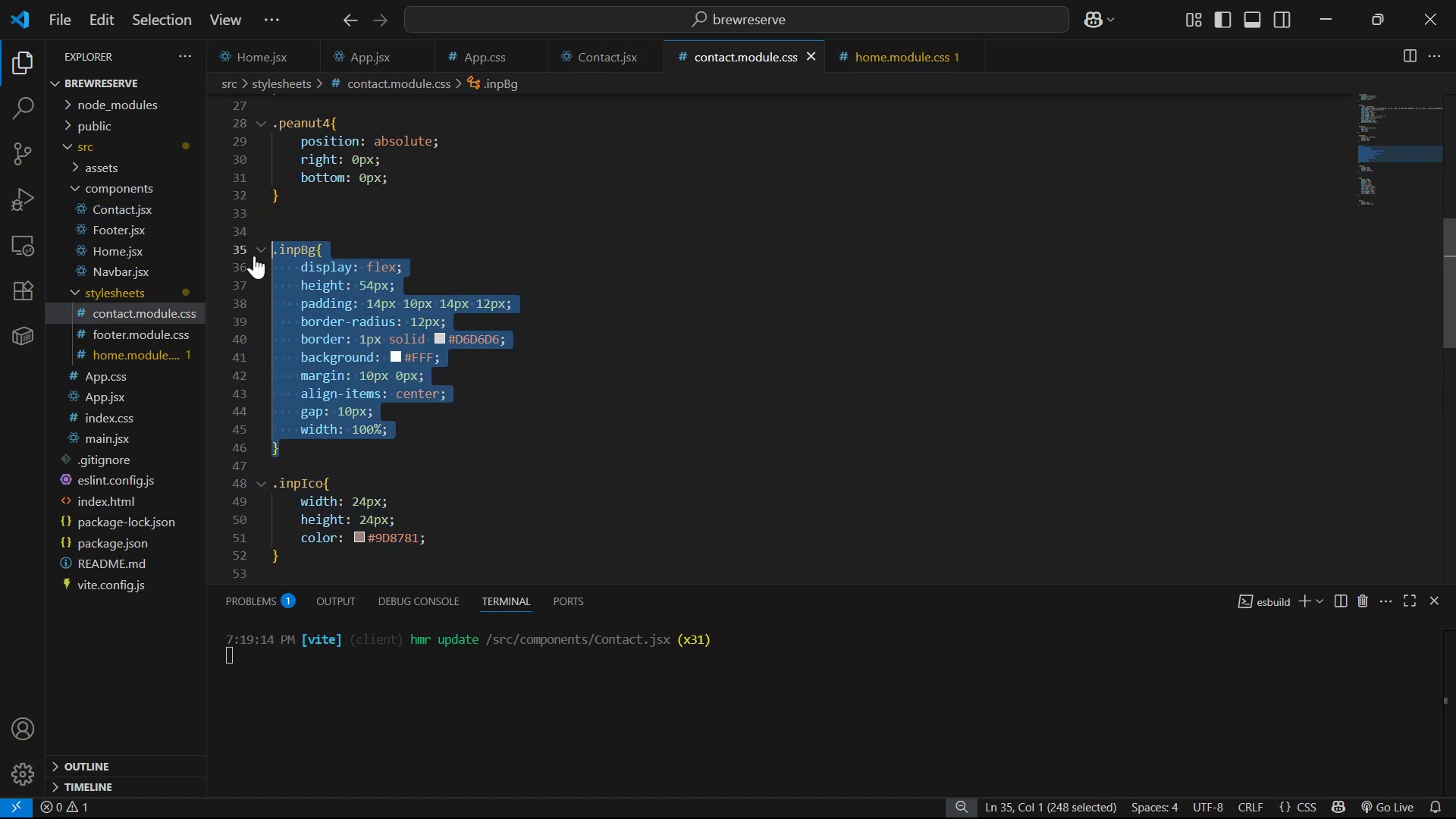 
key(Control+C)
 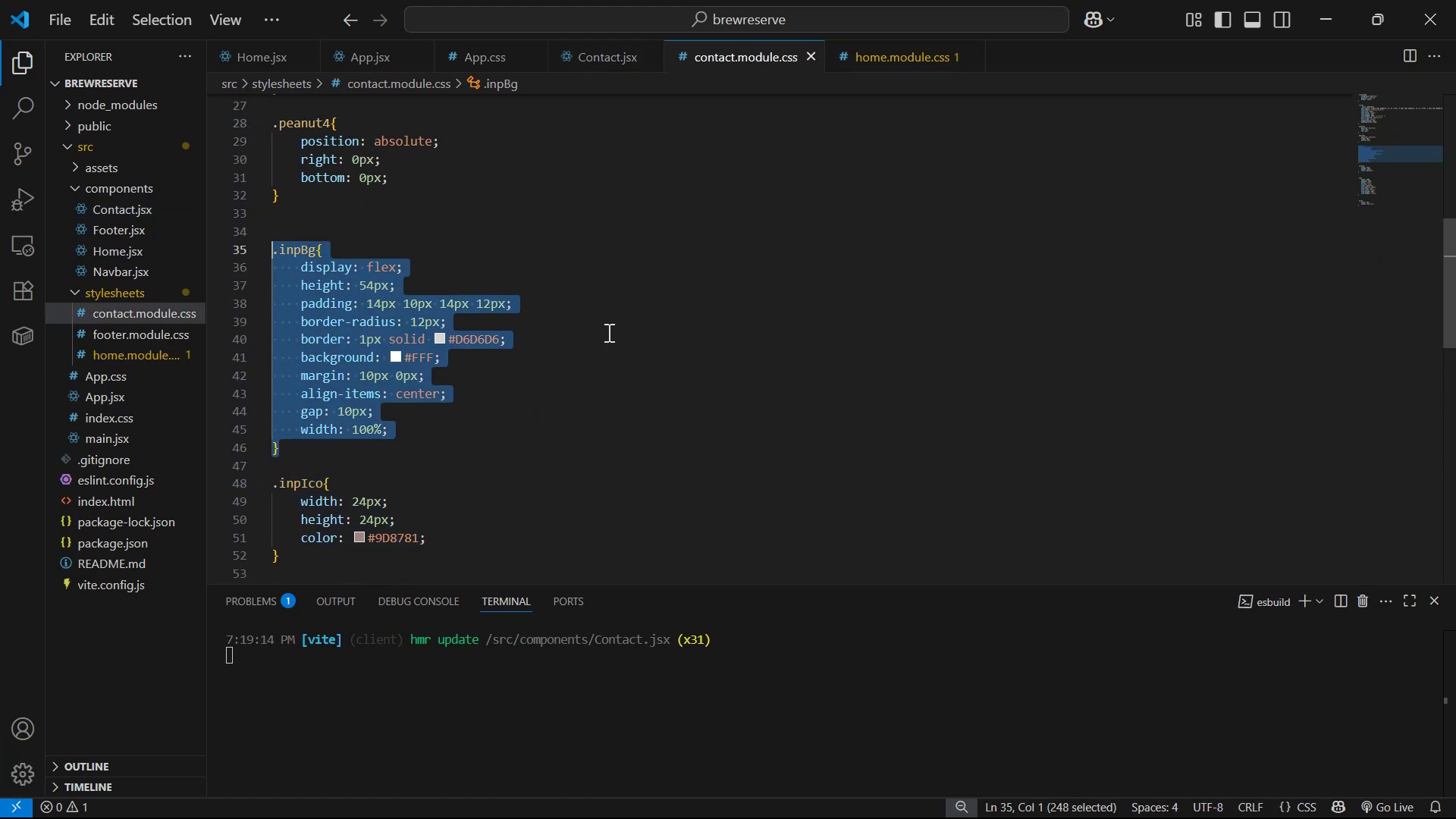 
scroll: coordinate [546, 412], scroll_direction: down, amount: 13.0
 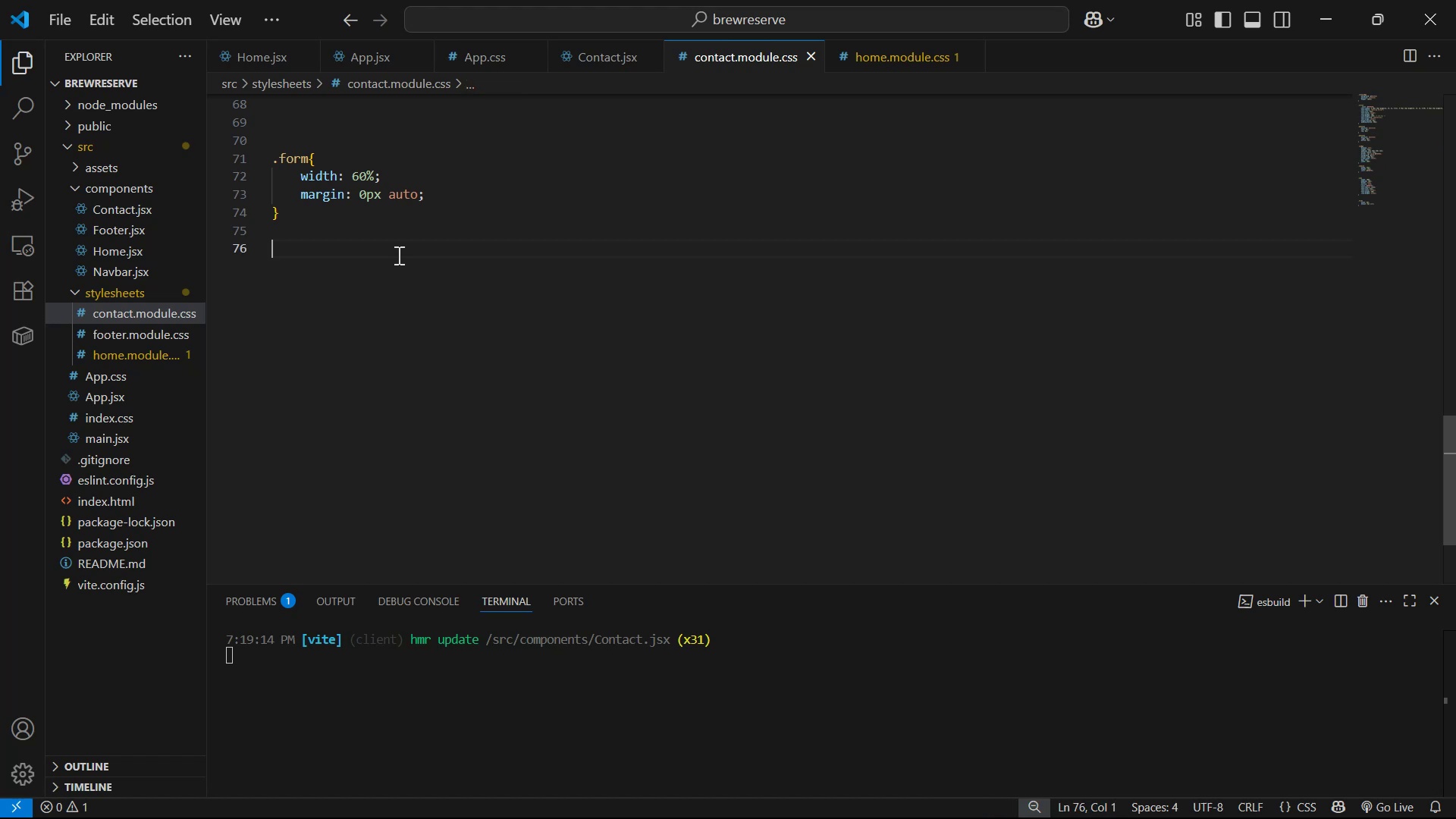 
key(Control+ControlLeft)
 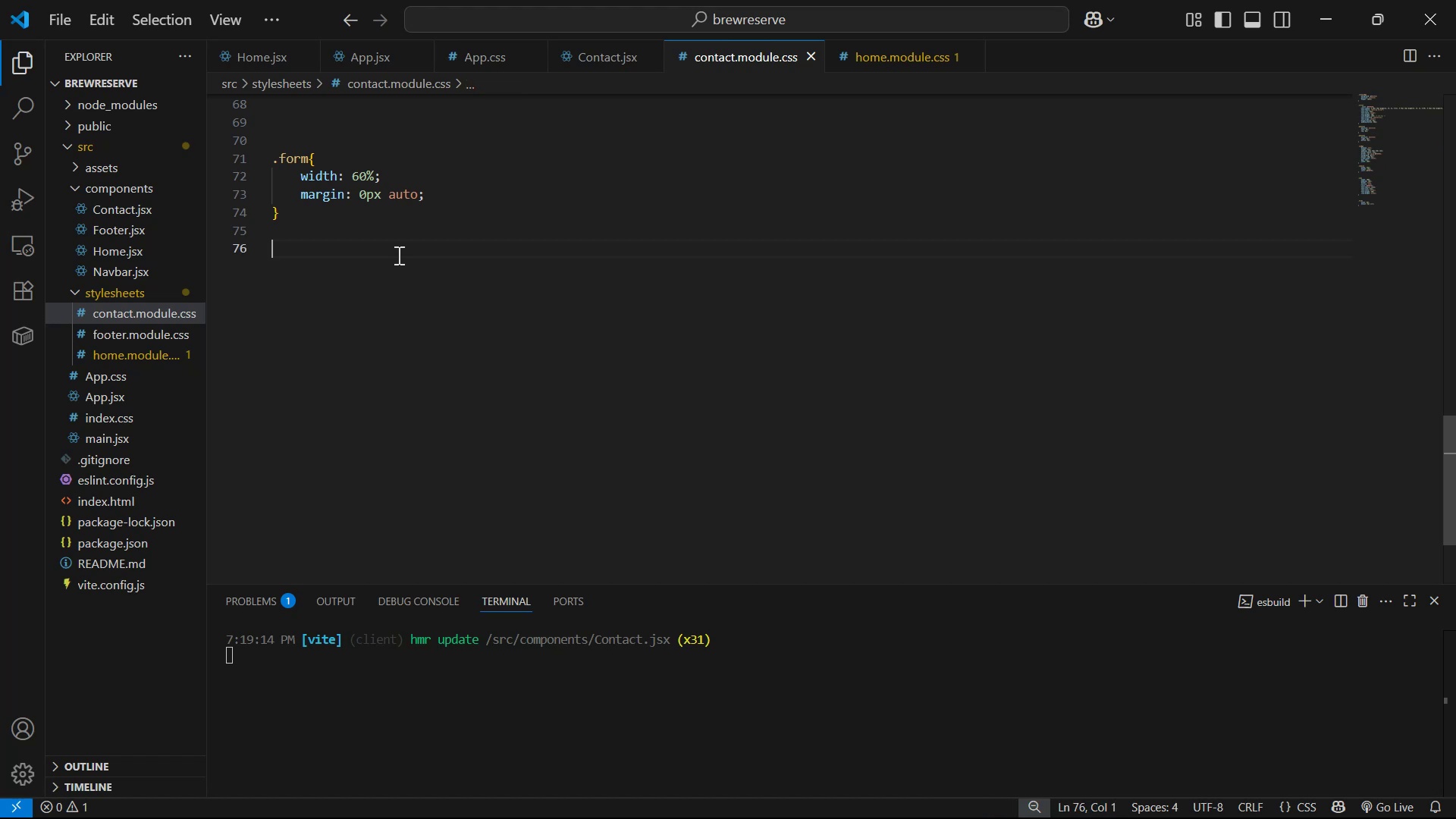 
key(Control+V)
 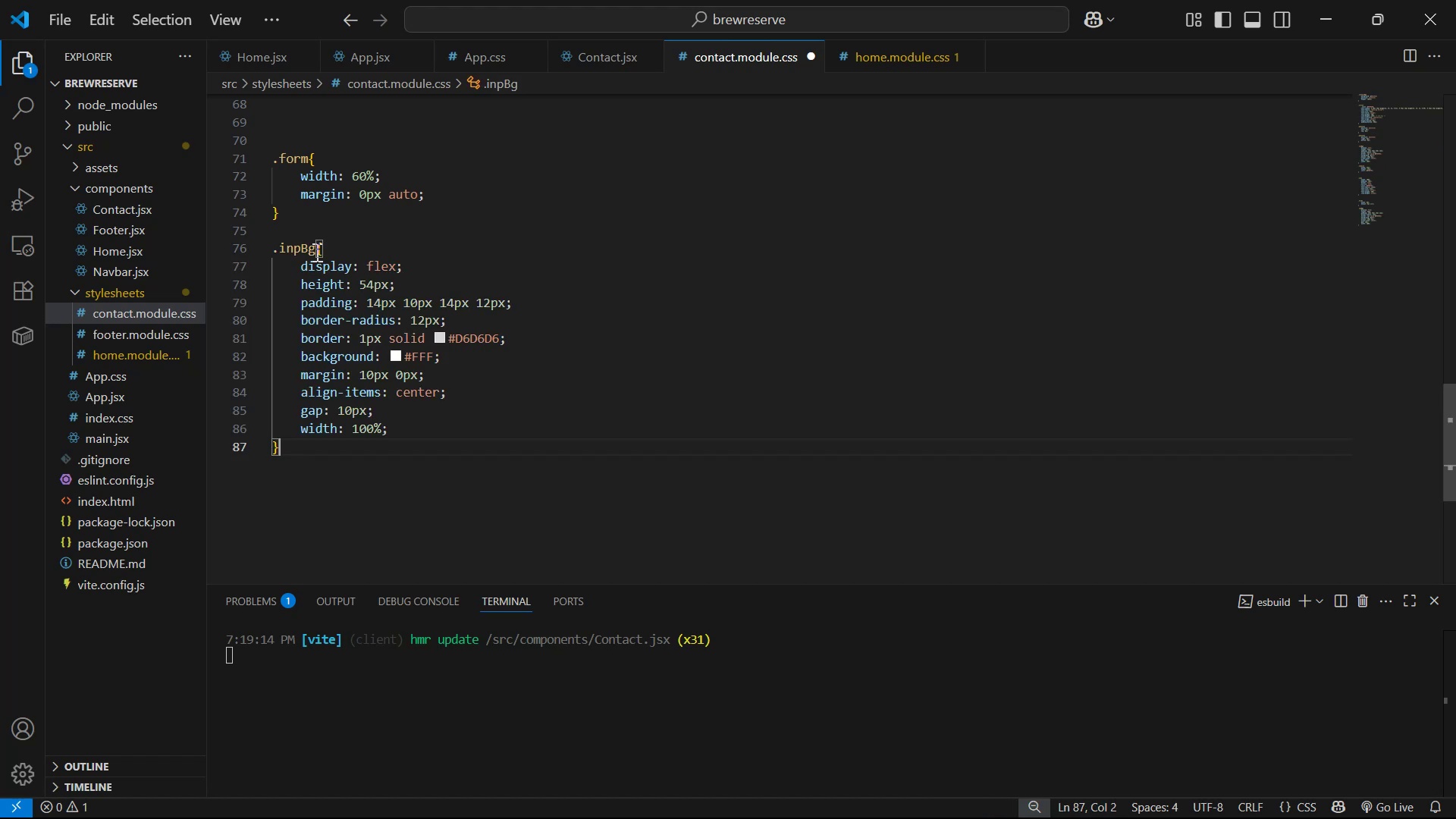 
left_click([315, 247])
 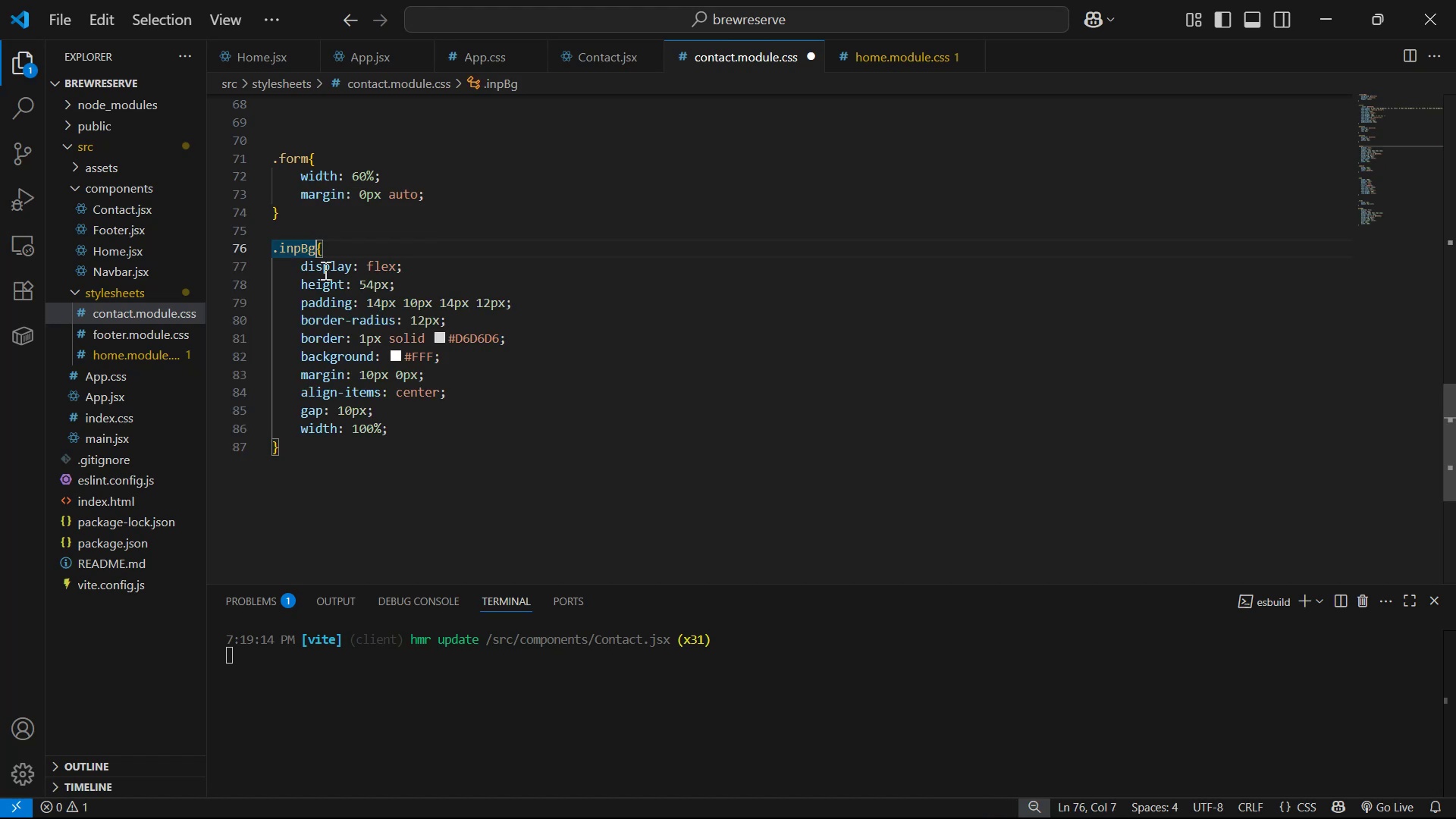 
key(2)
 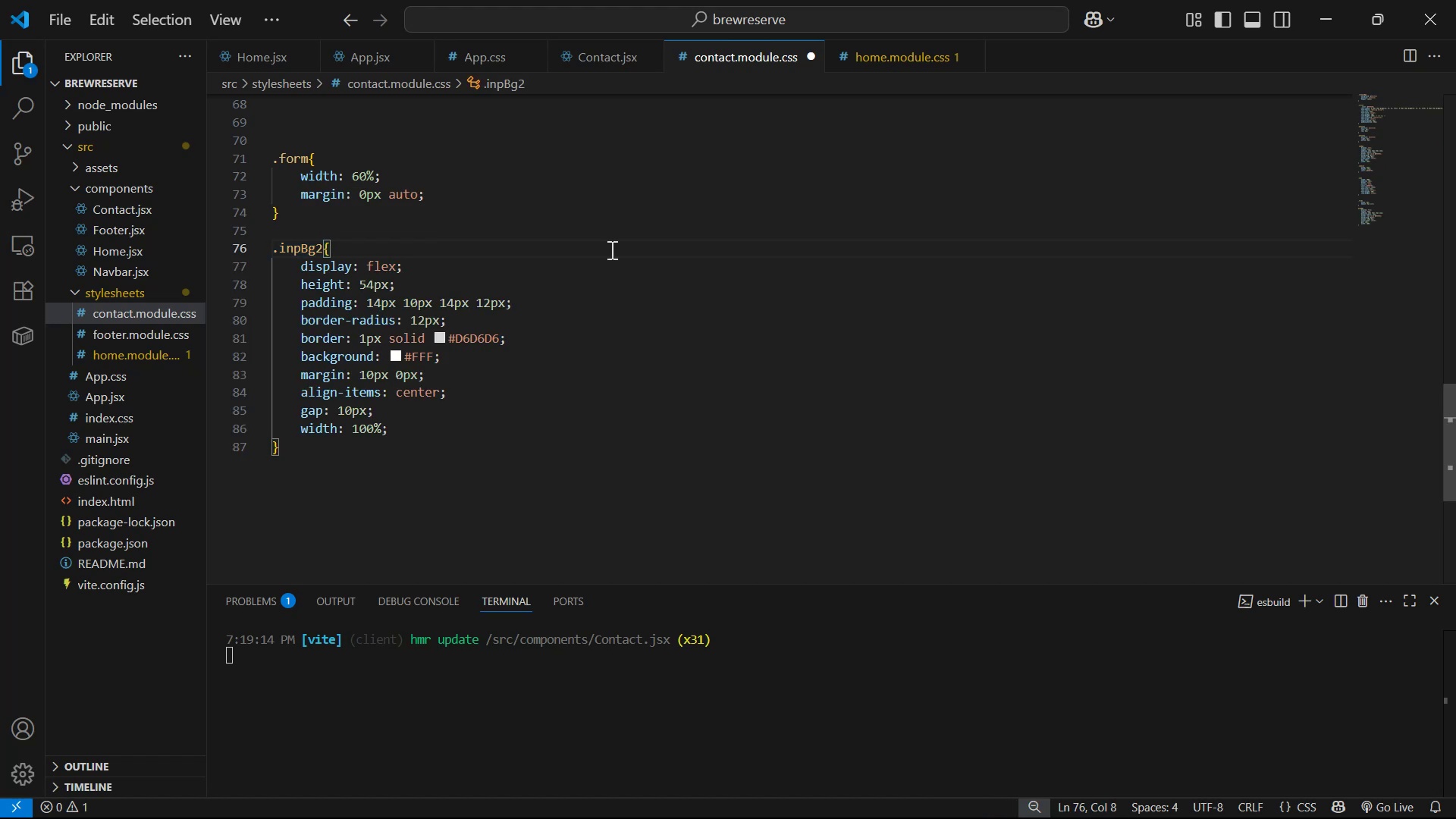 
key(Control+S)
 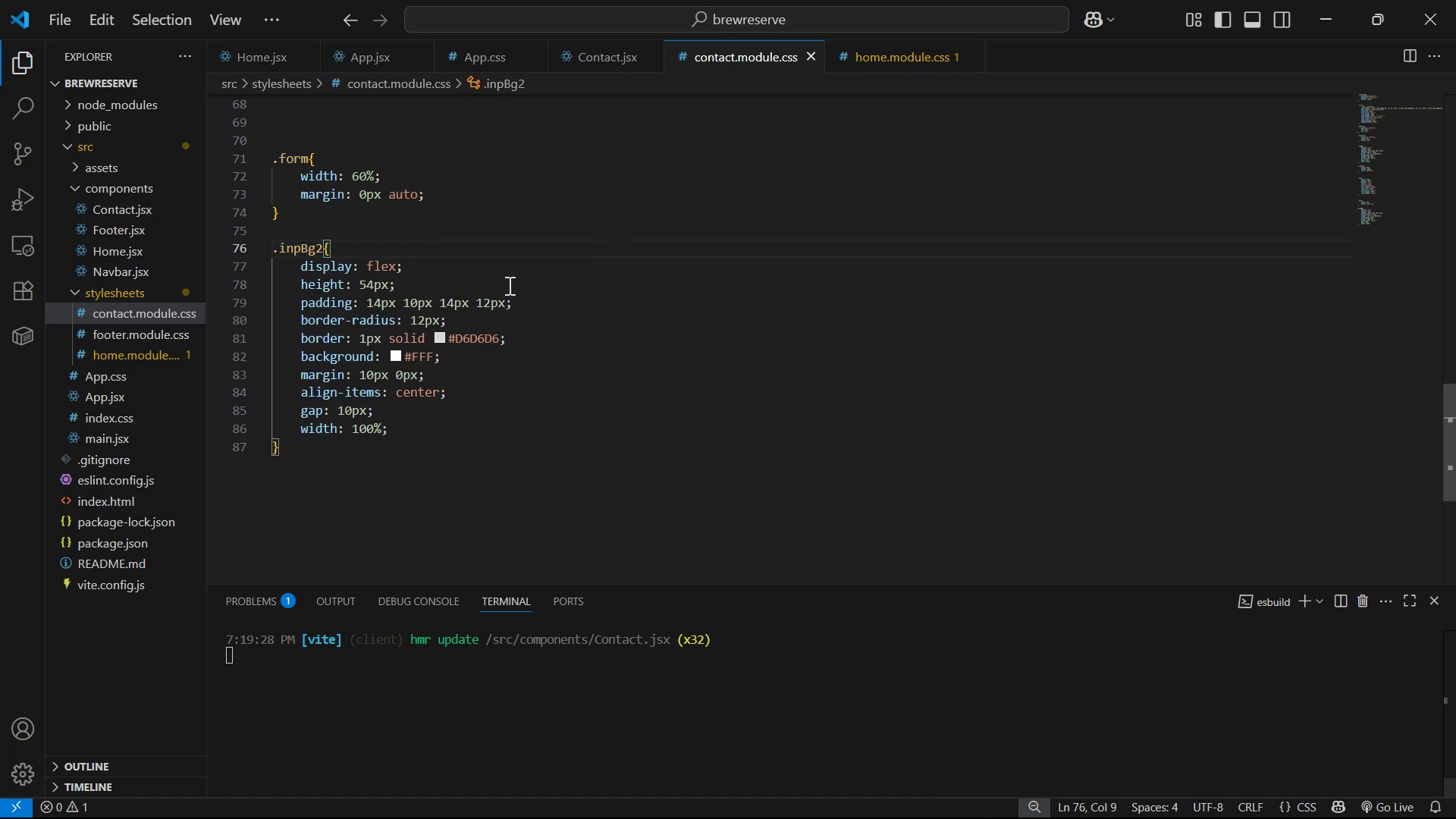 
left_click_drag(start_coordinate=[508, 284], to_coordinate=[509, 263])
 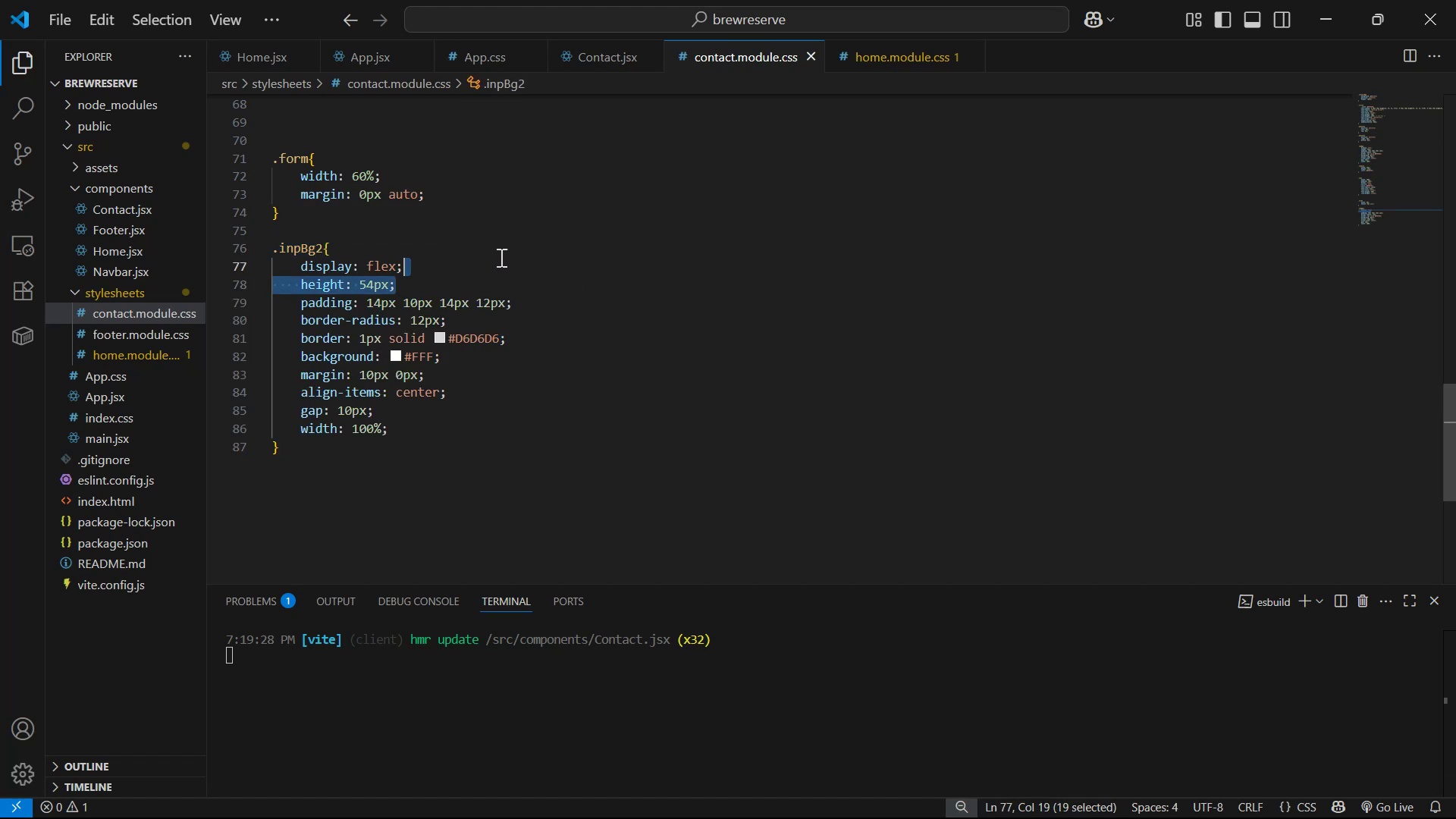 
key(ArrowDown)
 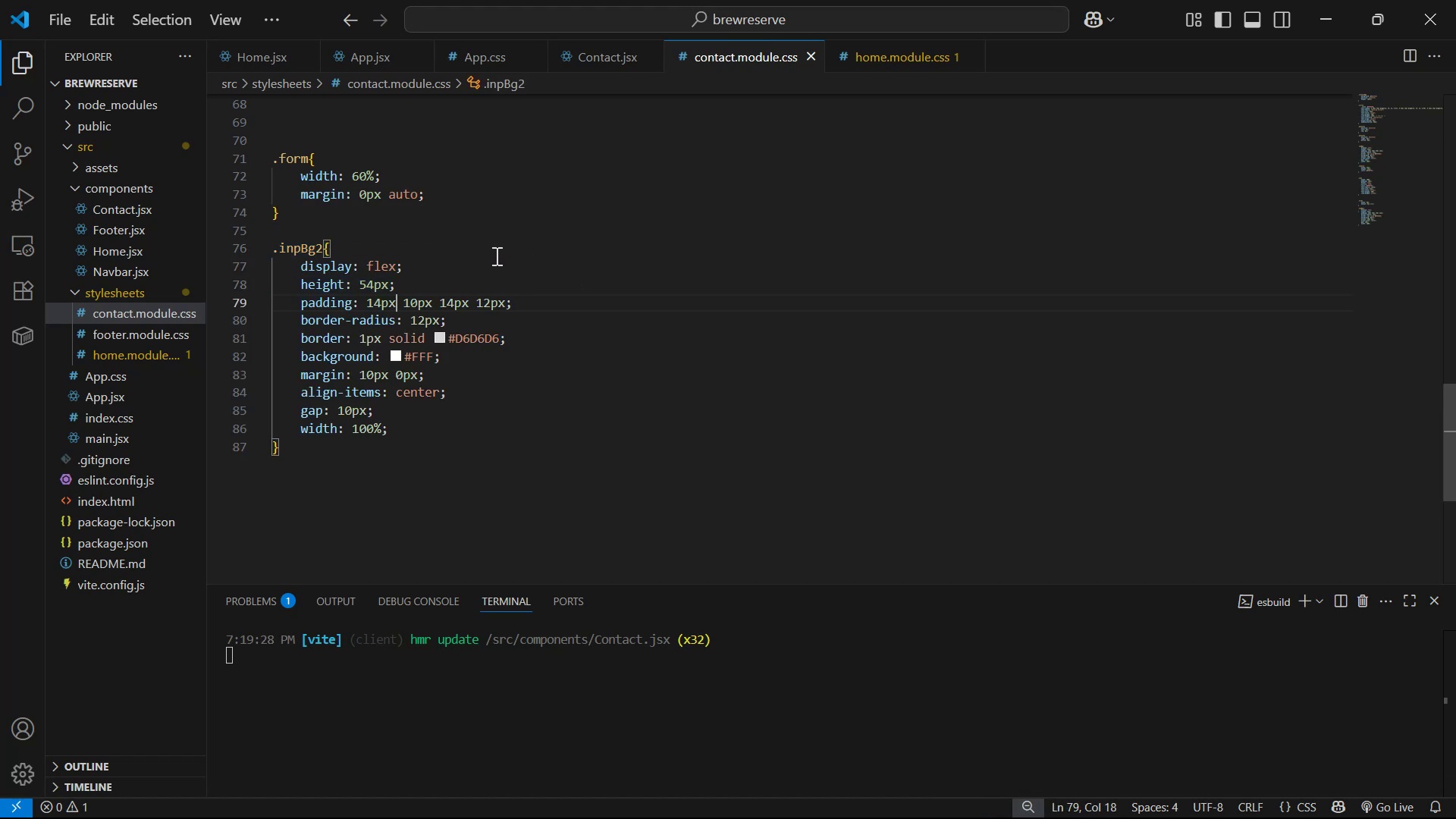 
key(ArrowLeft)
 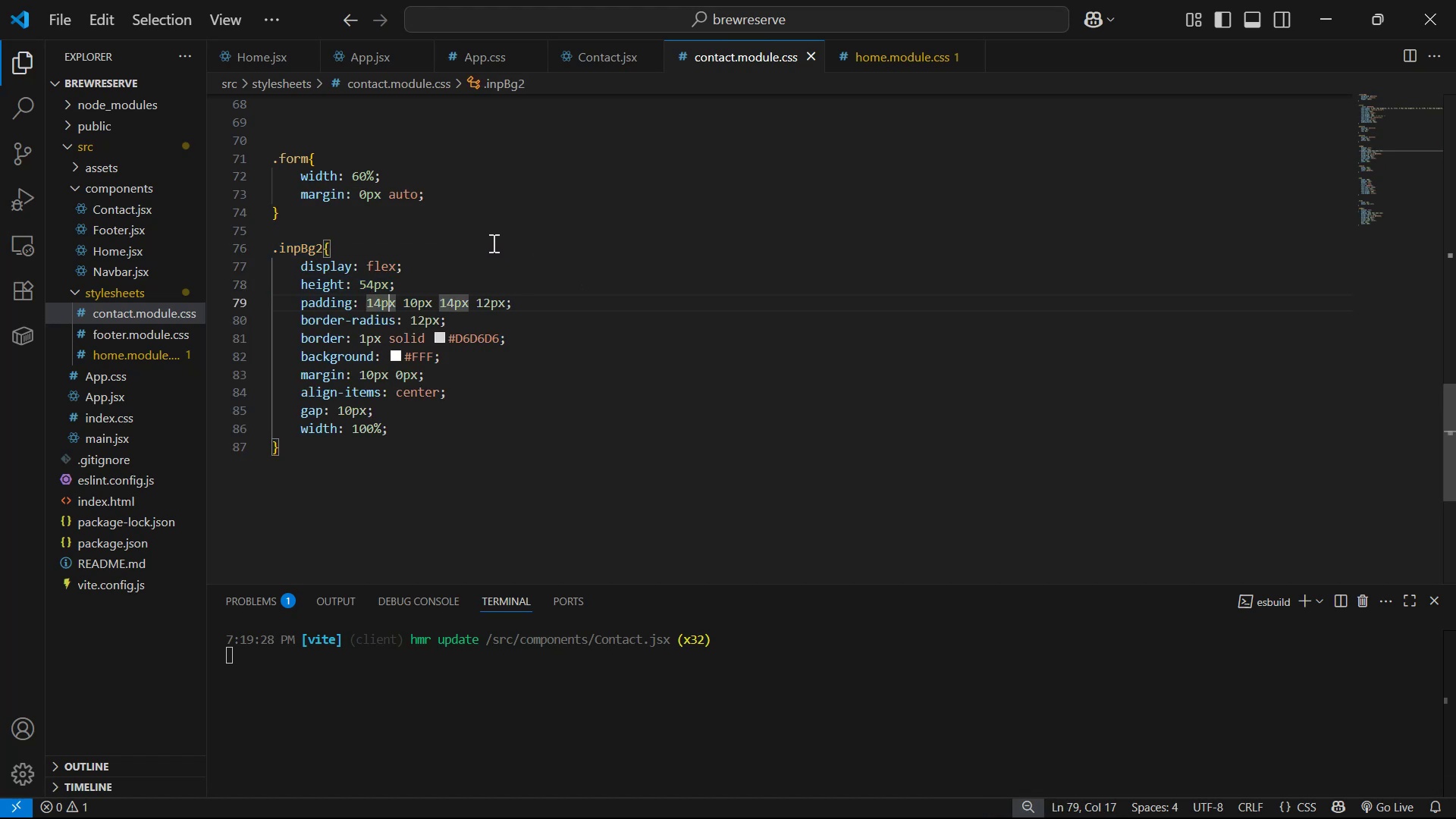 
key(ArrowUp)
 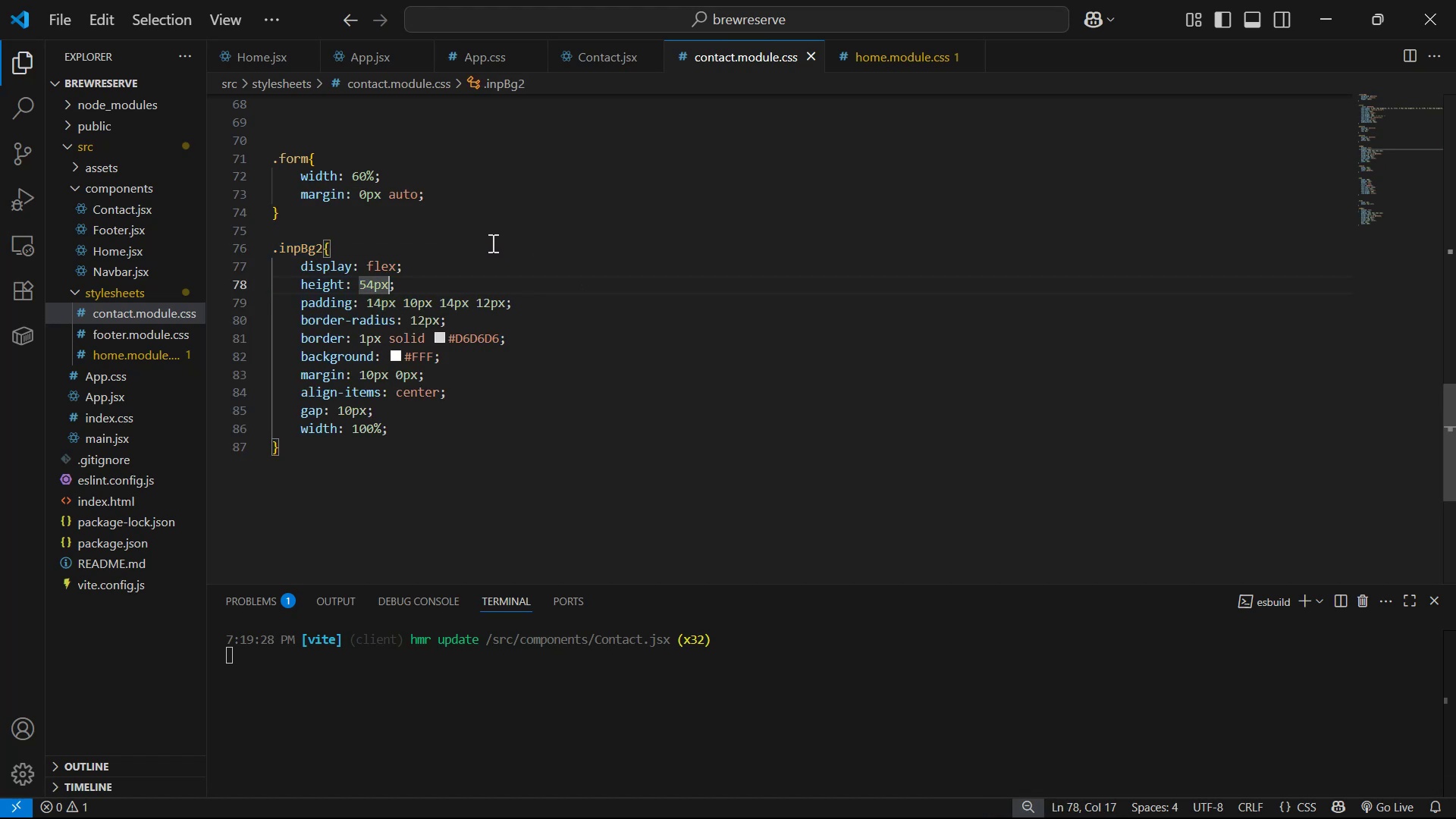 
key(ArrowLeft)
 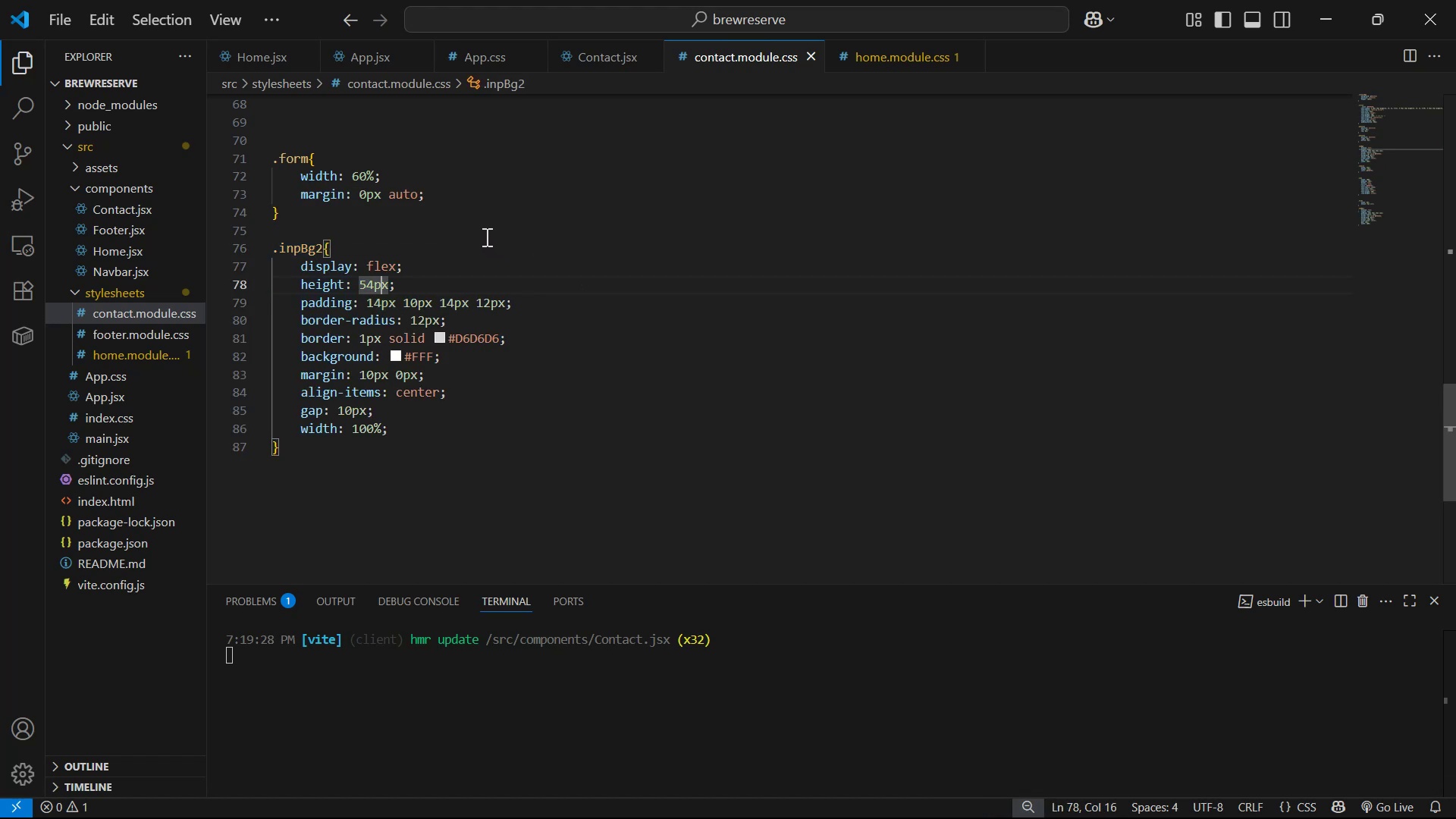 
key(ArrowRight)
 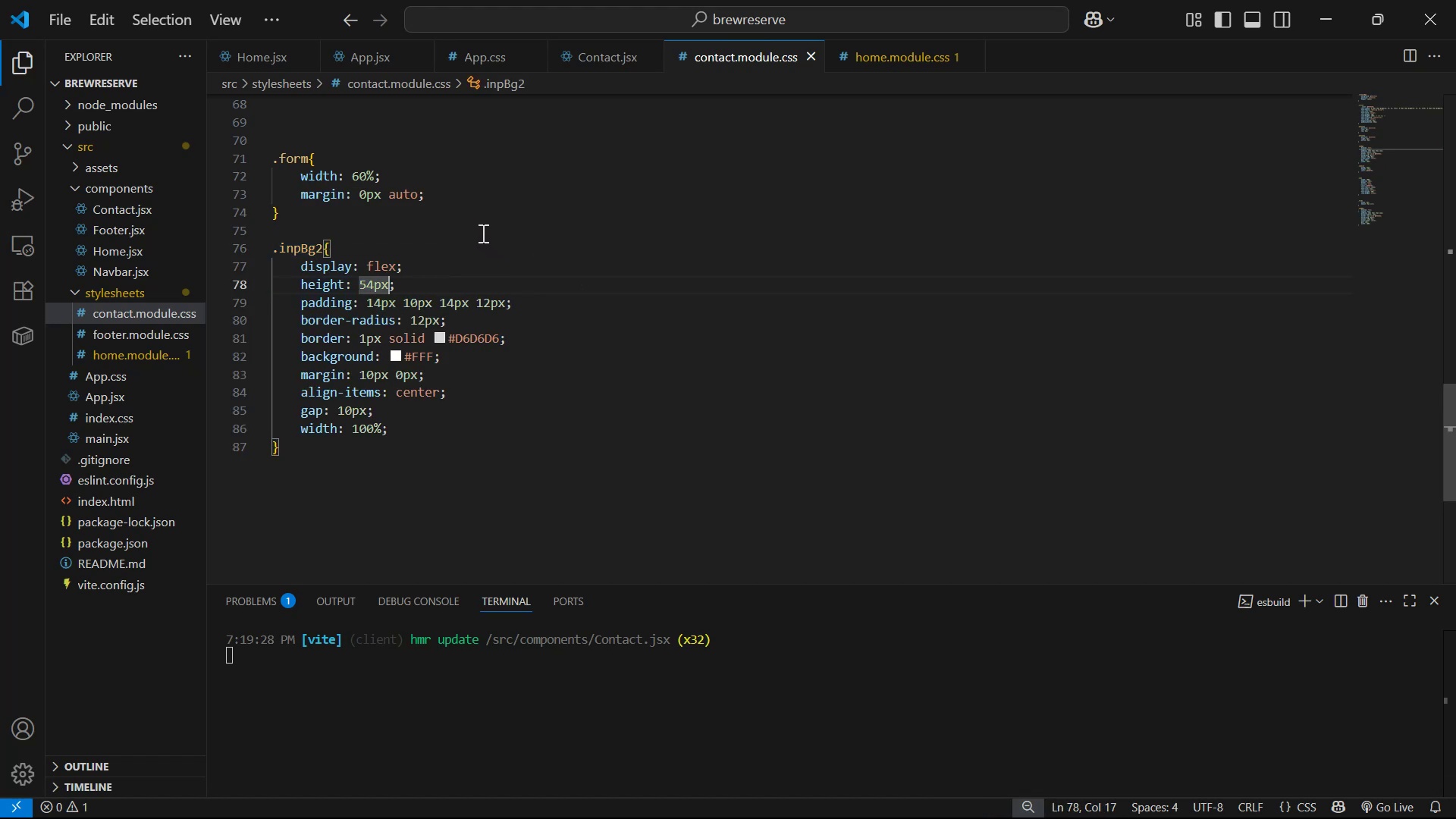 
key(Backspace)
key(Backspace)
key(Backspace)
key(Backspace)
type(100%)
 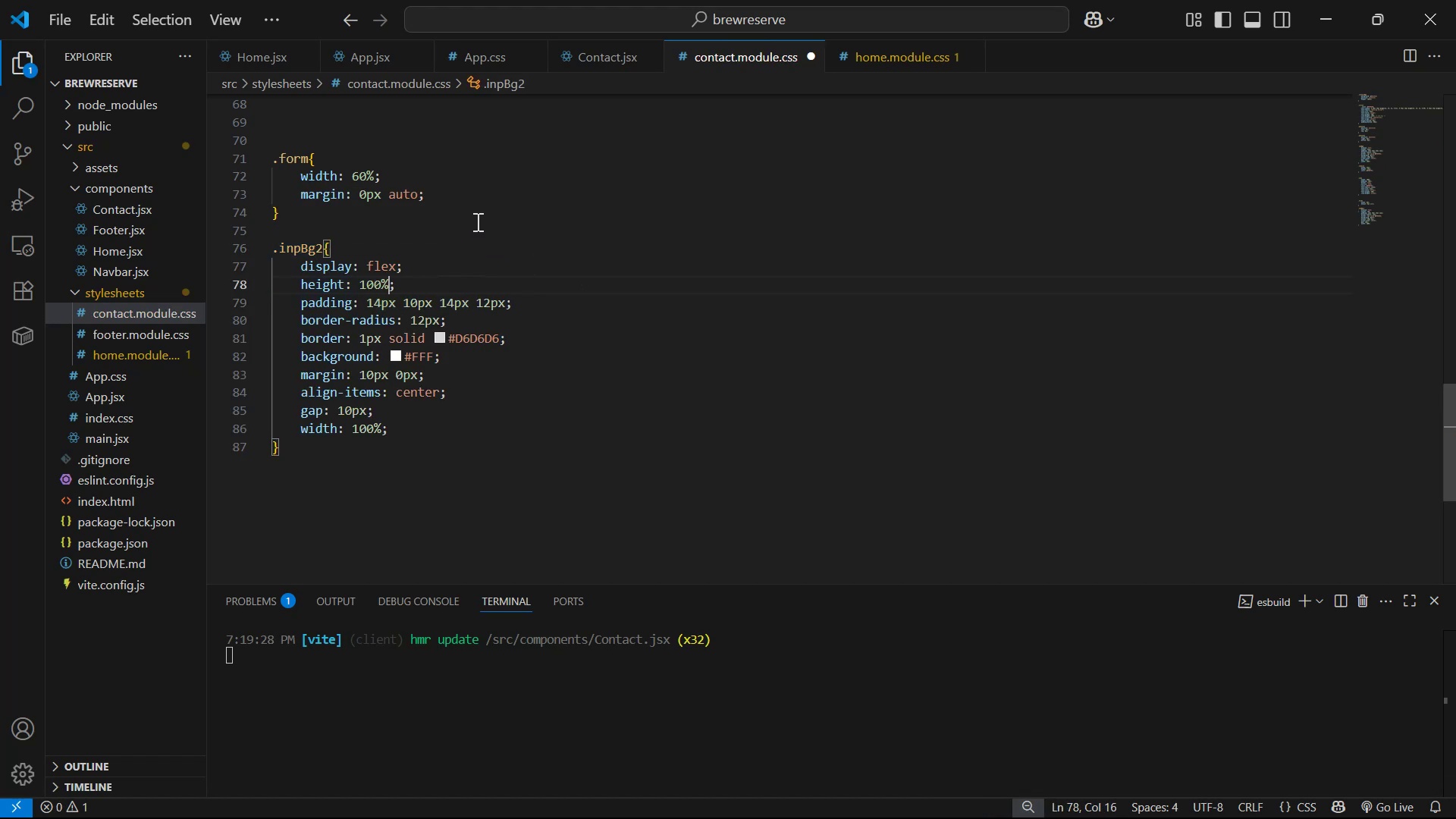 
key(Control+S)
 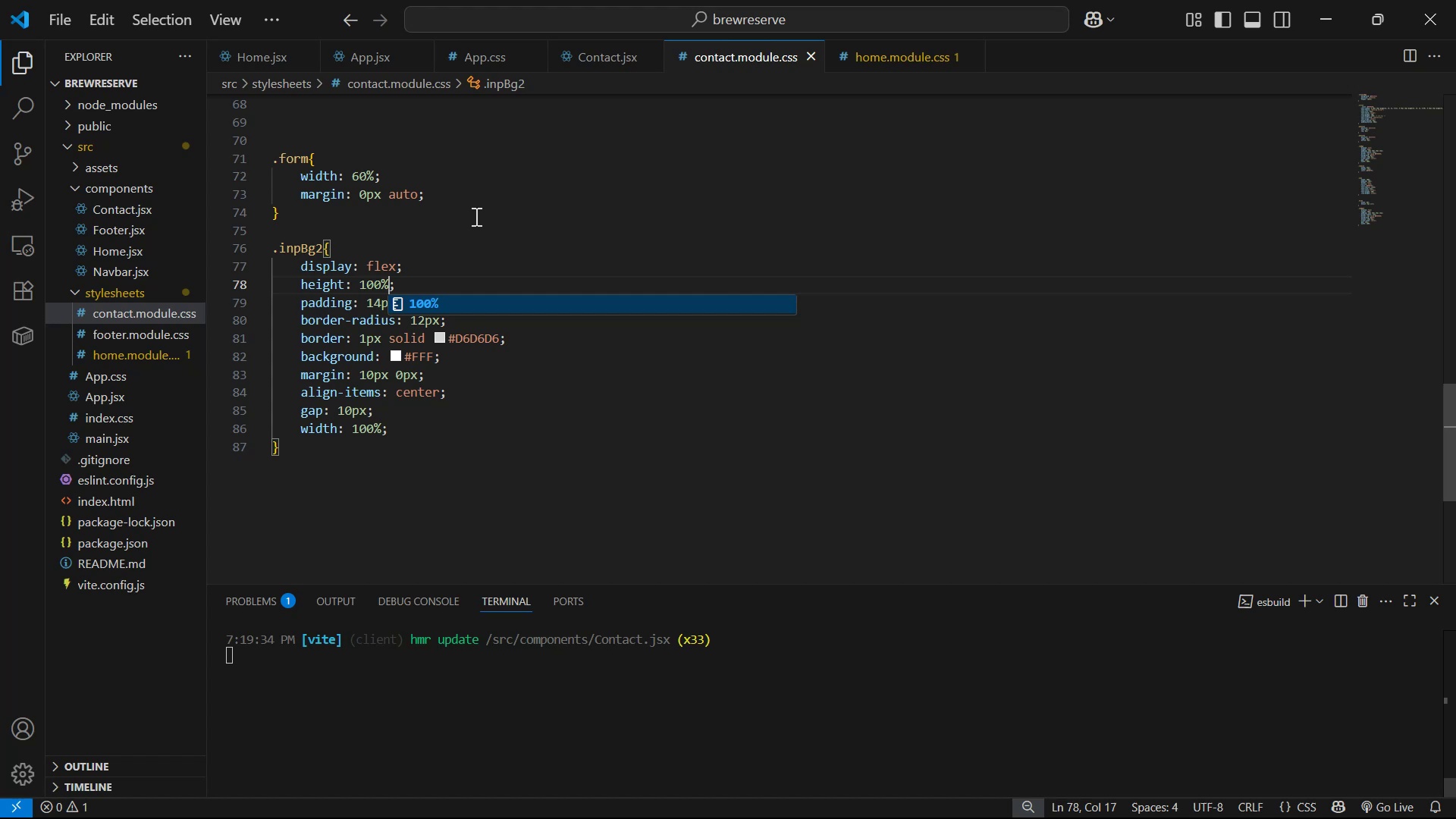 
key(Alt+AltLeft)
 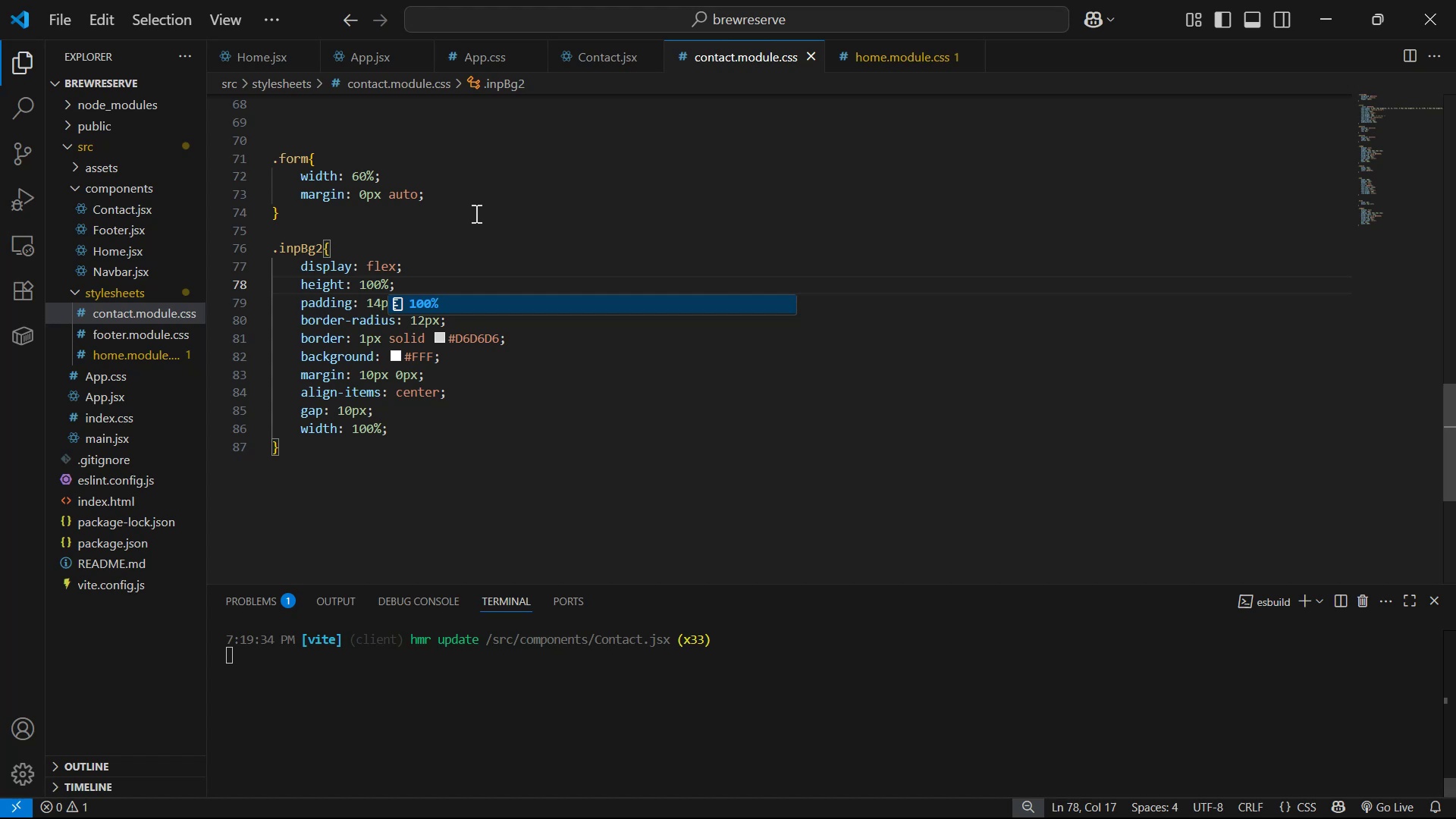 
key(Alt+Tab)
 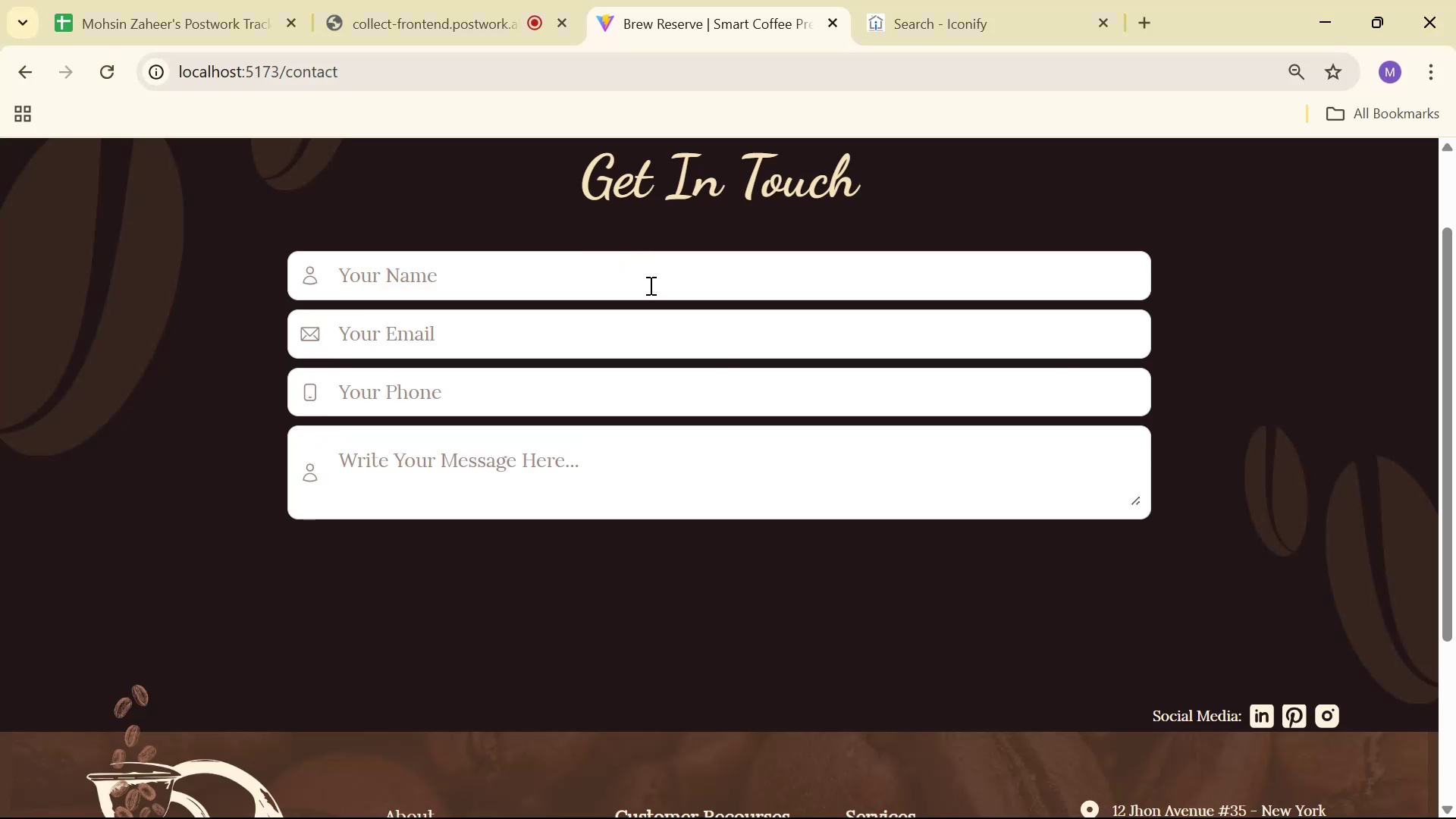 
key(Alt+AltLeft)
 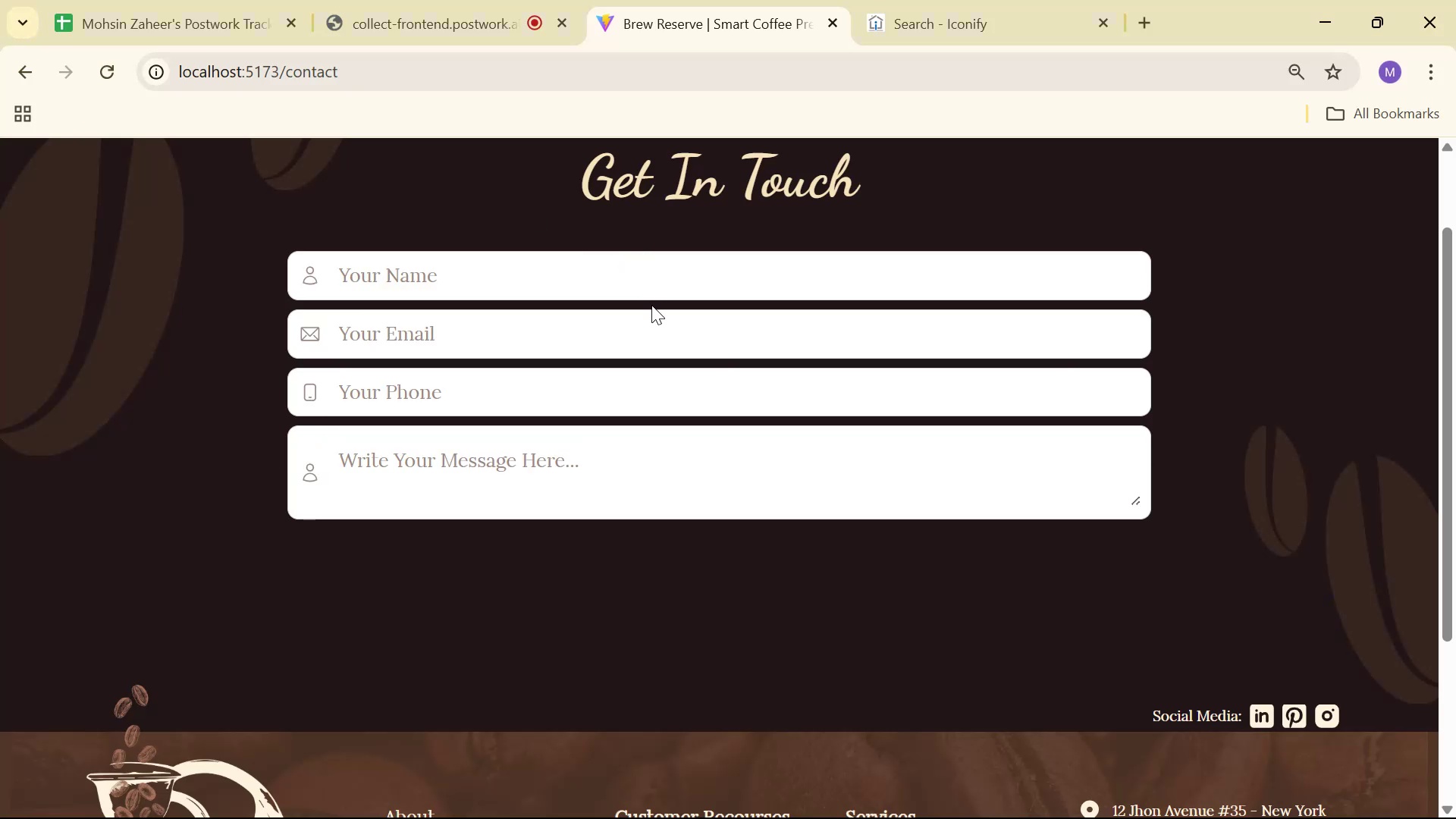 
key(Alt+Tab)
 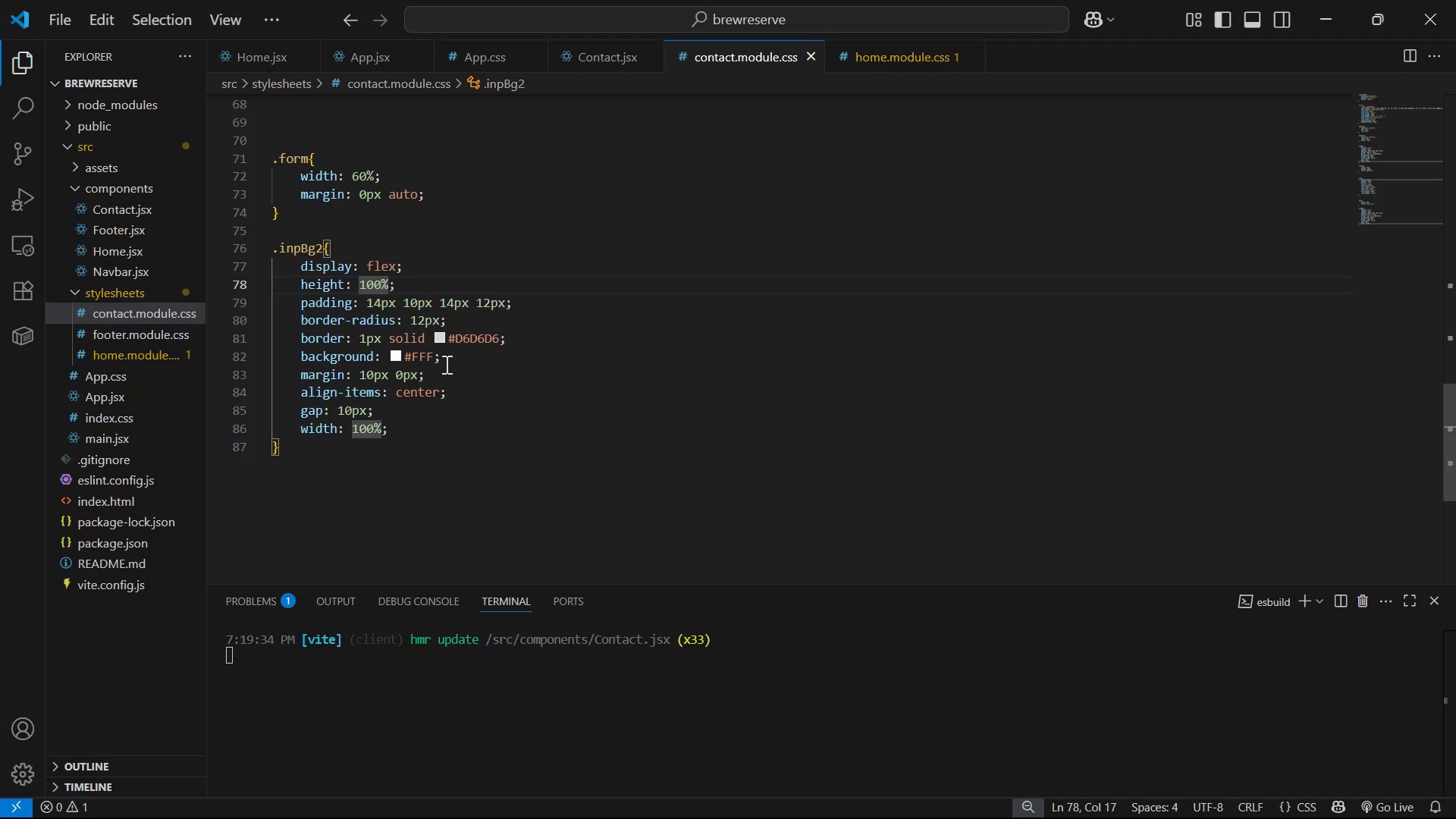 
double_click([436, 394])
 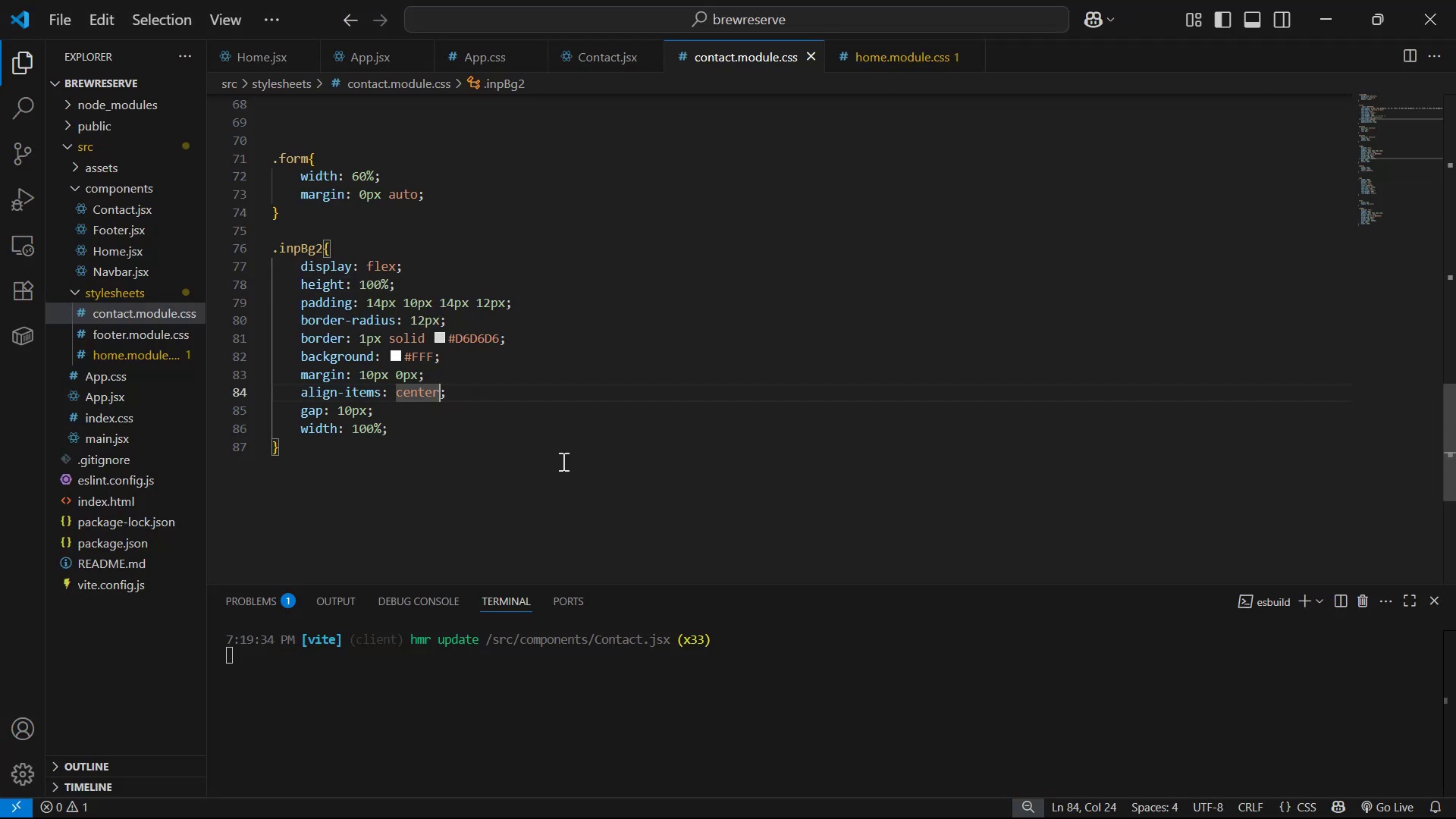 
key(Backspace)
 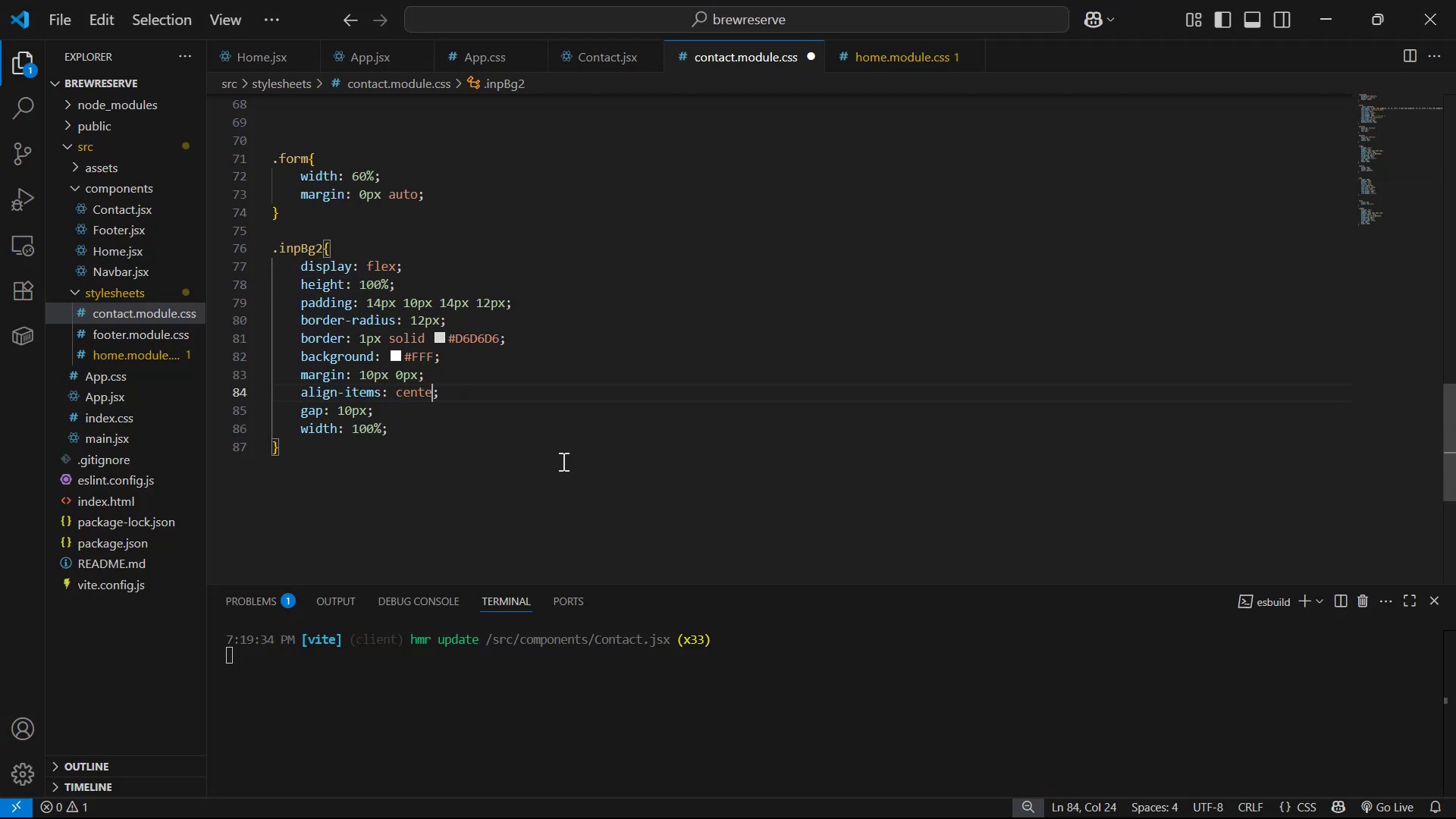 
key(Backspace)
 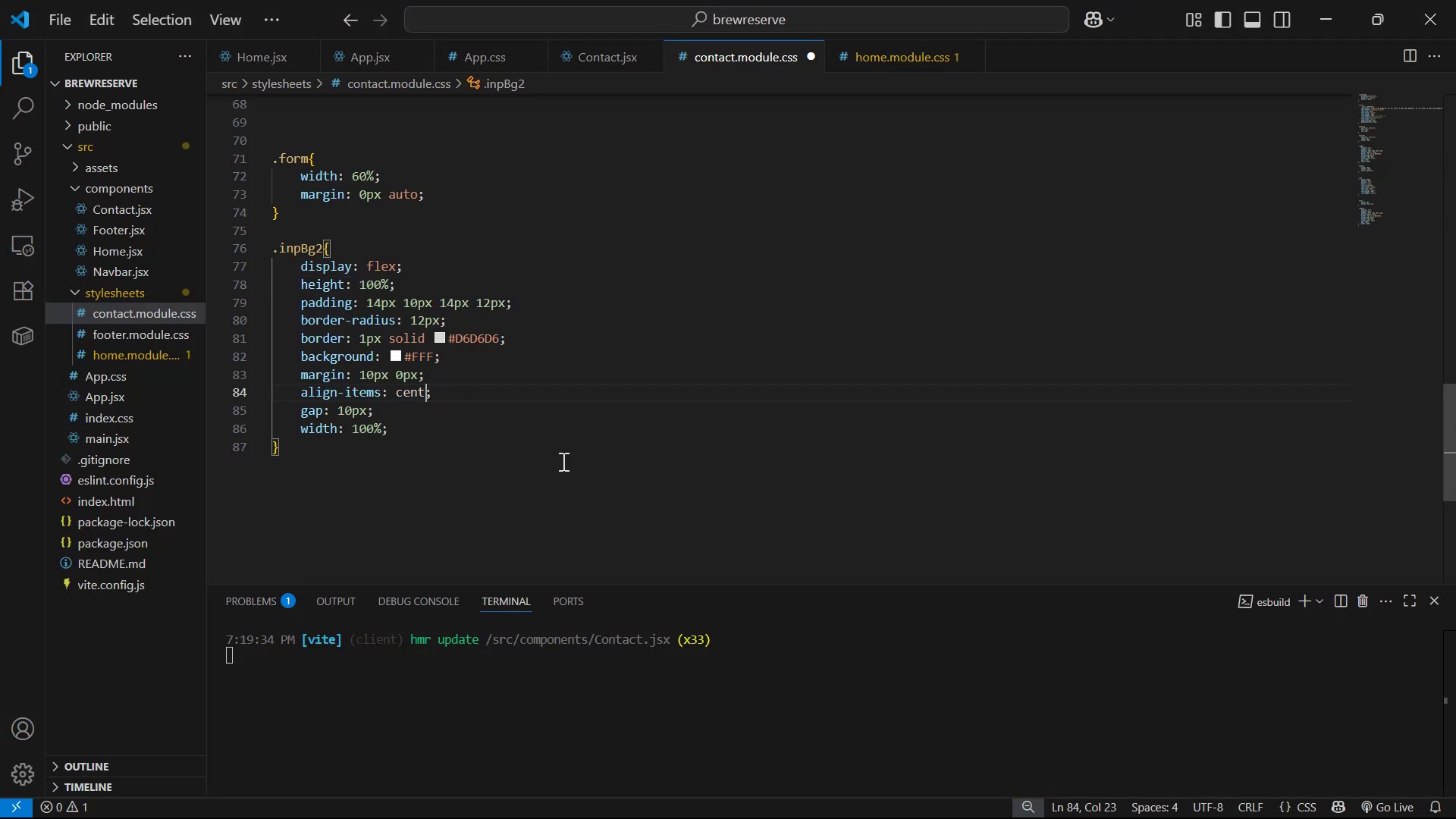 
key(Backspace)
 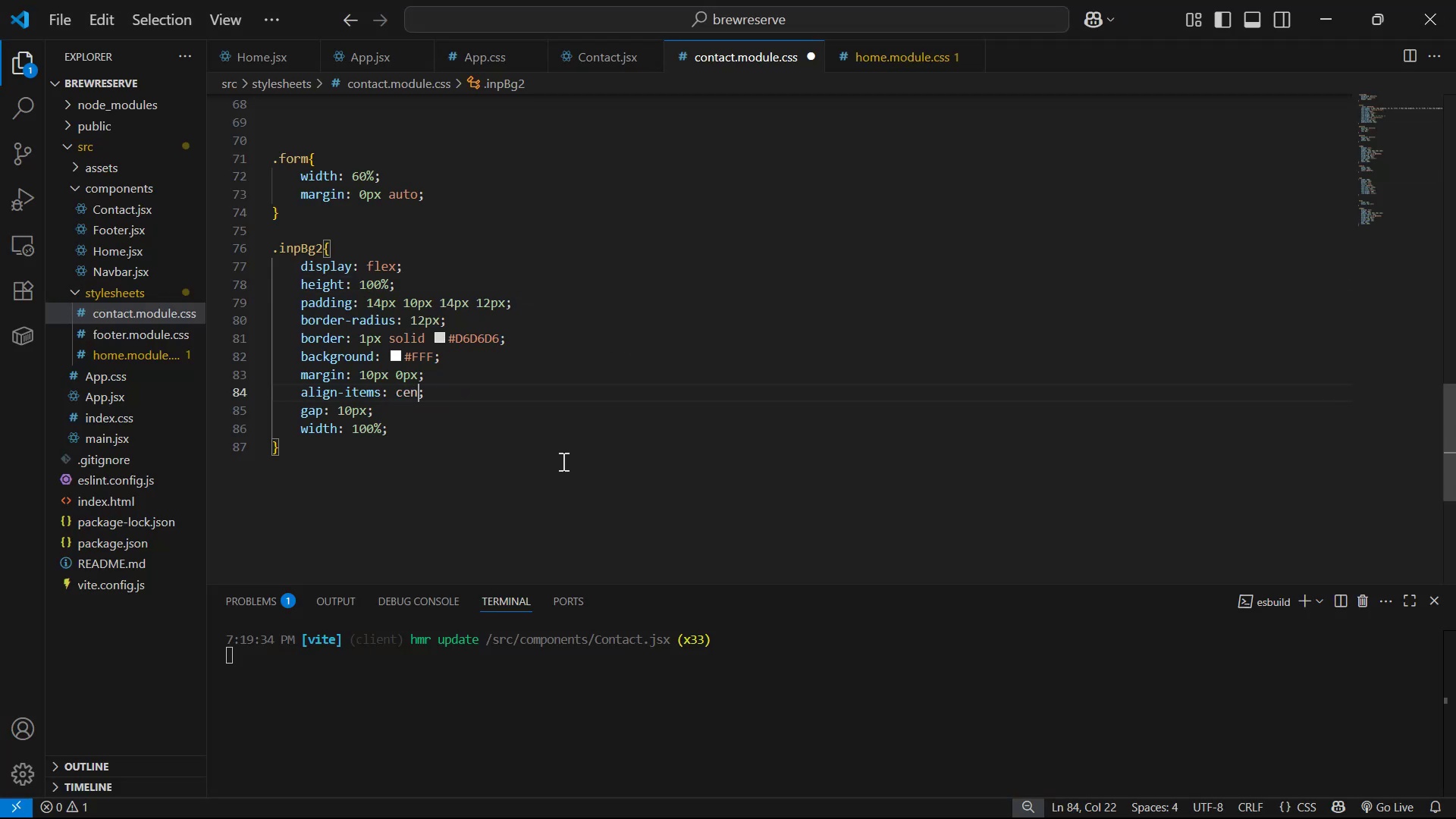 
key(Backspace)
 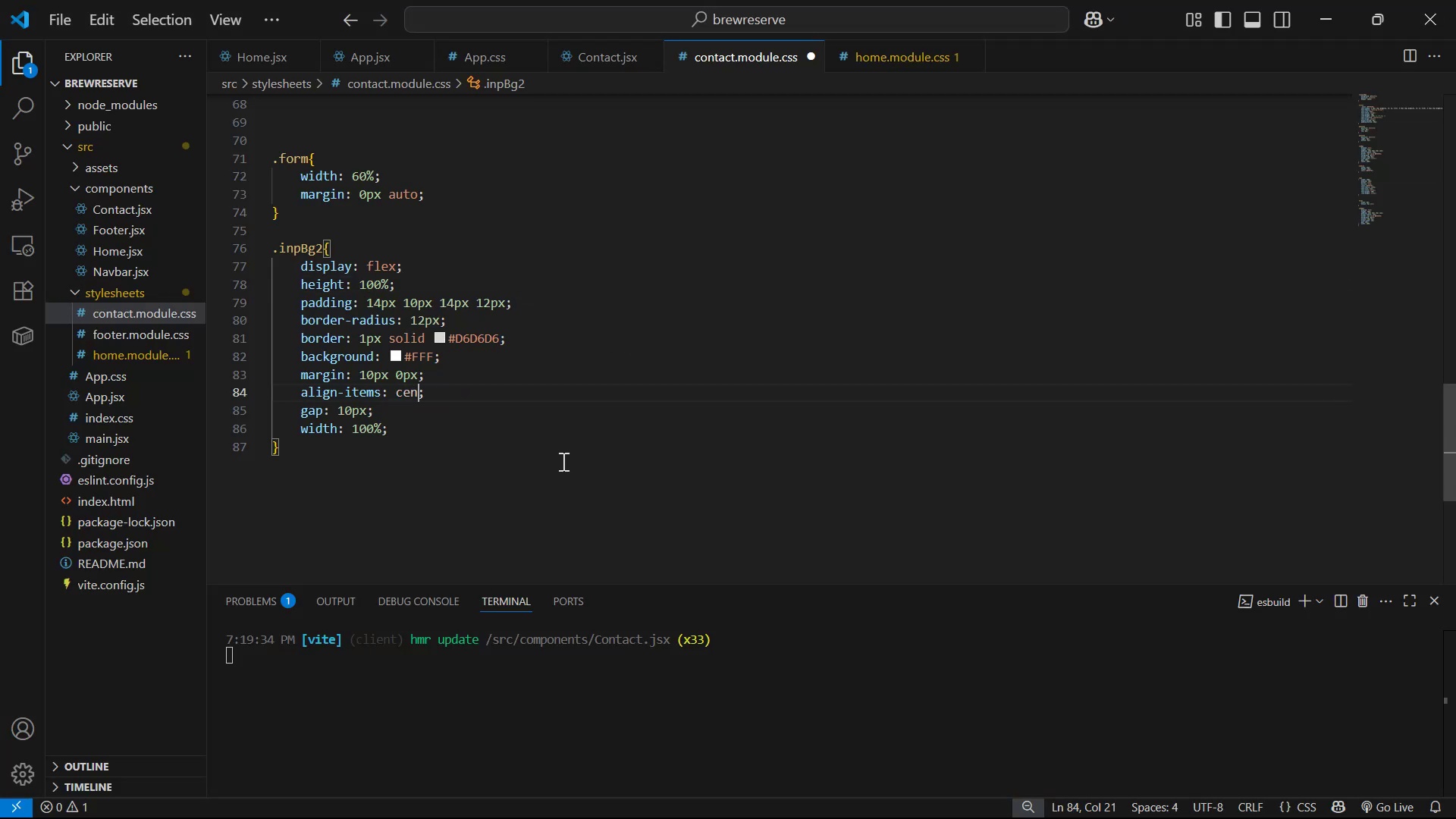 
key(Backspace)
 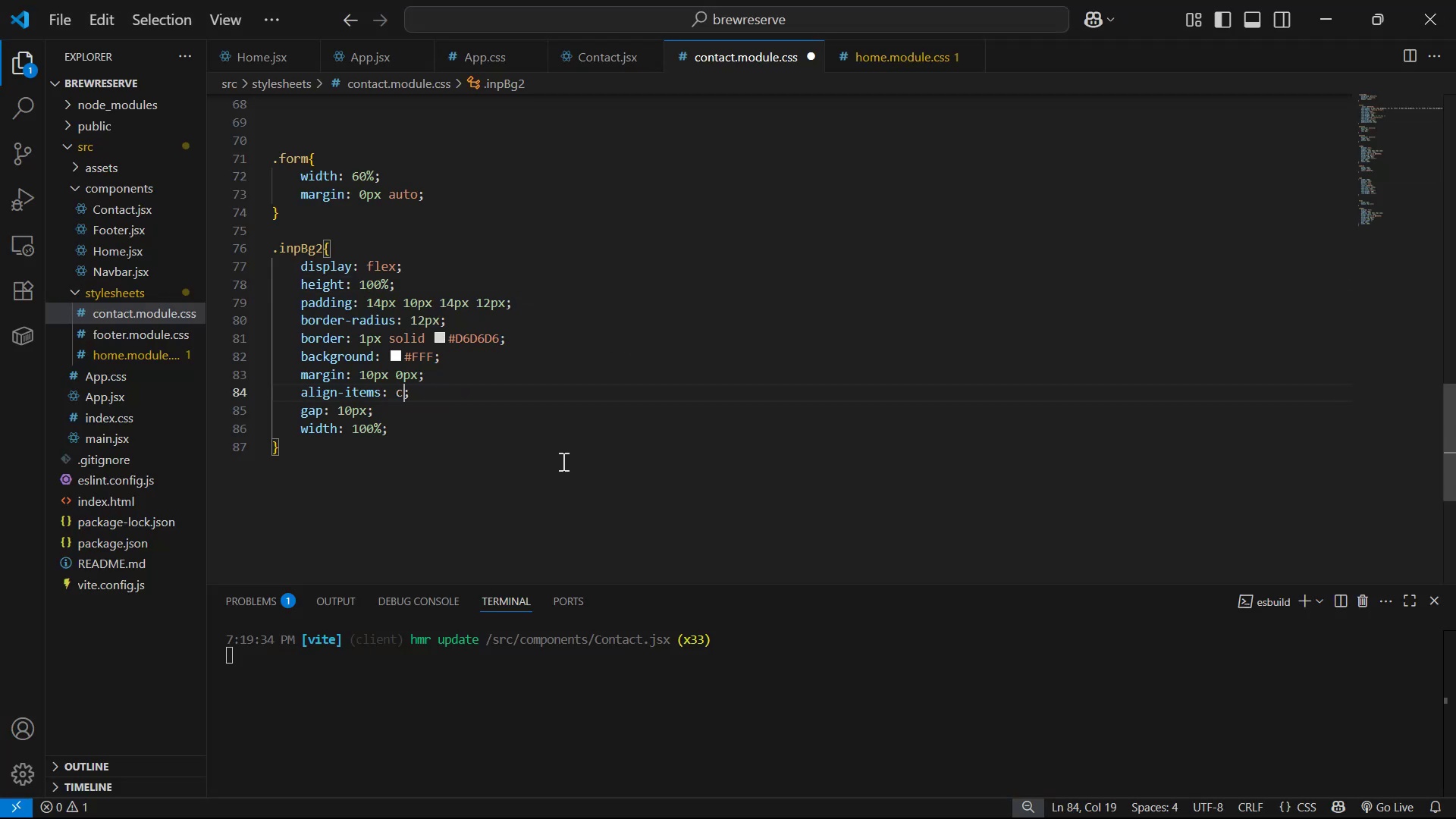 
key(Backspace)
 